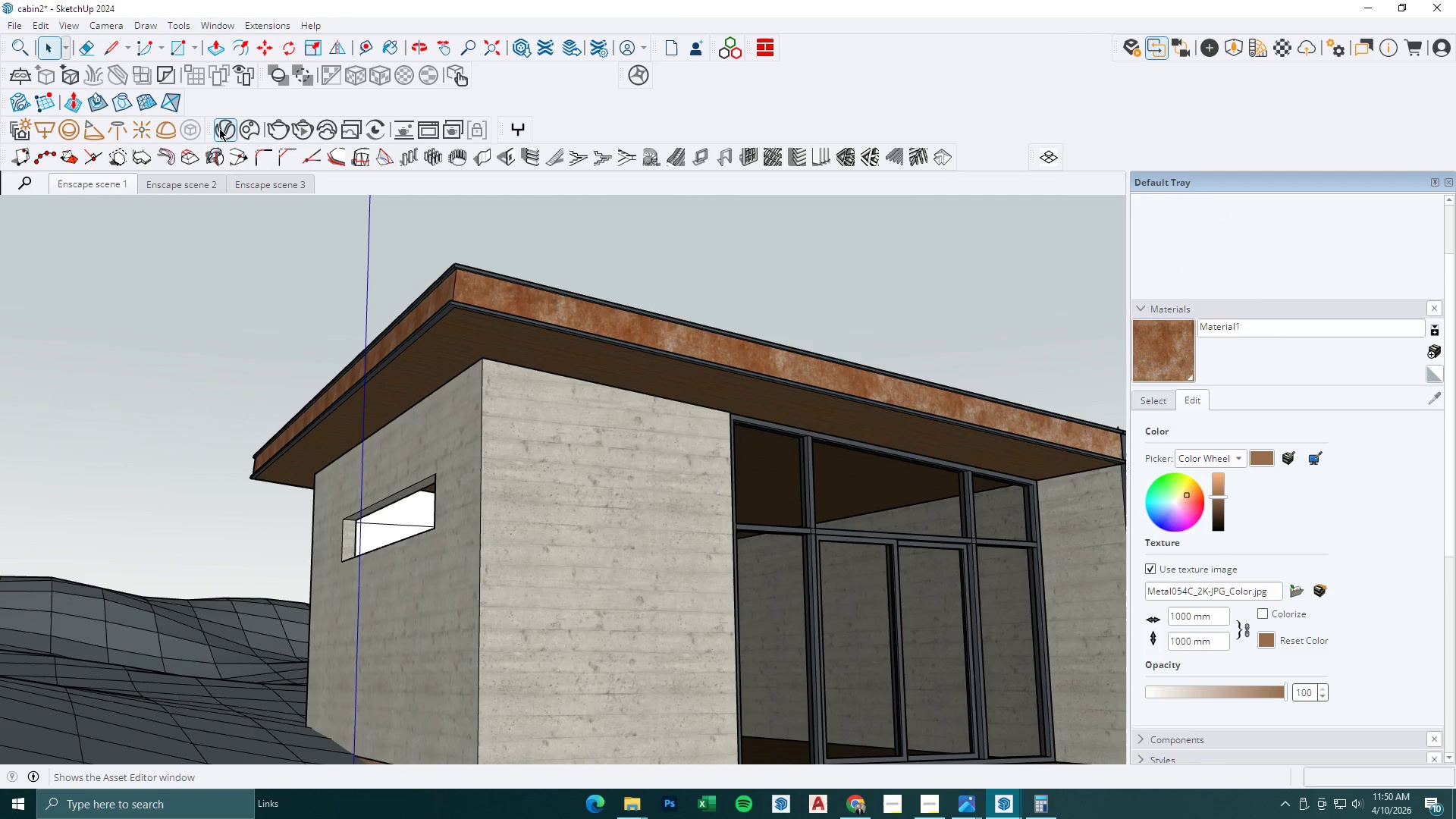 
left_click([275, 129])
 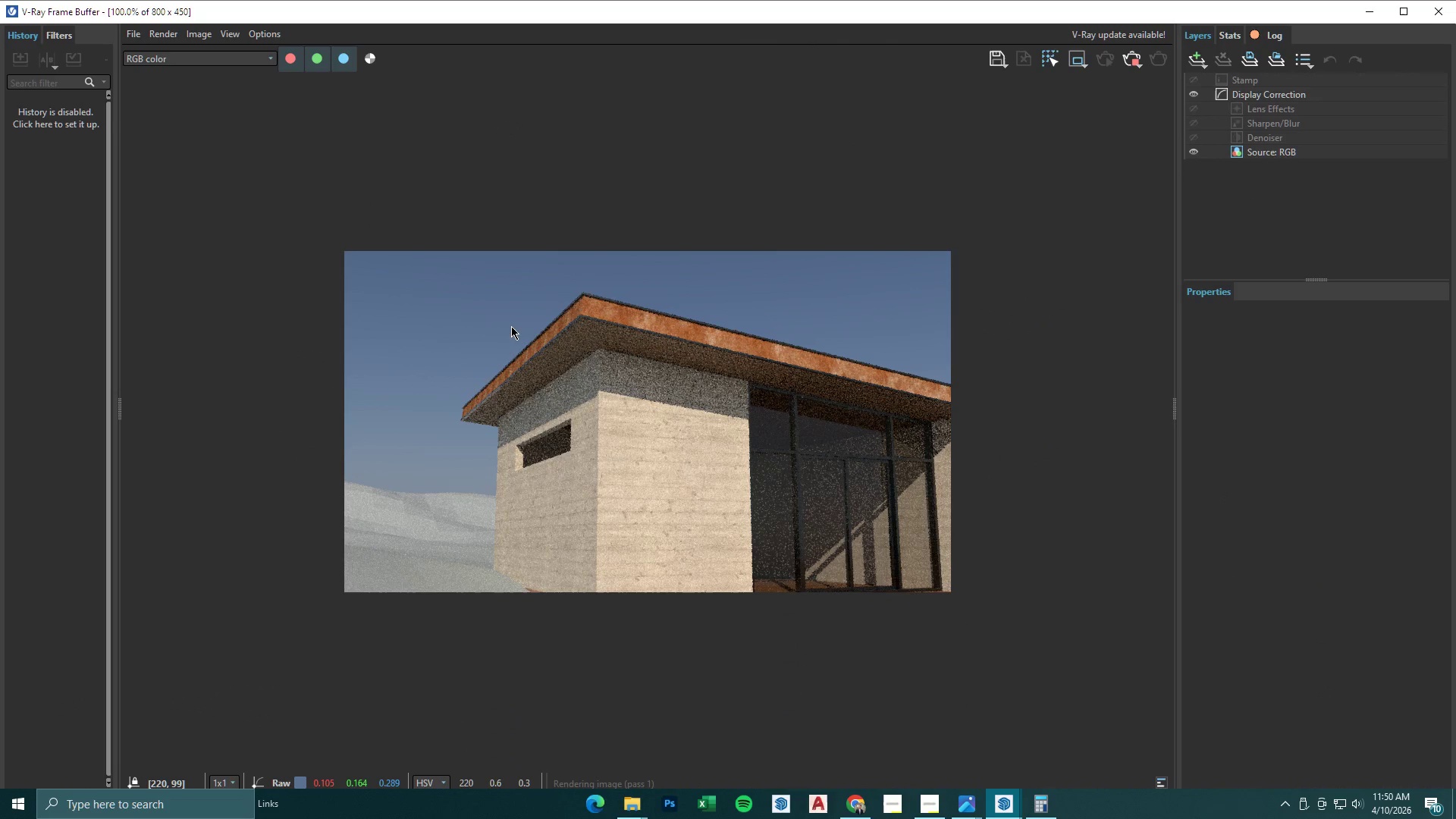 
scroll: coordinate [645, 313], scroll_direction: up, amount: 1.0
 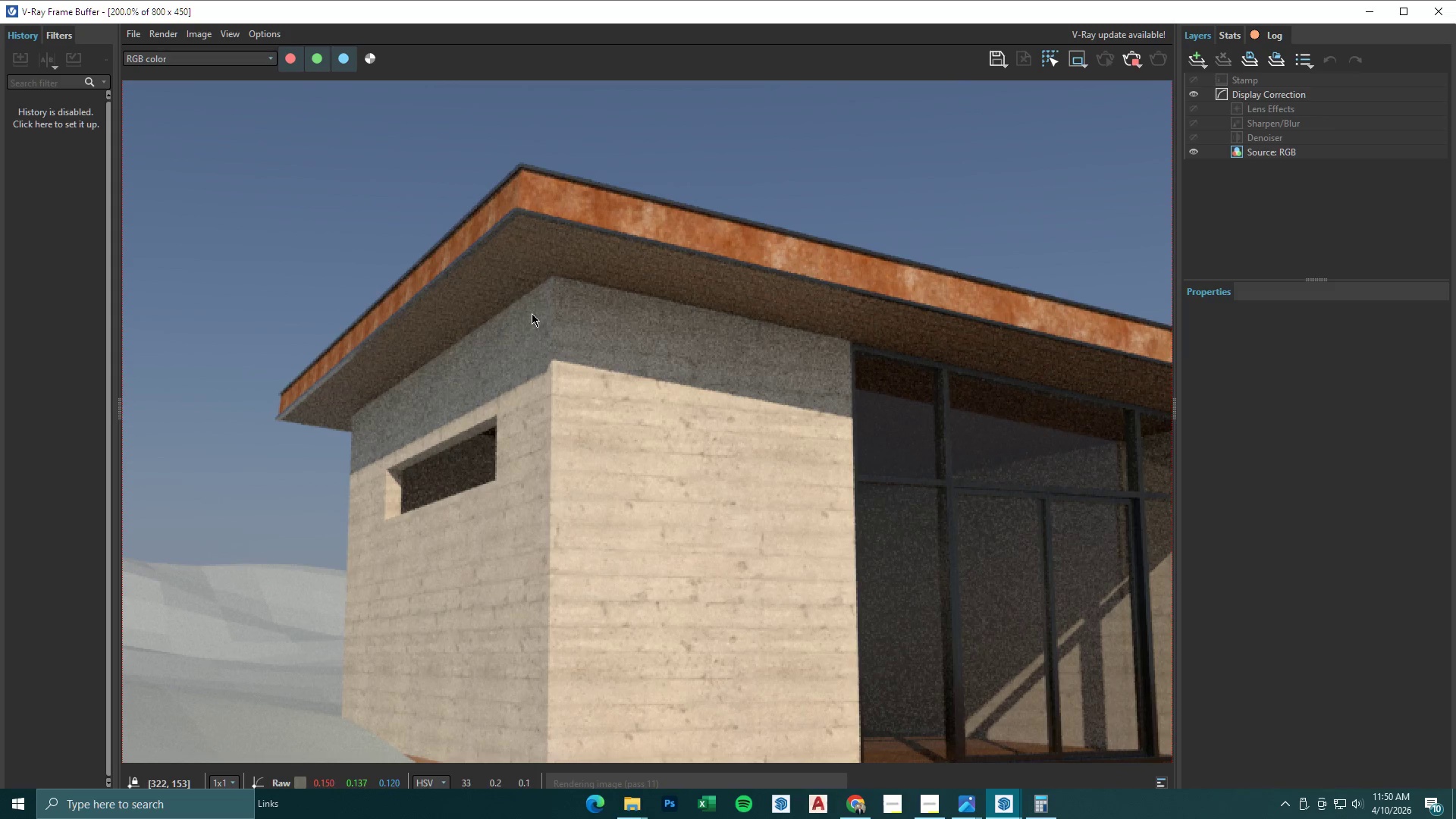 
scroll: coordinate [532, 313], scroll_direction: down, amount: 1.0
 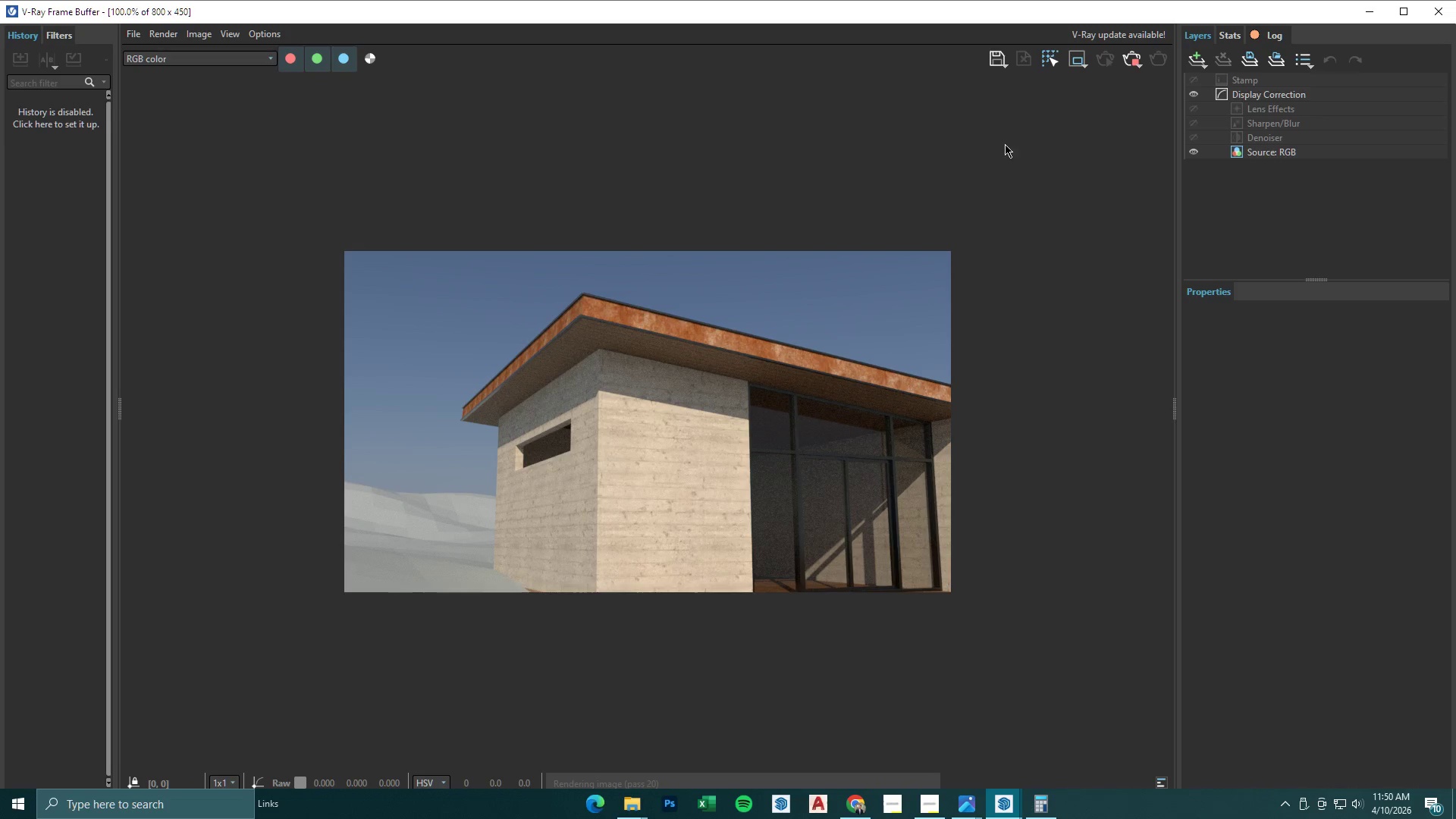 
left_click([1123, 59])
 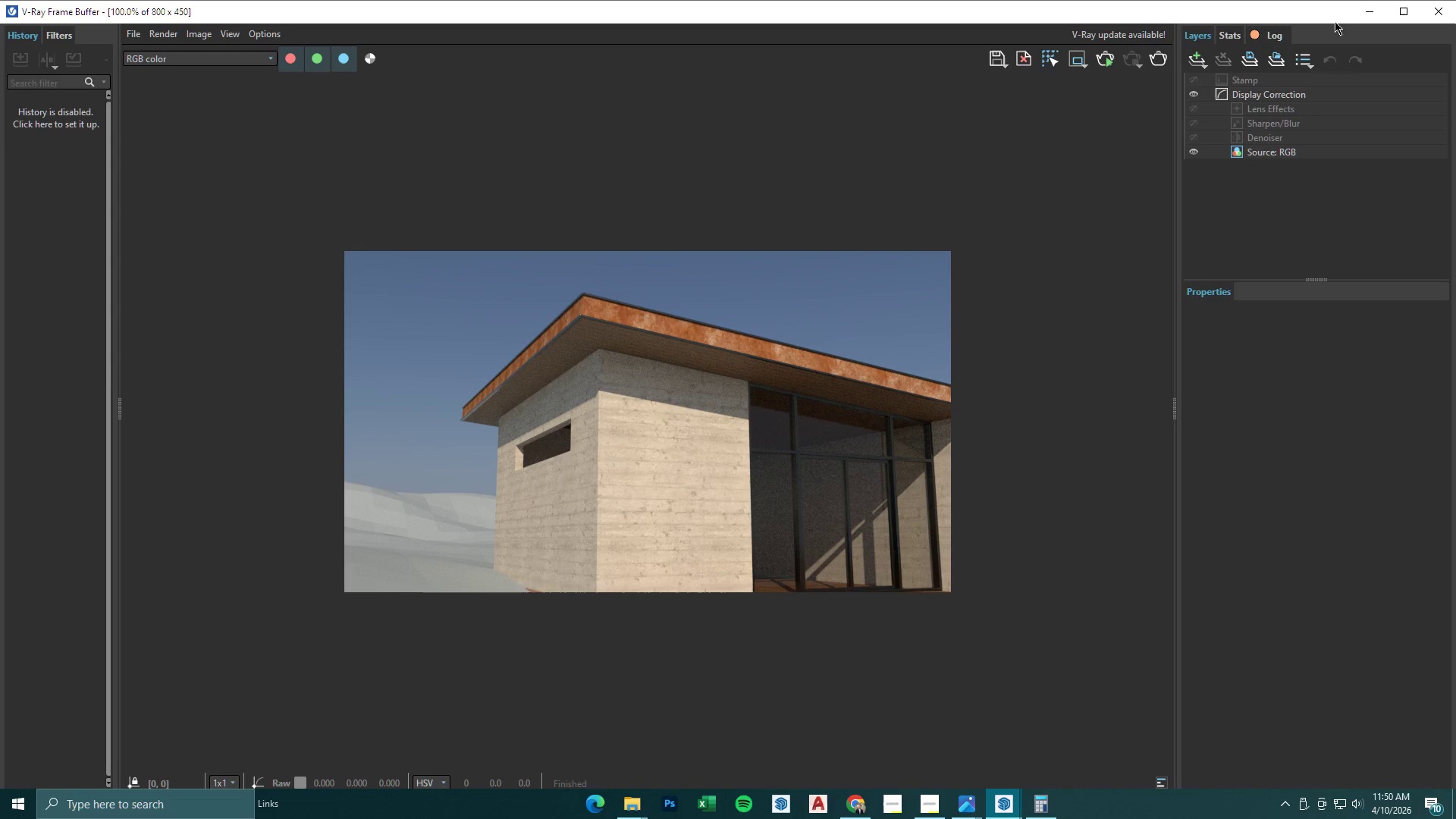 
left_click([1364, 7])
 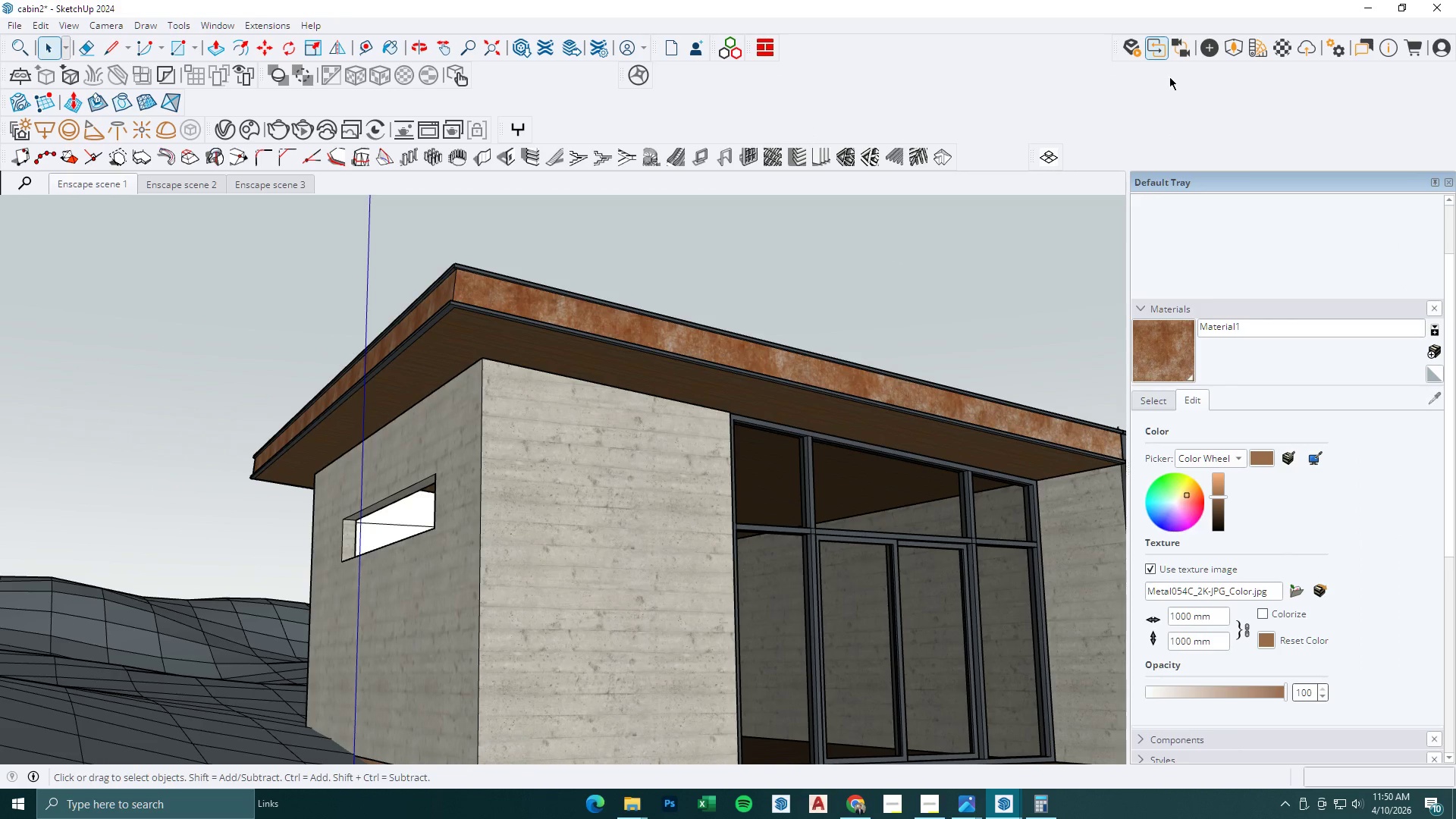 
wait(5.3)
 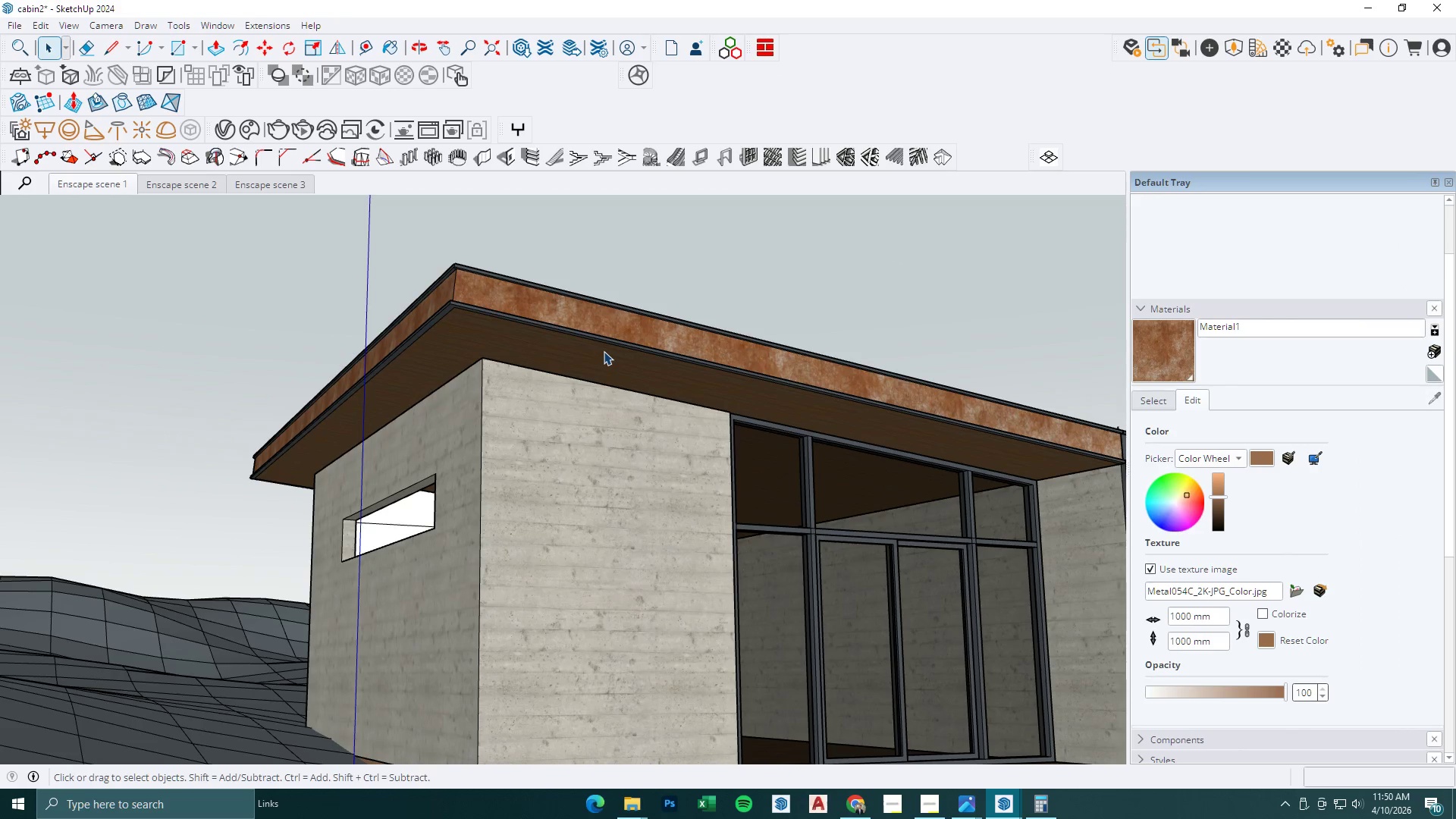 
left_click([1256, 49])
 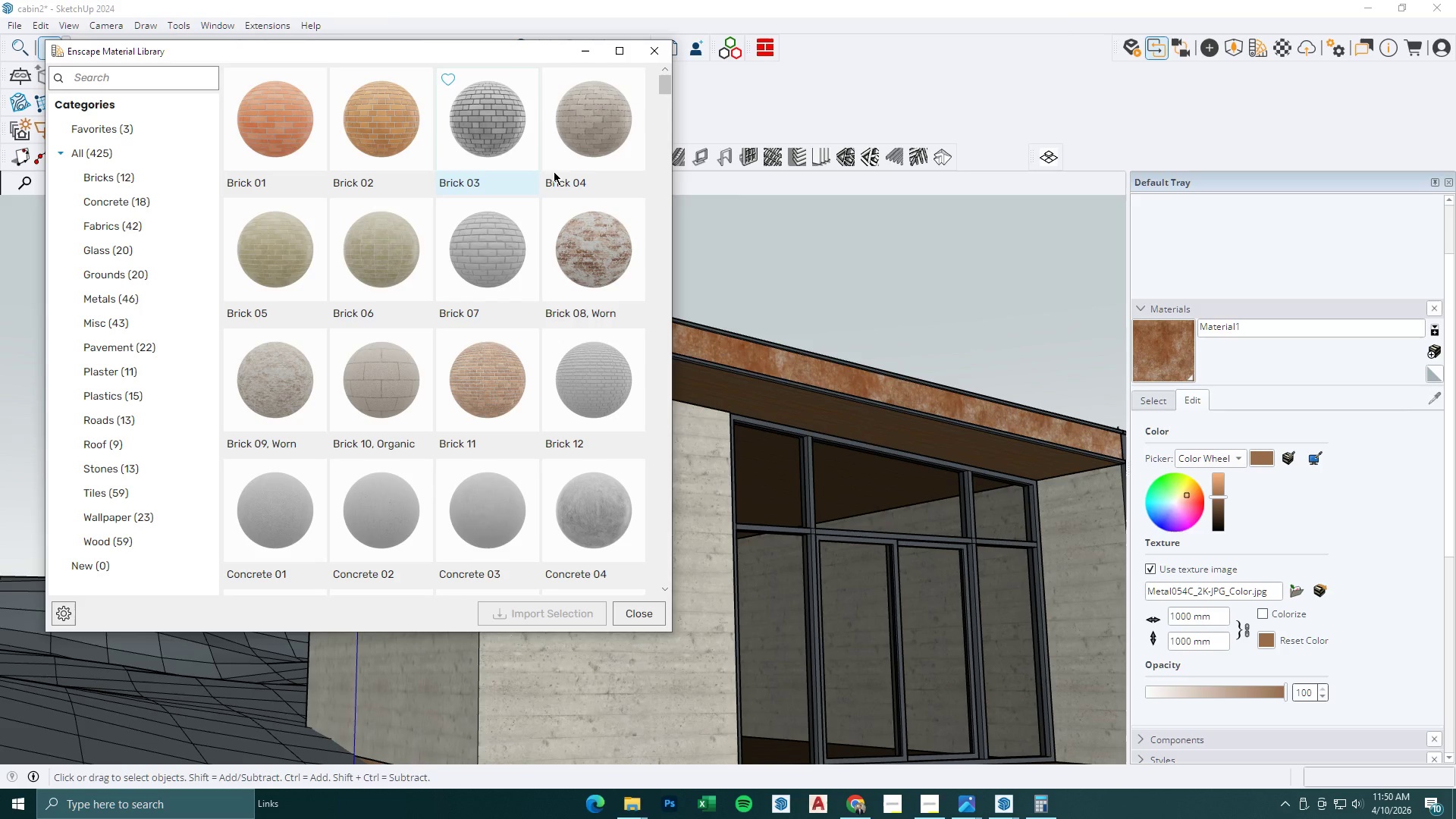 
left_click([656, 54])
 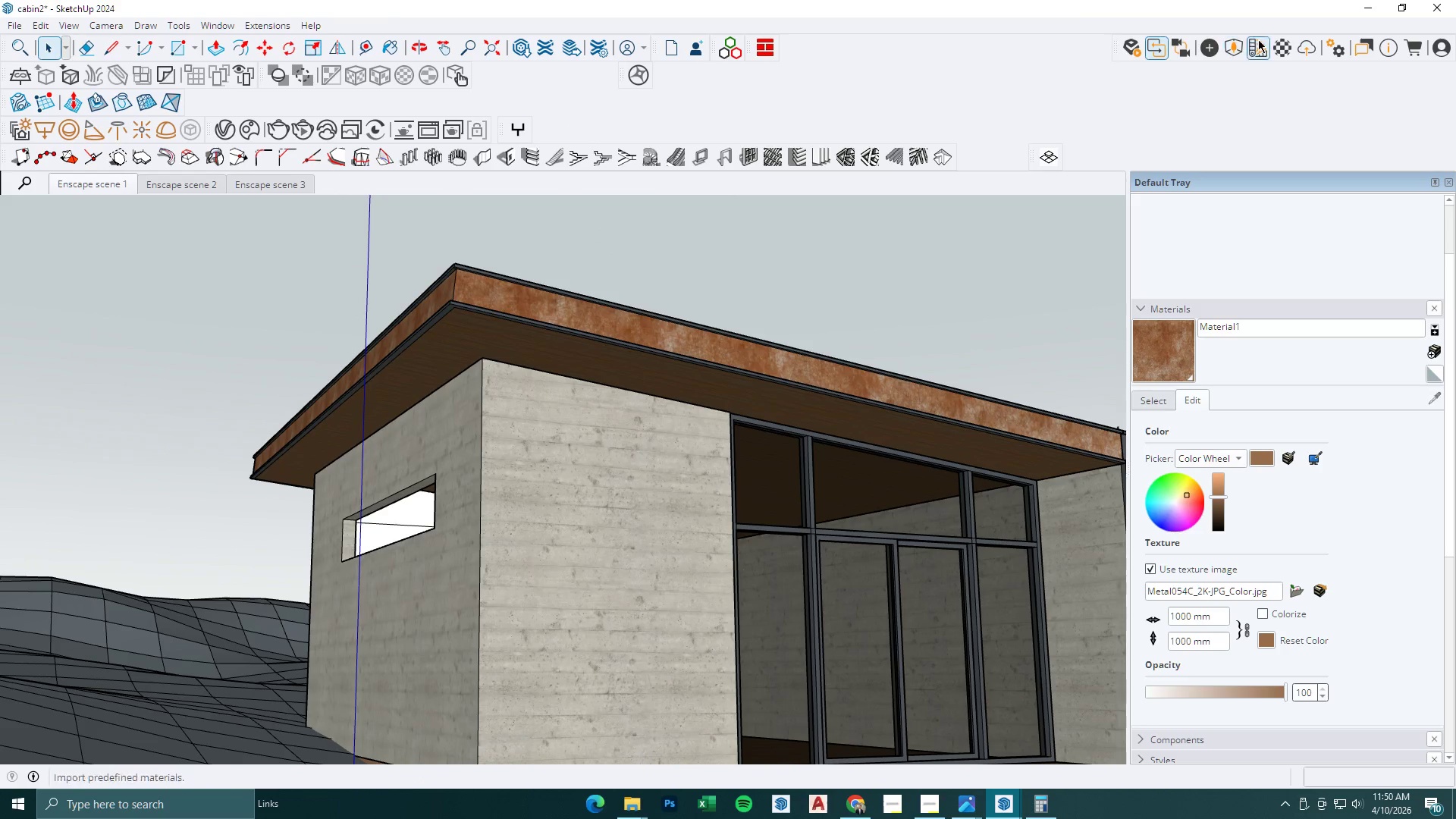 
left_click([1278, 42])
 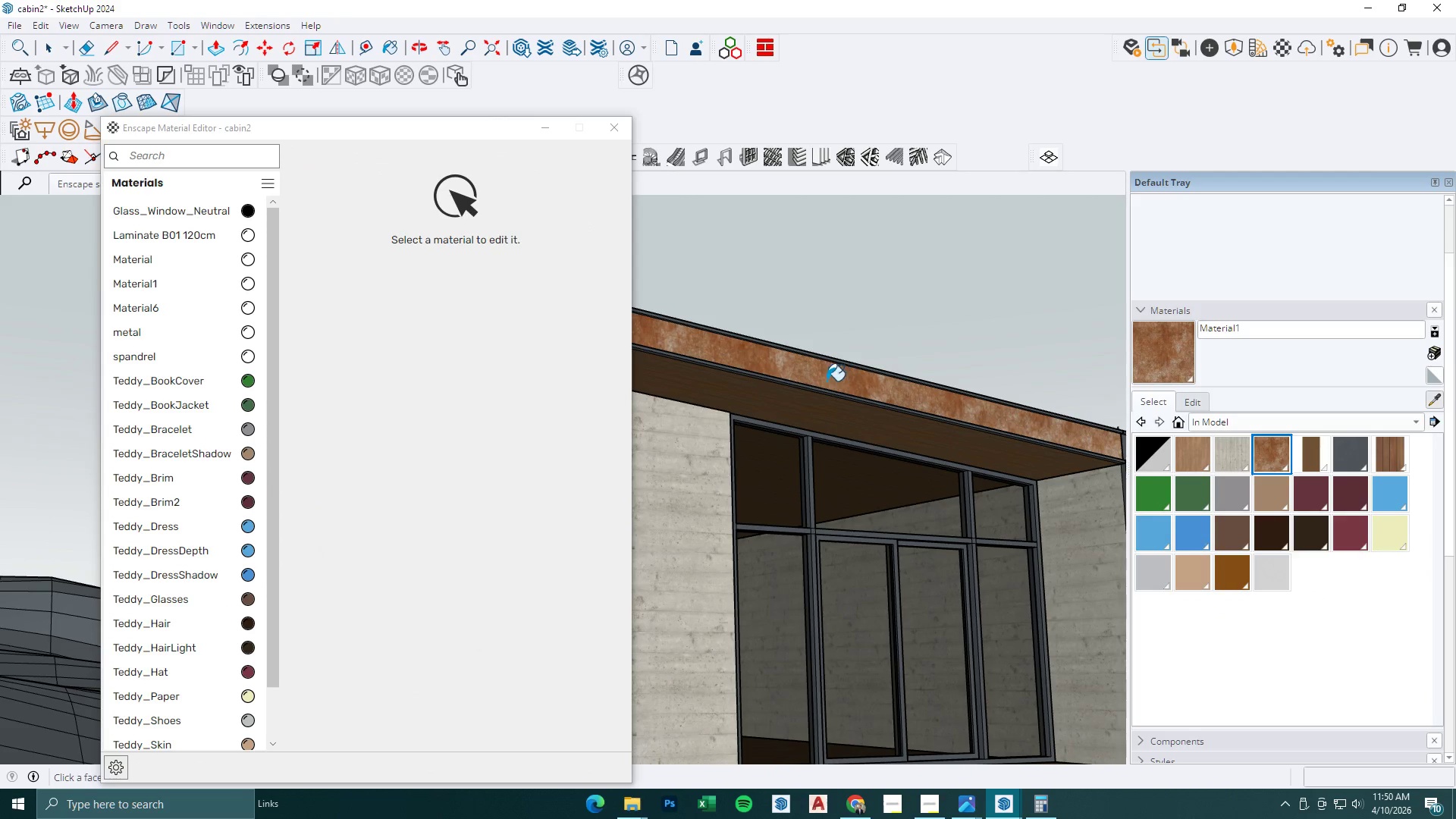 
wait(6.17)
 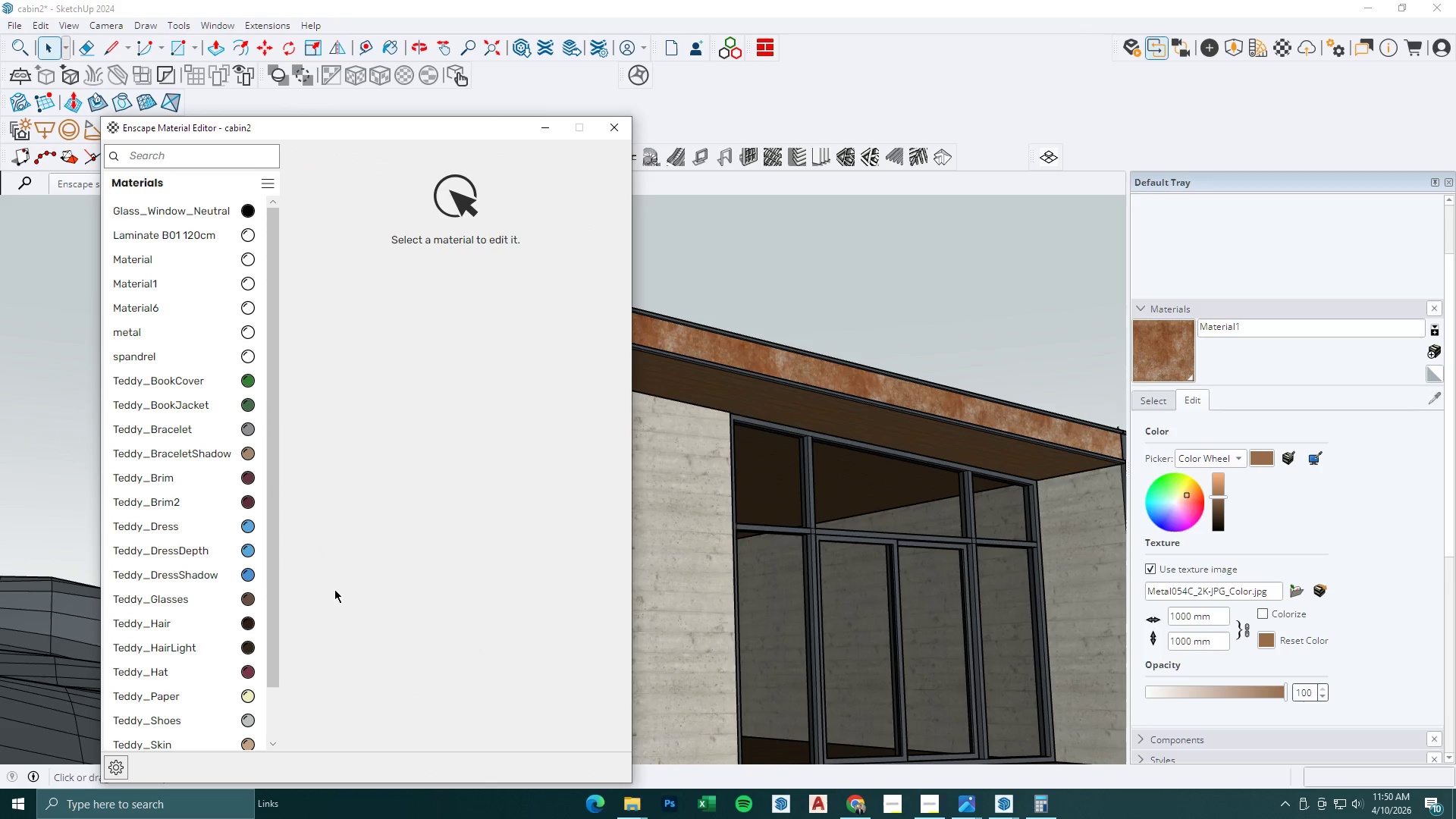 
left_click([400, 434])
 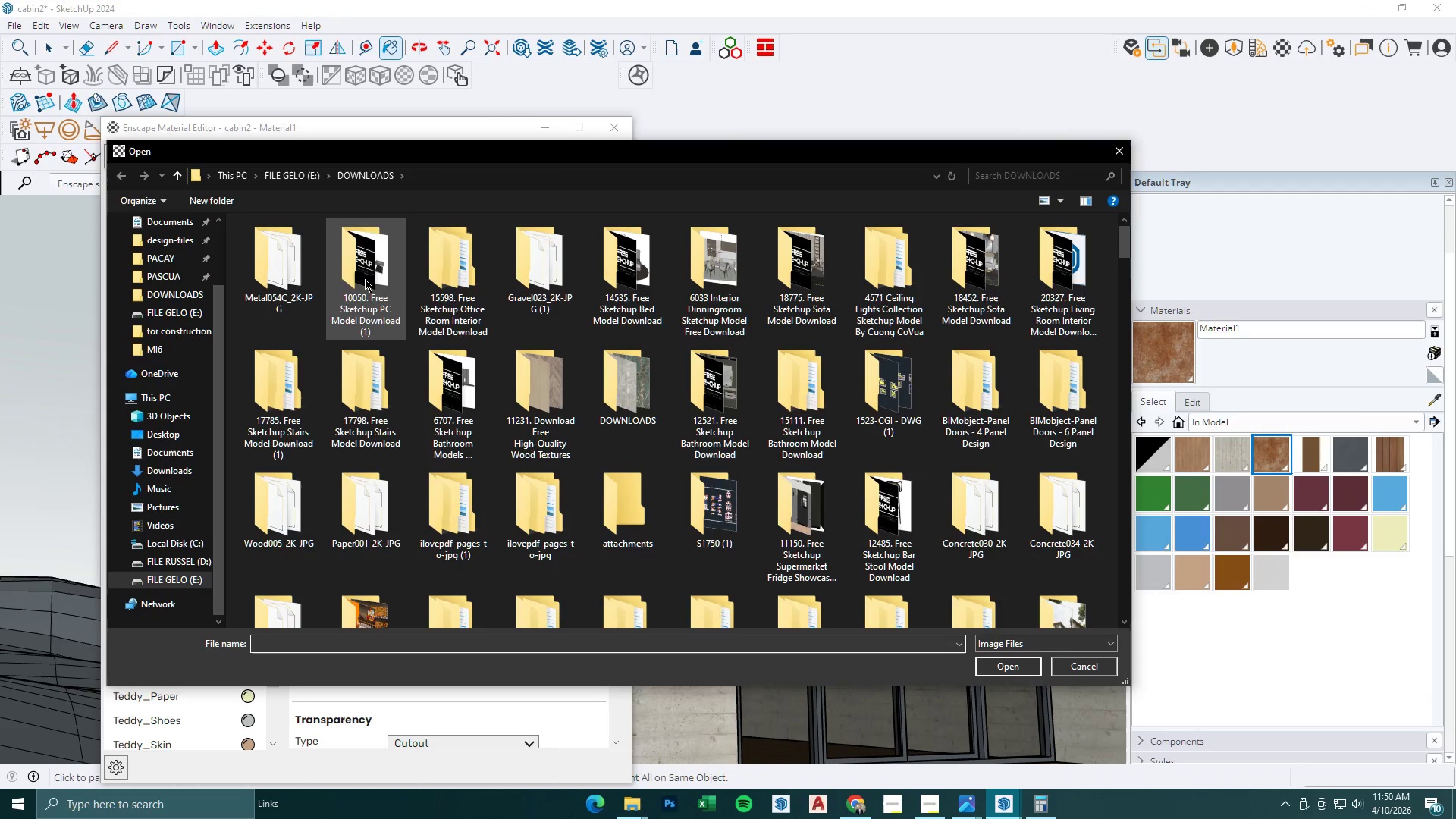 
double_click([278, 260])
 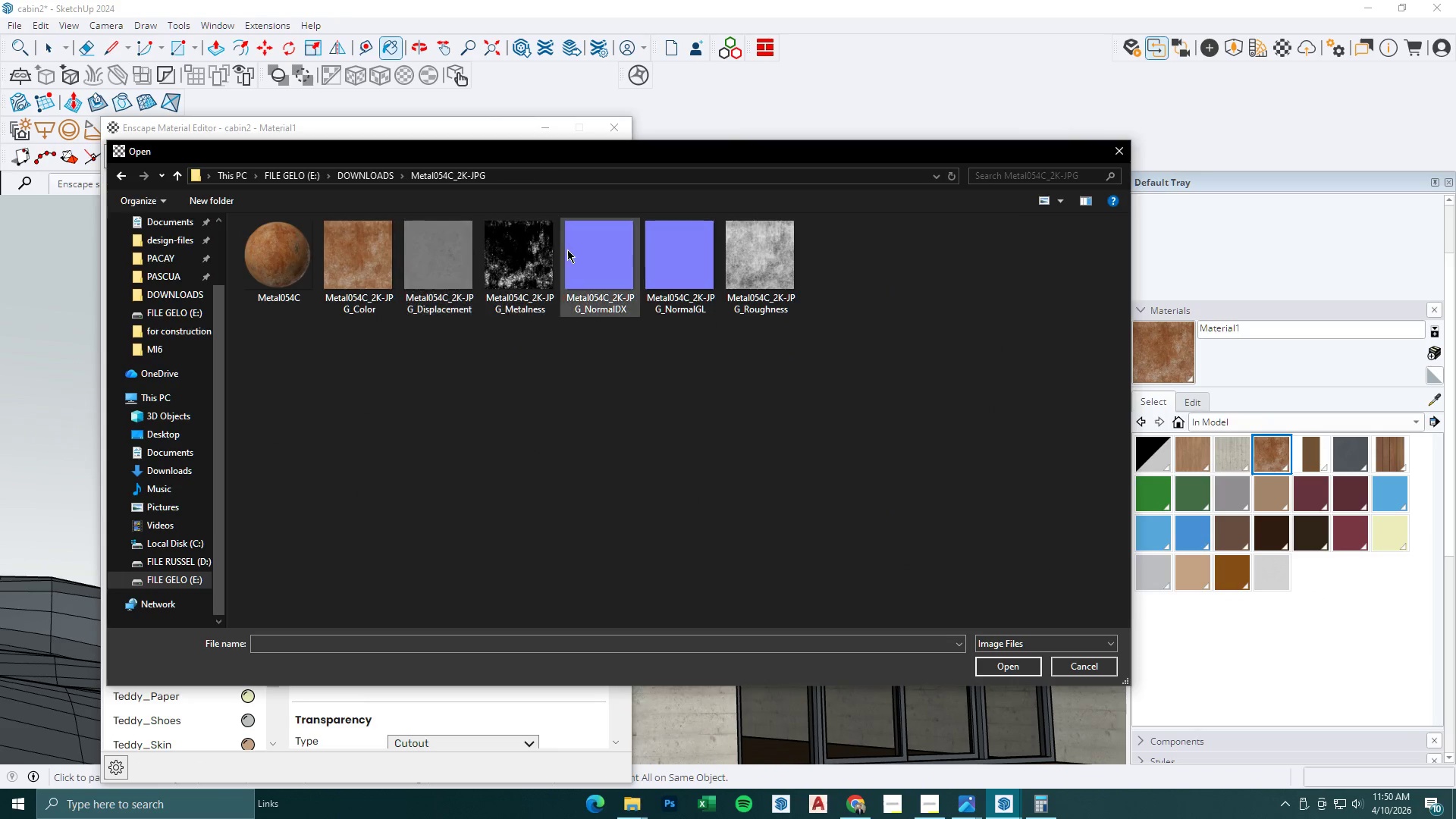 
left_click([592, 246])
 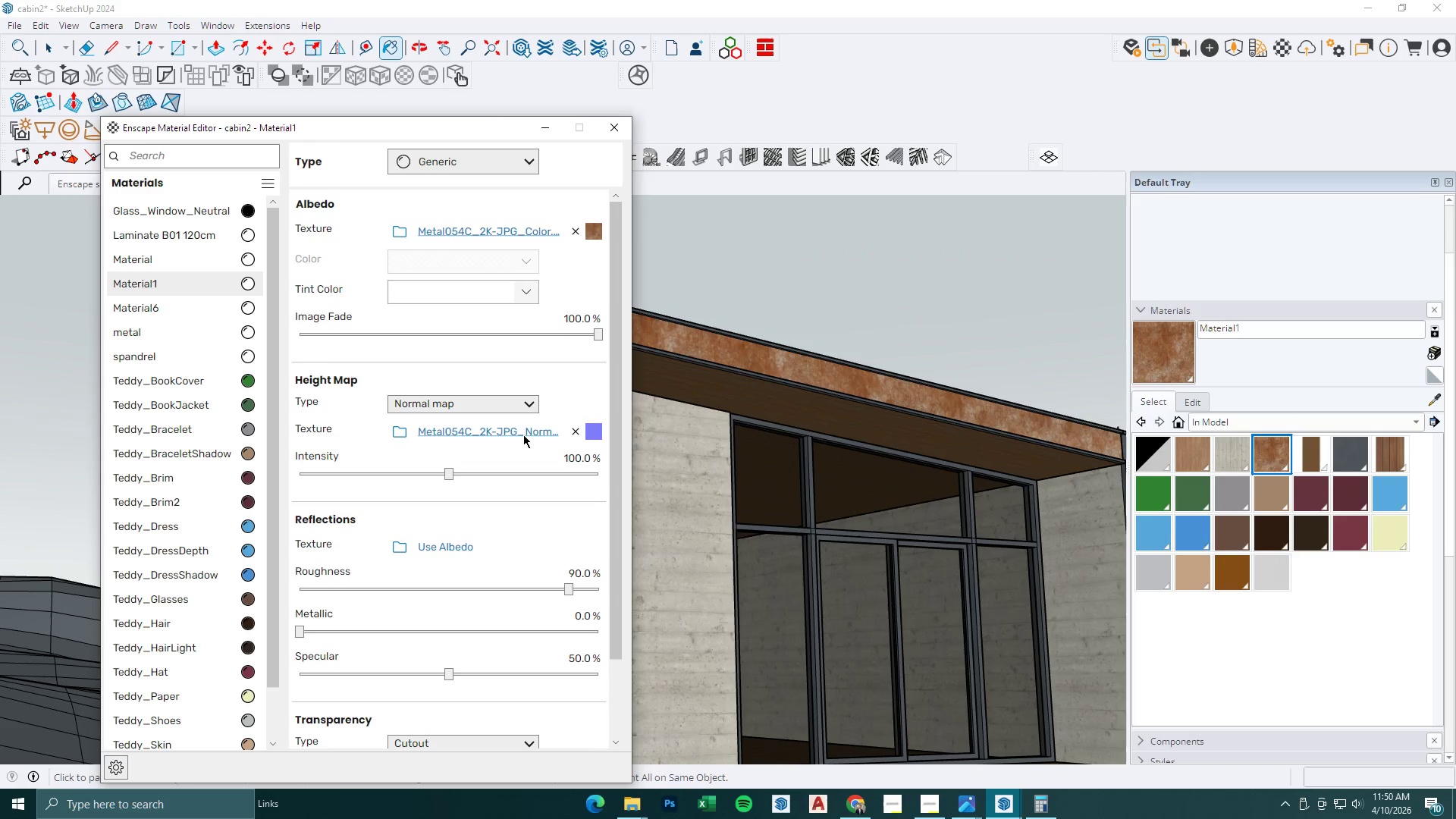 
left_click([508, 406])
 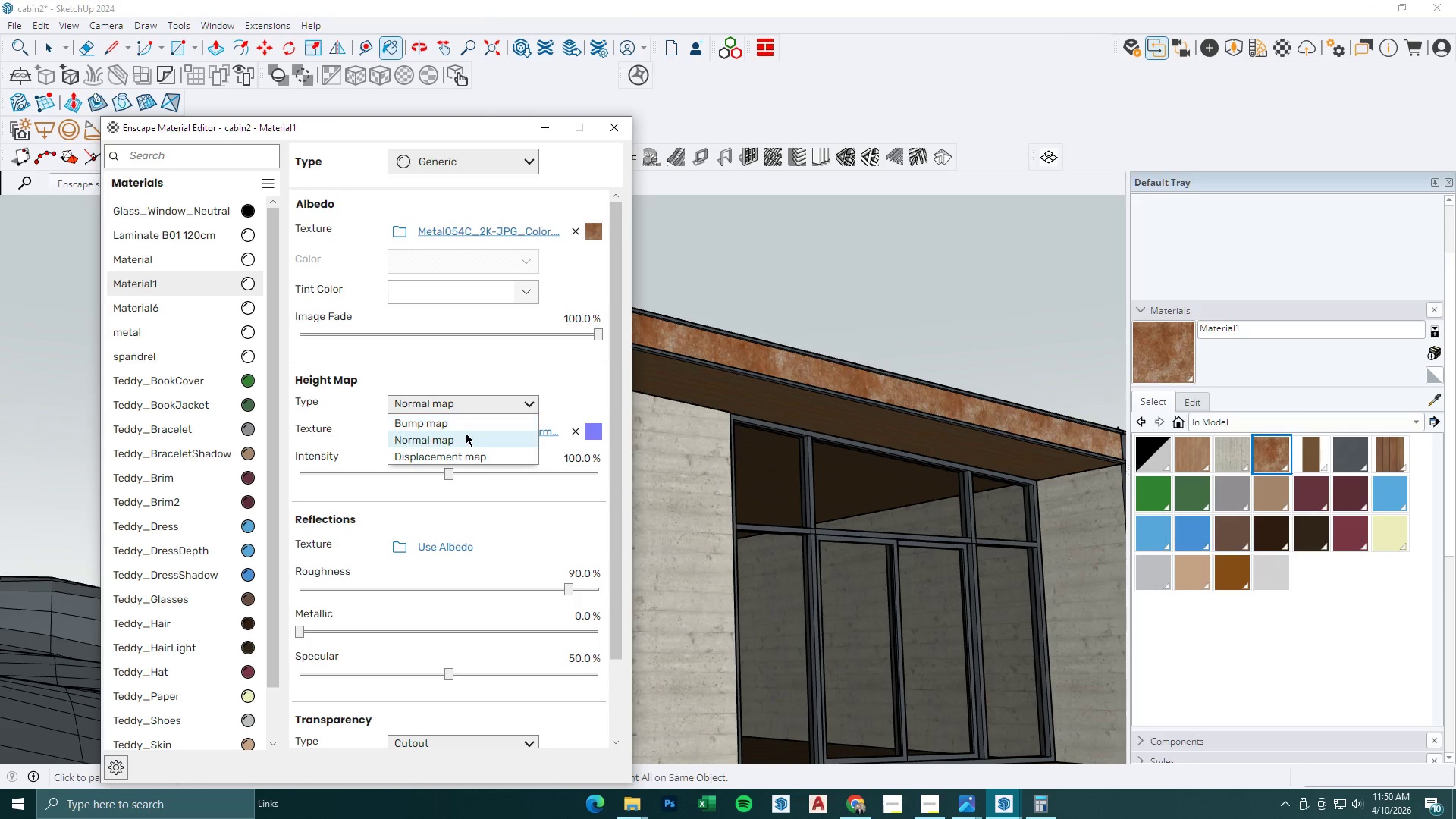 
left_click([463, 438])
 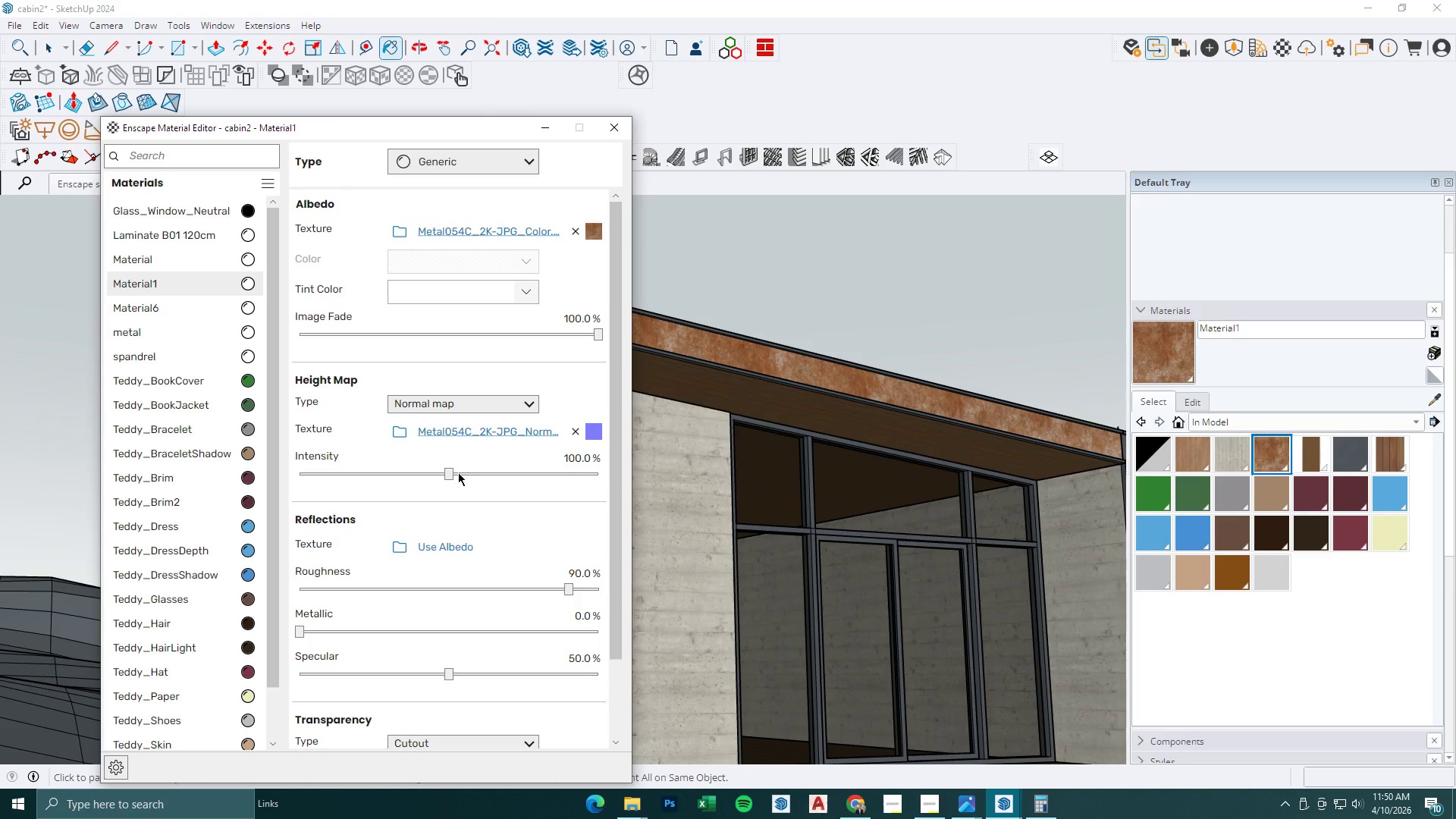 
left_click_drag(start_coordinate=[445, 476], to_coordinate=[455, 484])
 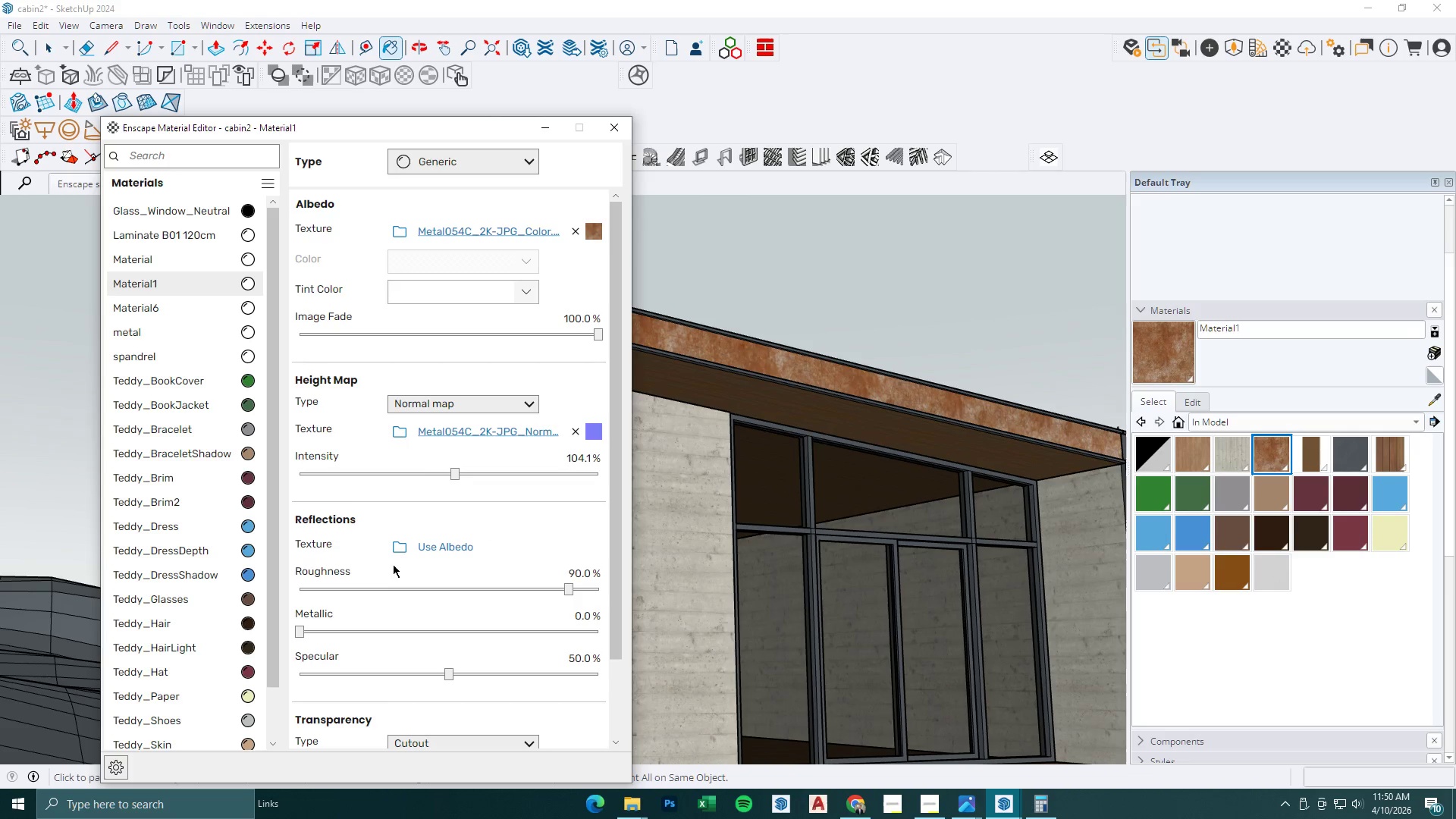 
left_click([398, 549])
 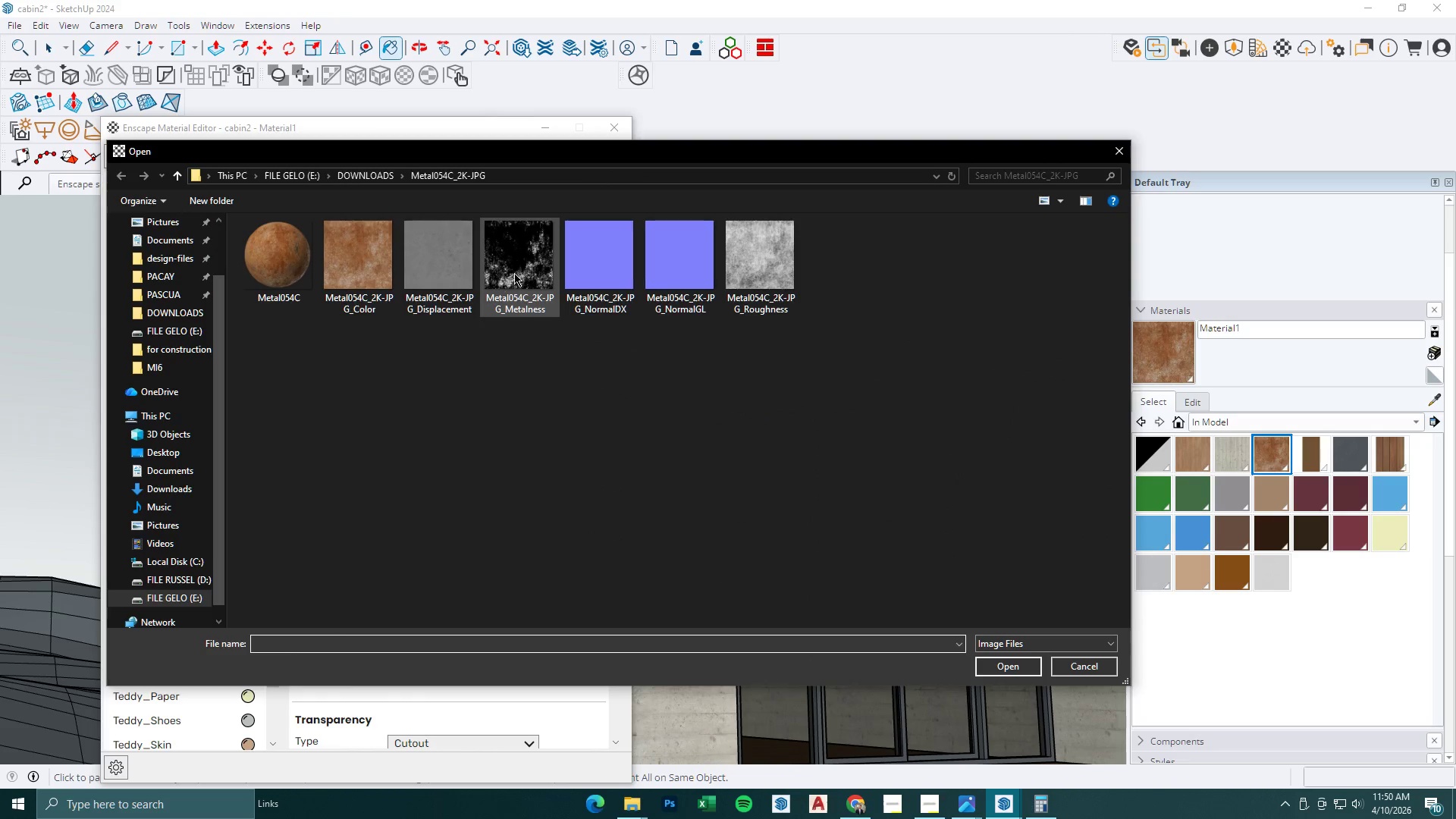 
double_click([609, 277])
 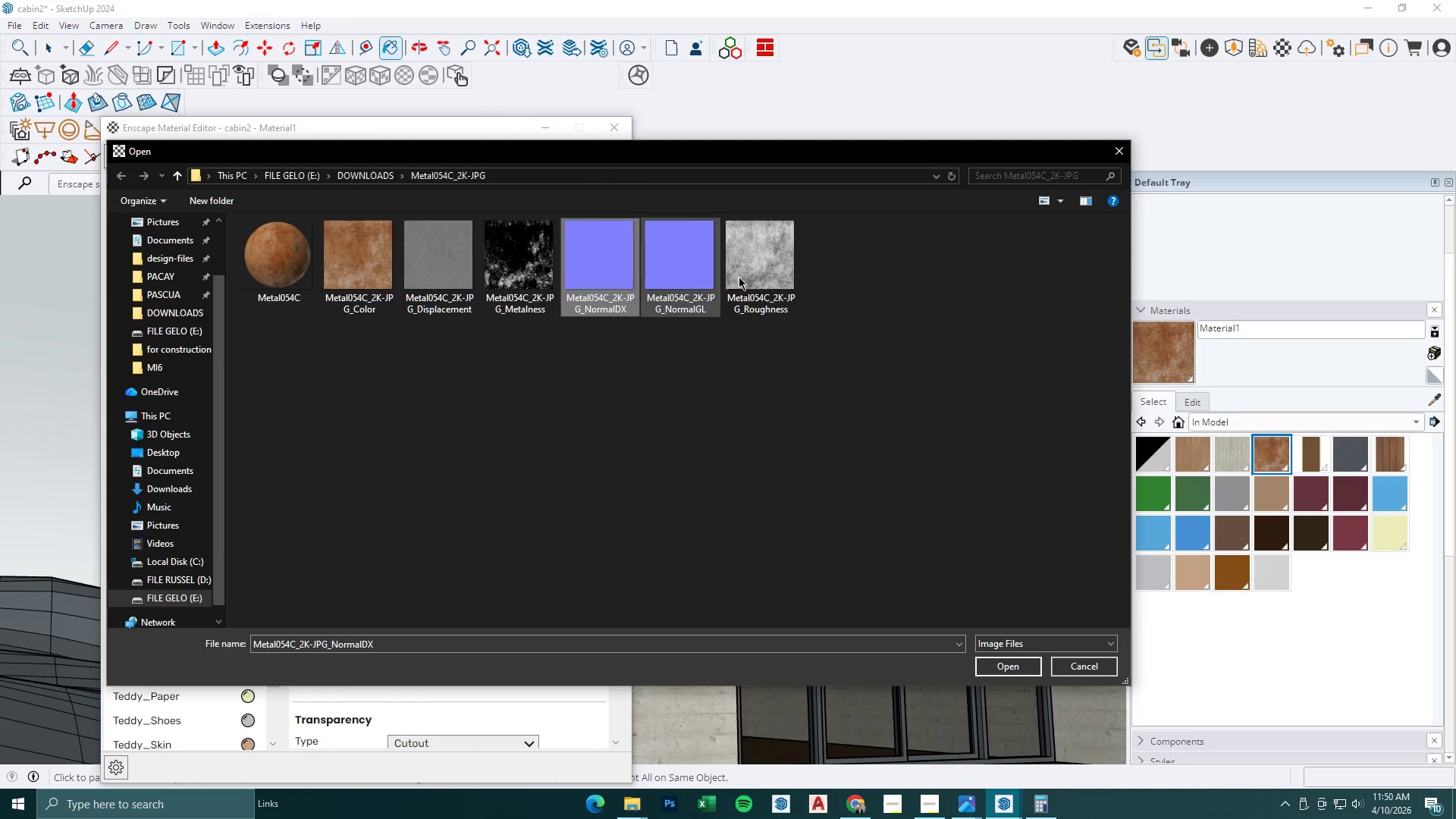 
triple_click([789, 275])
 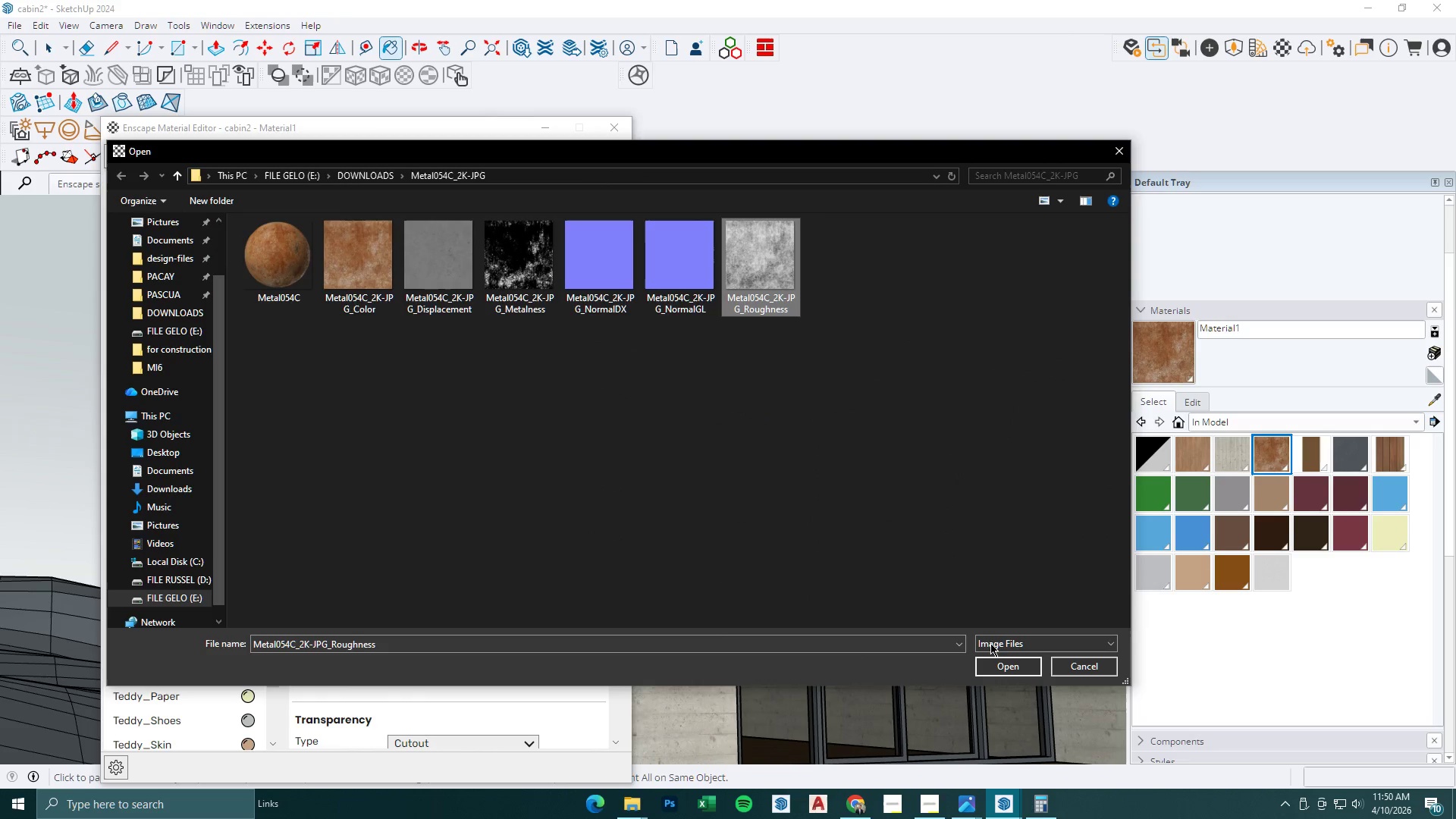 
left_click([990, 676])
 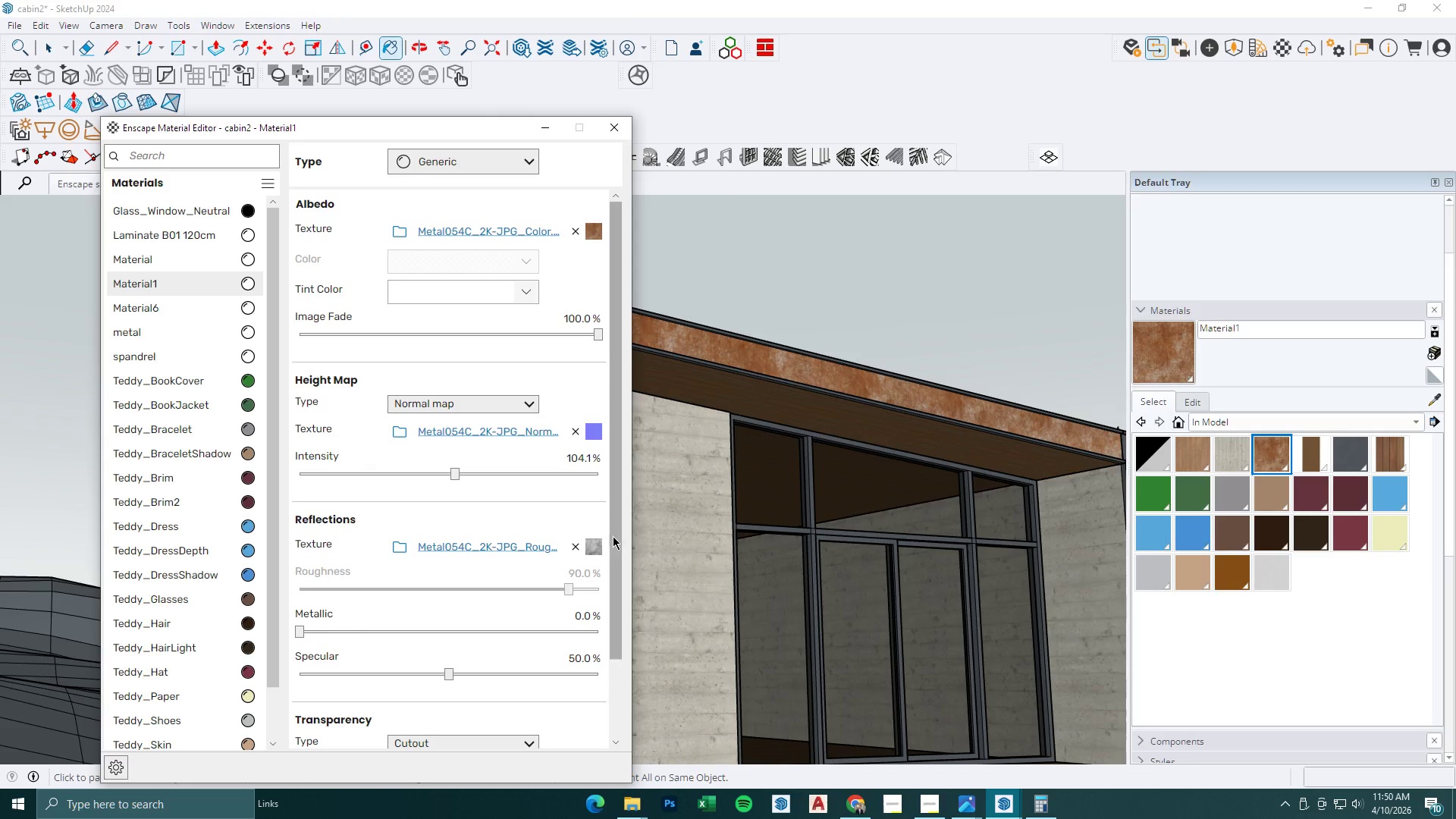 
left_click([1001, 798])
 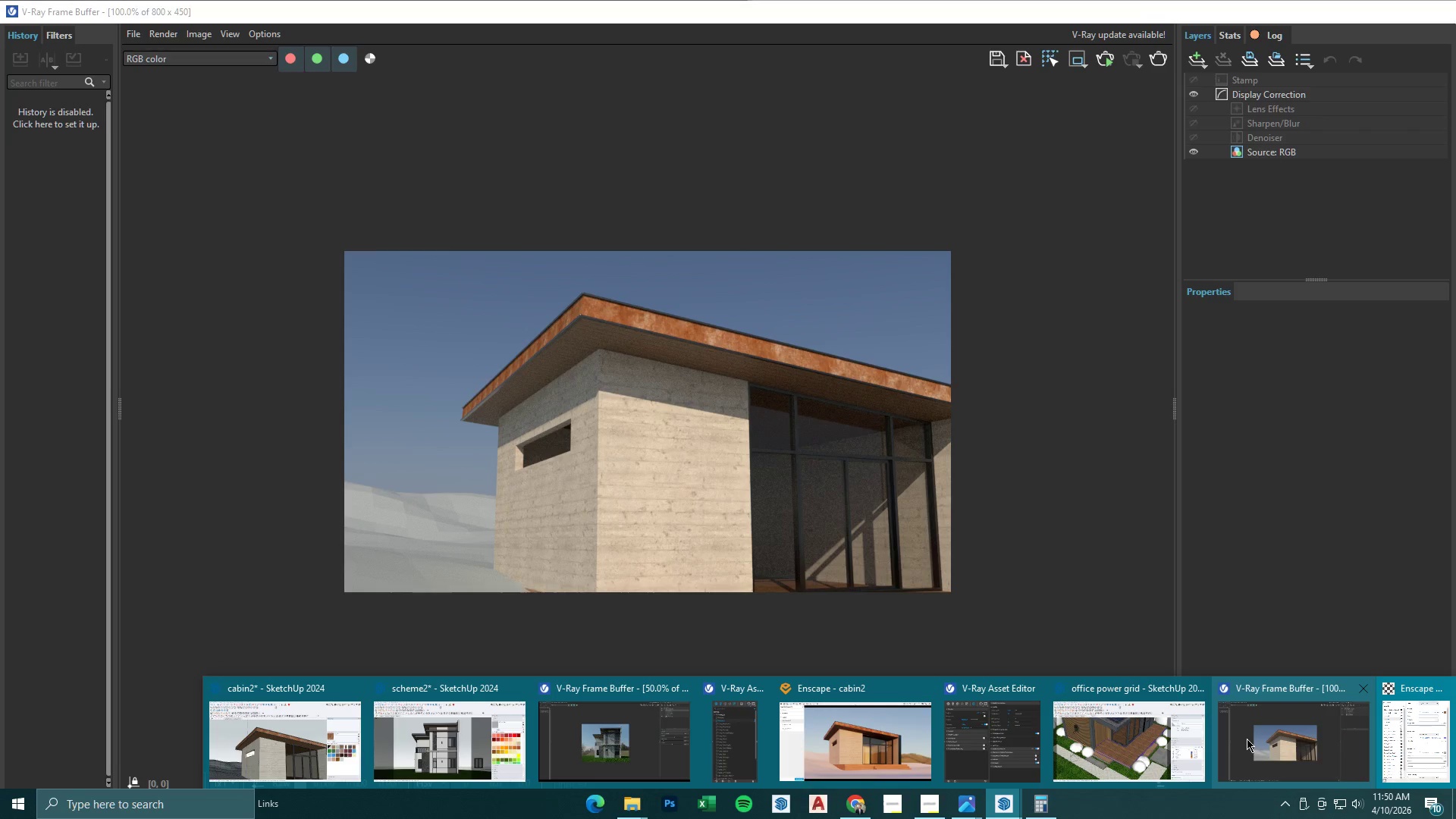 
left_click([1247, 739])
 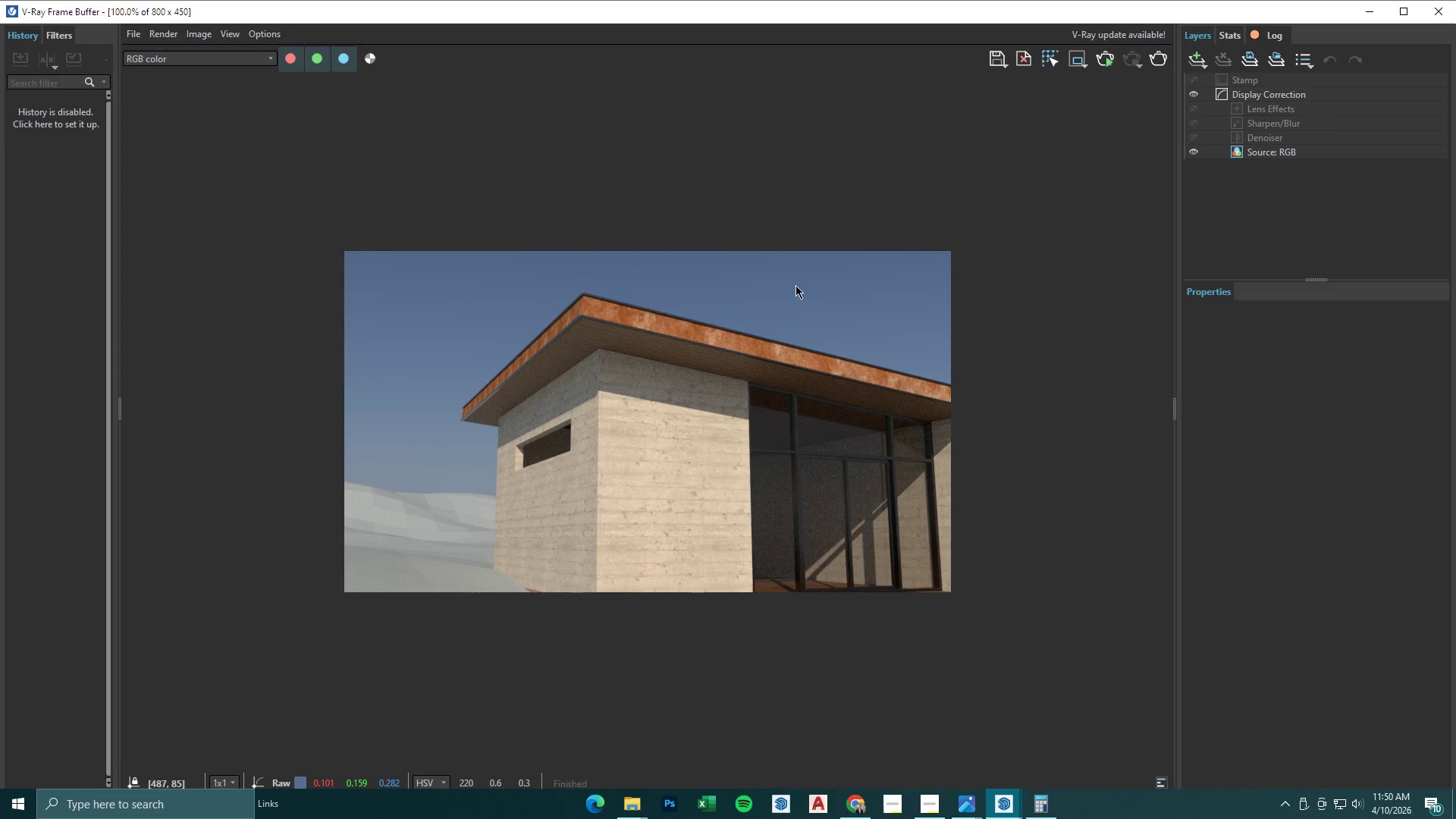 
left_click([1442, 7])
 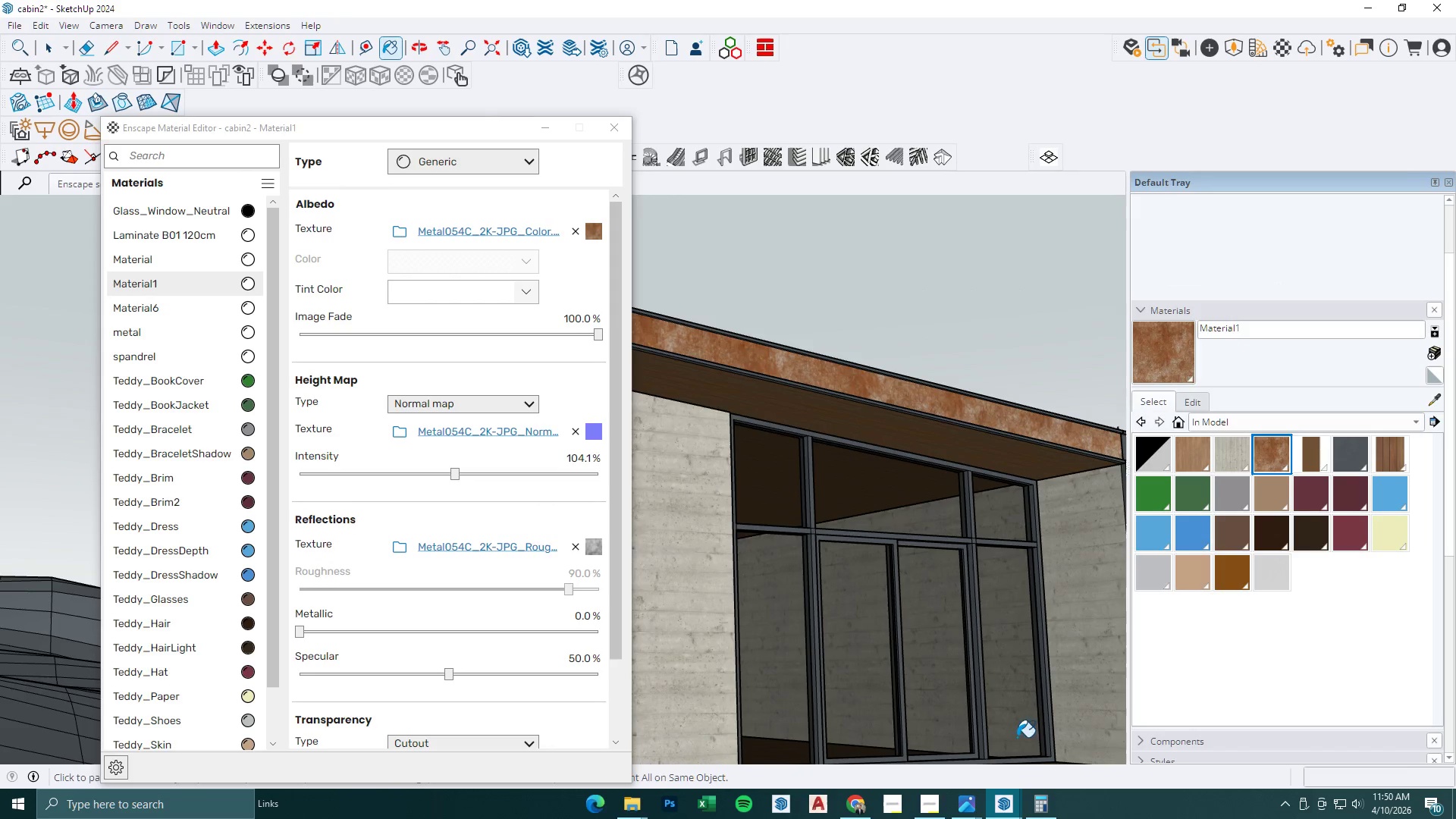 
left_click([999, 814])
 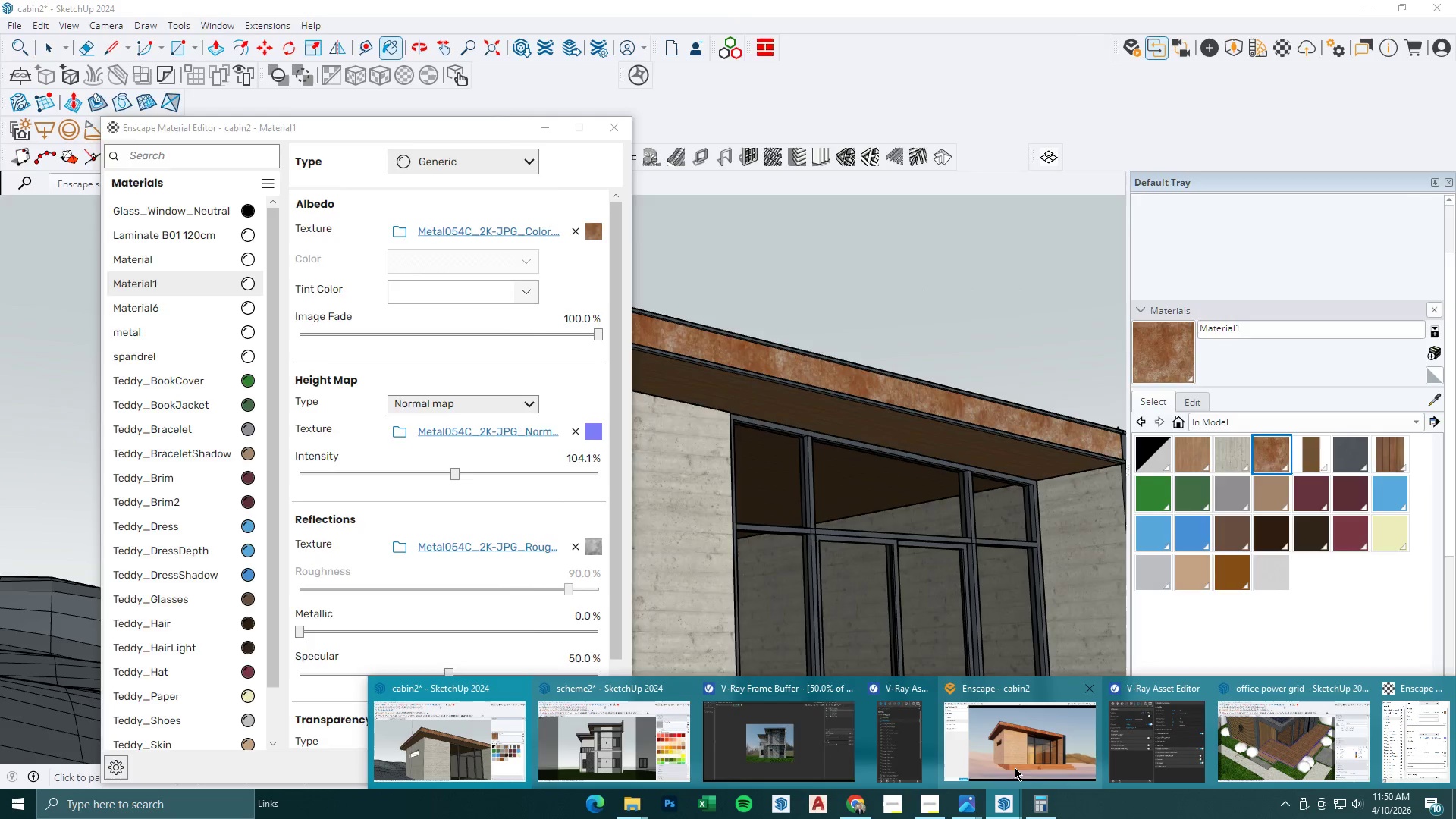 
left_click([1015, 767])
 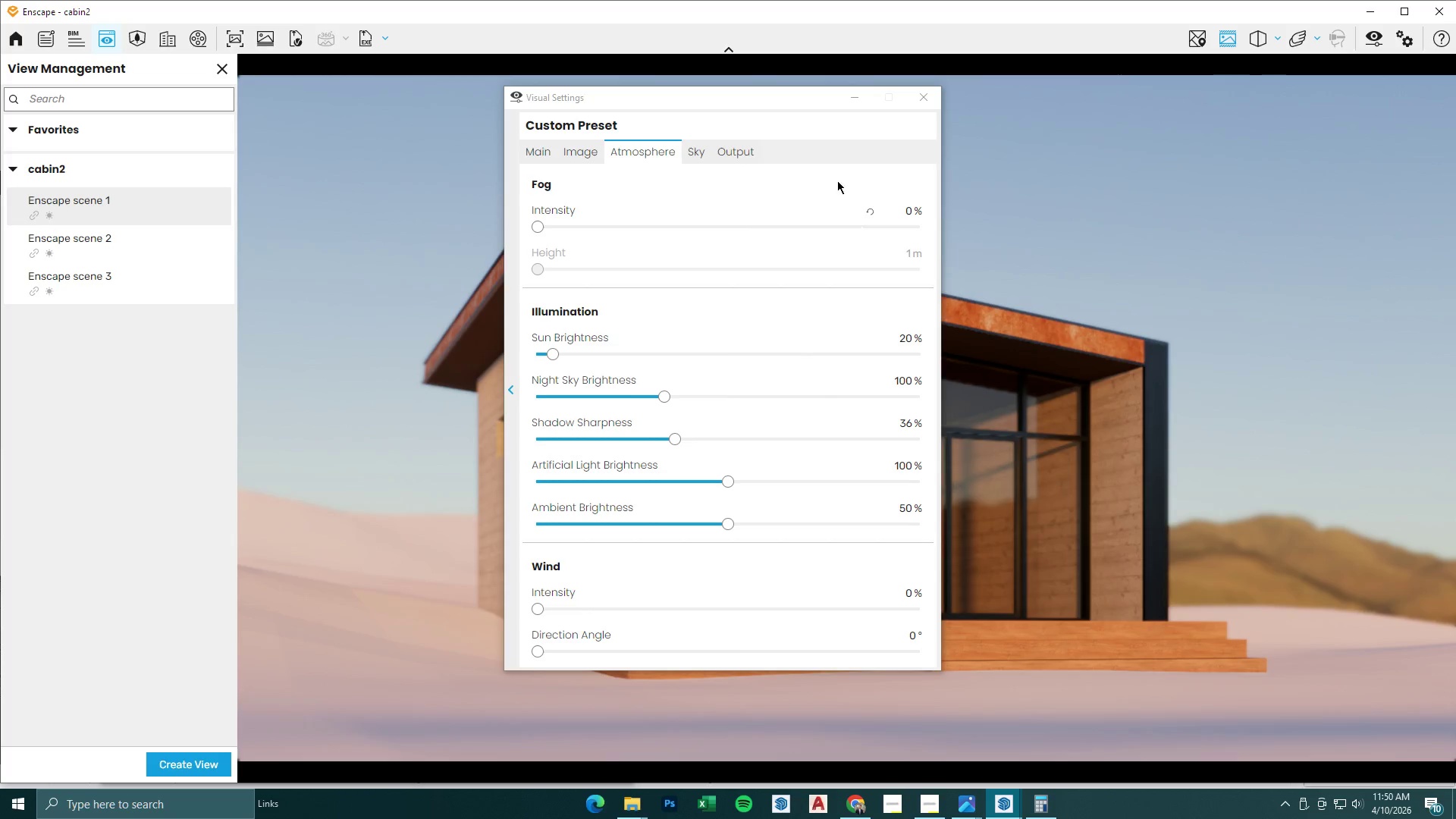 
left_click_drag(start_coordinate=[767, 96], to_coordinate=[1194, 155])
 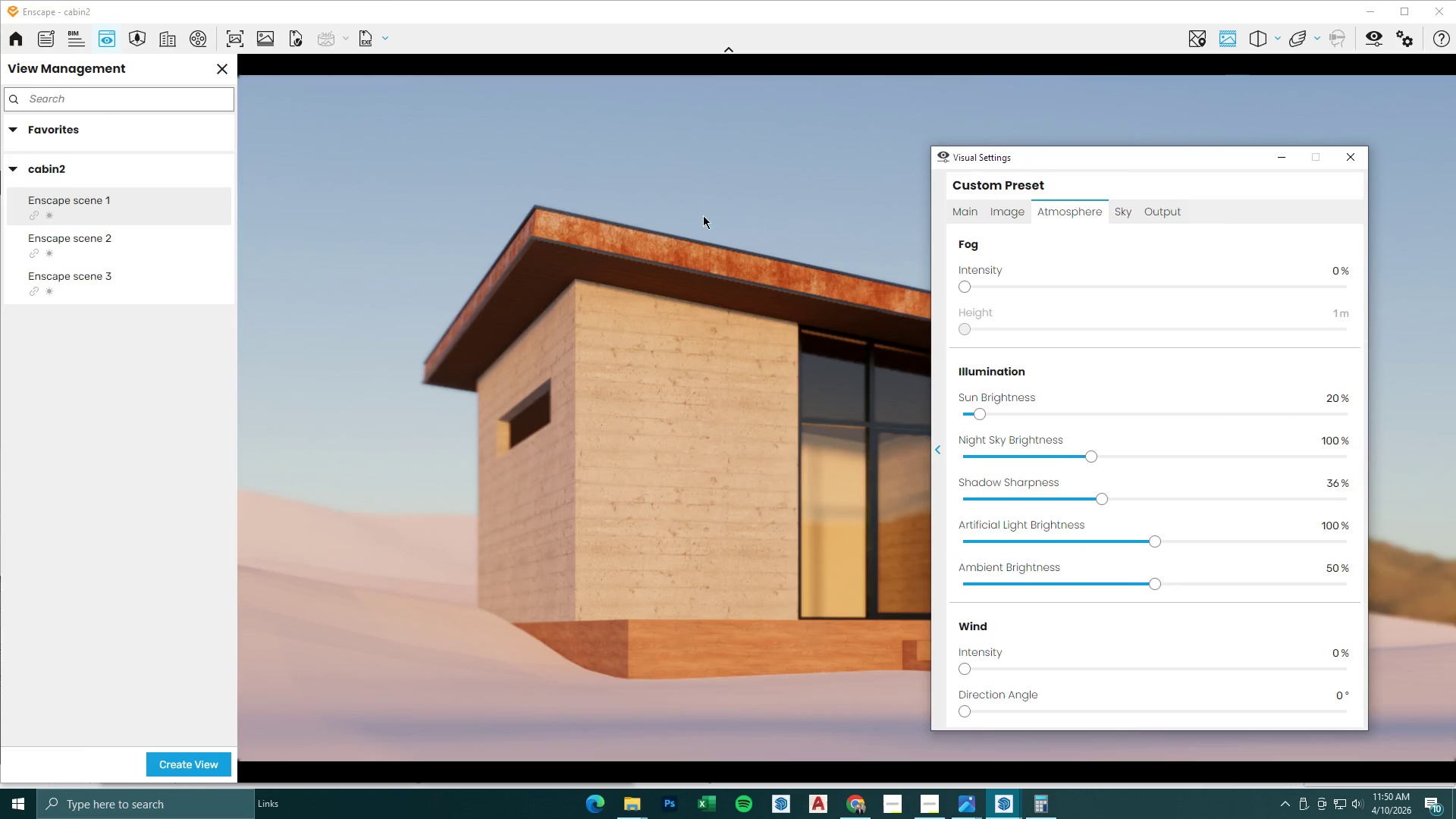 
left_click([672, 210])
 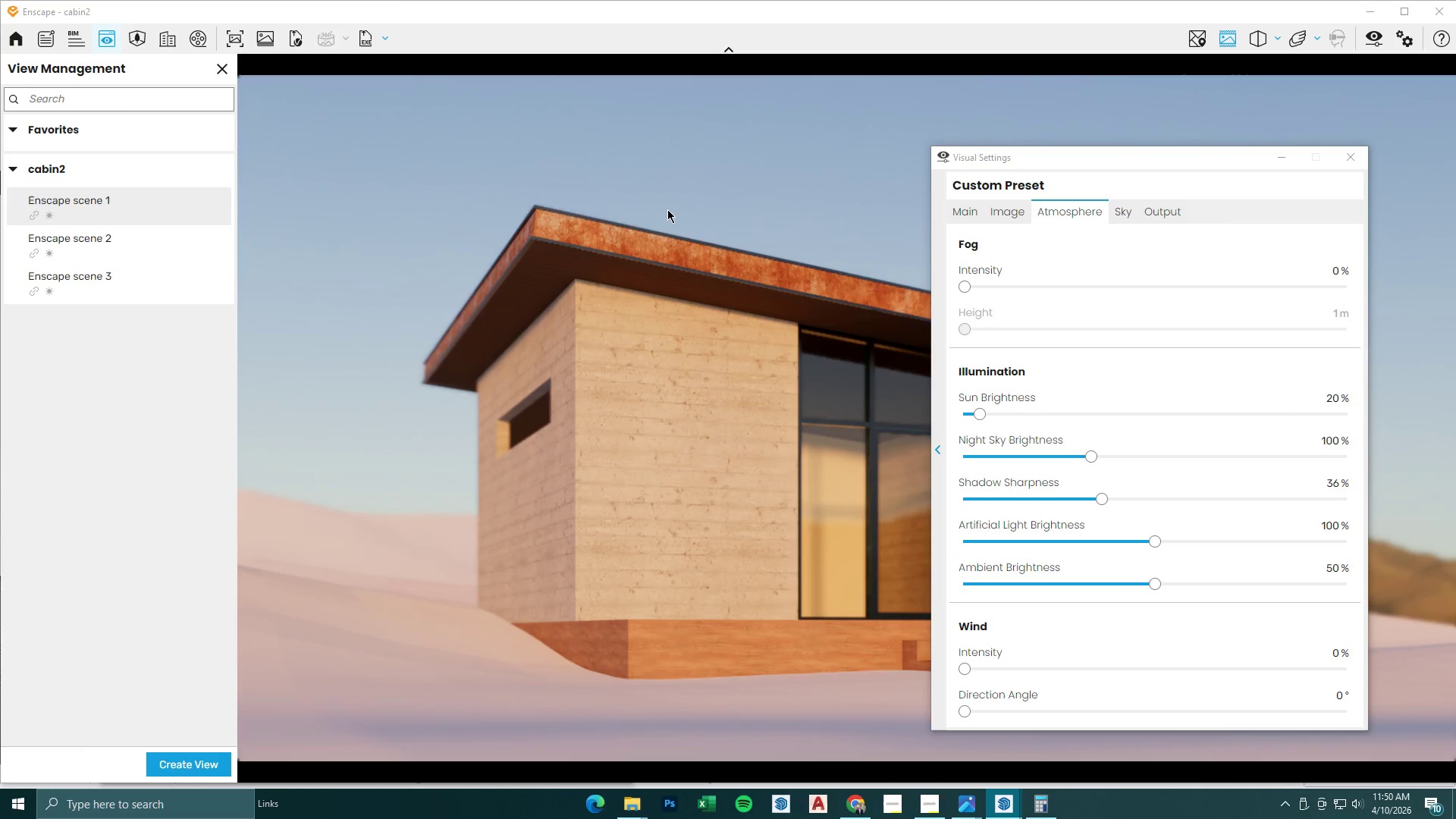 
hold_key(key=W, duration=1.02)
 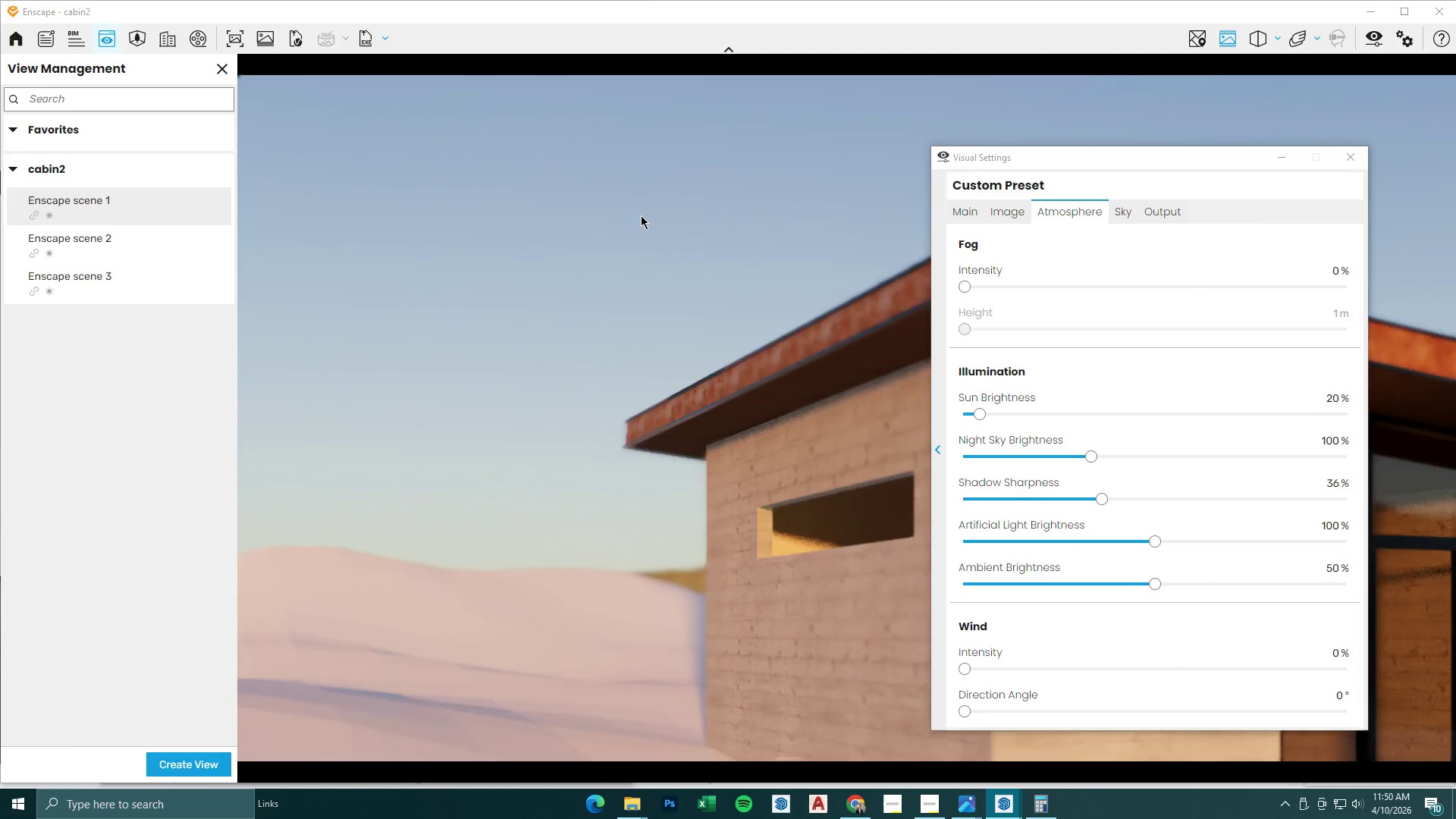 
key(Shift+A)
 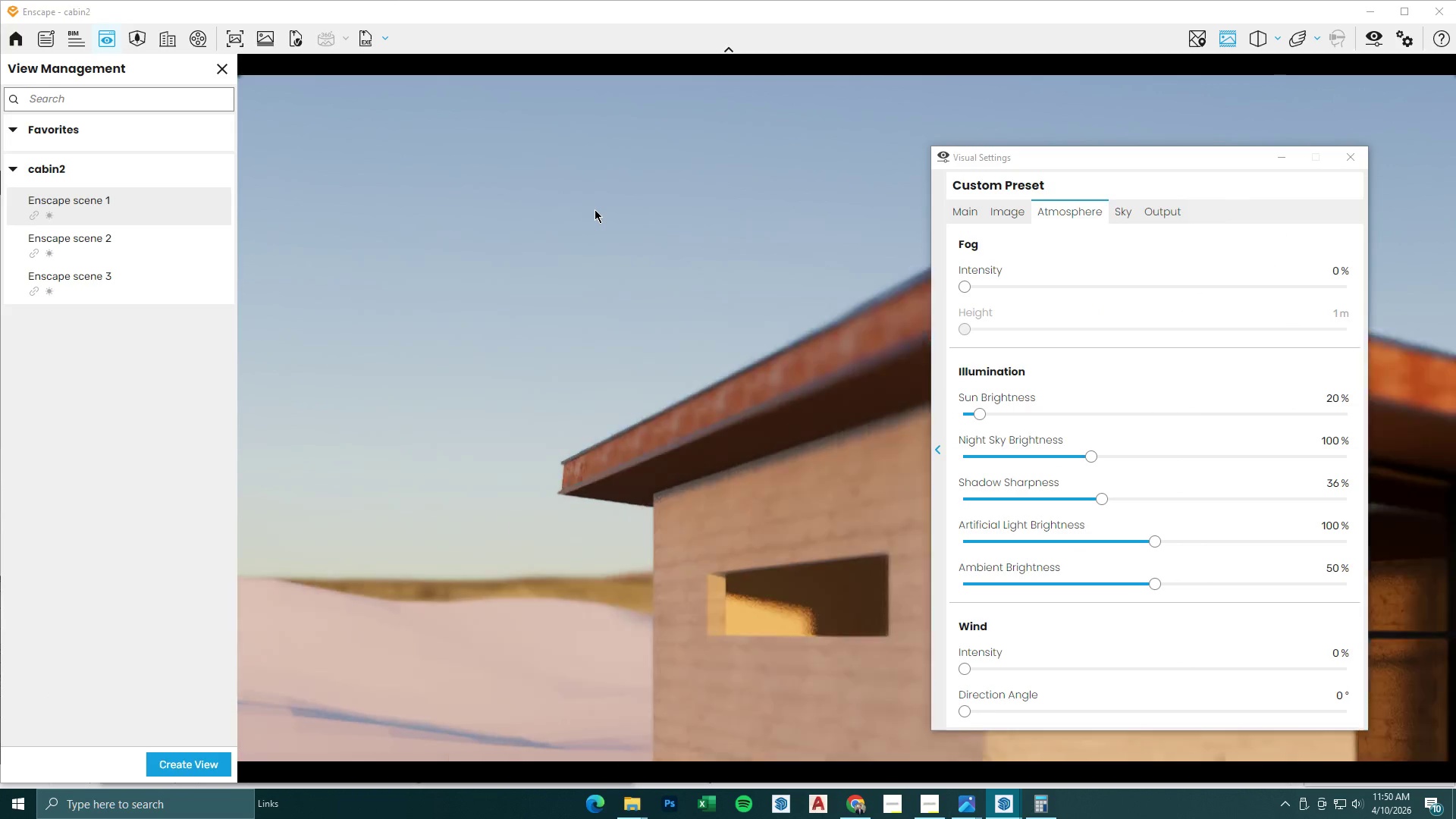 
hold_key(key=S, duration=0.31)
 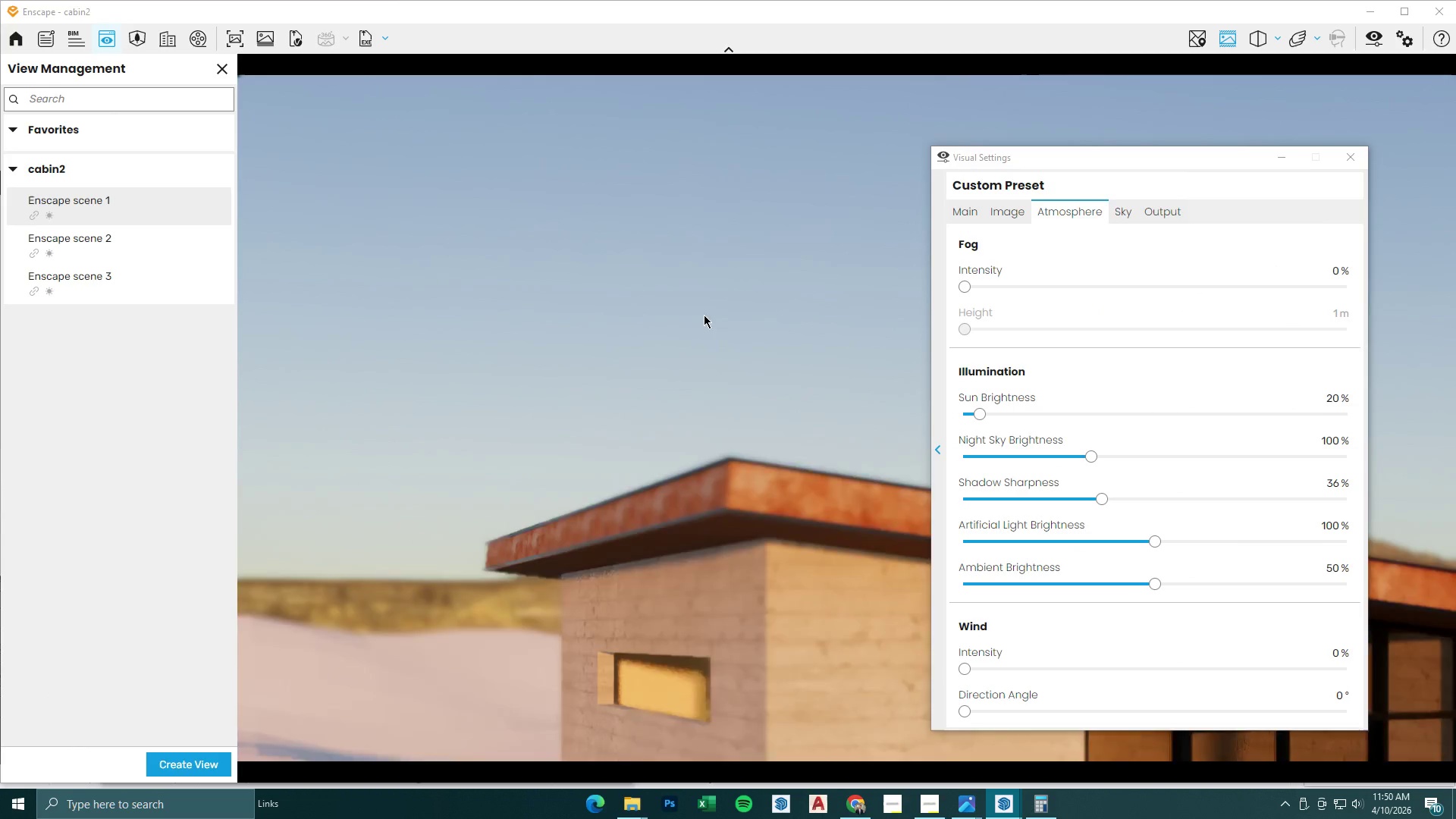 
type(EDAQSD)
 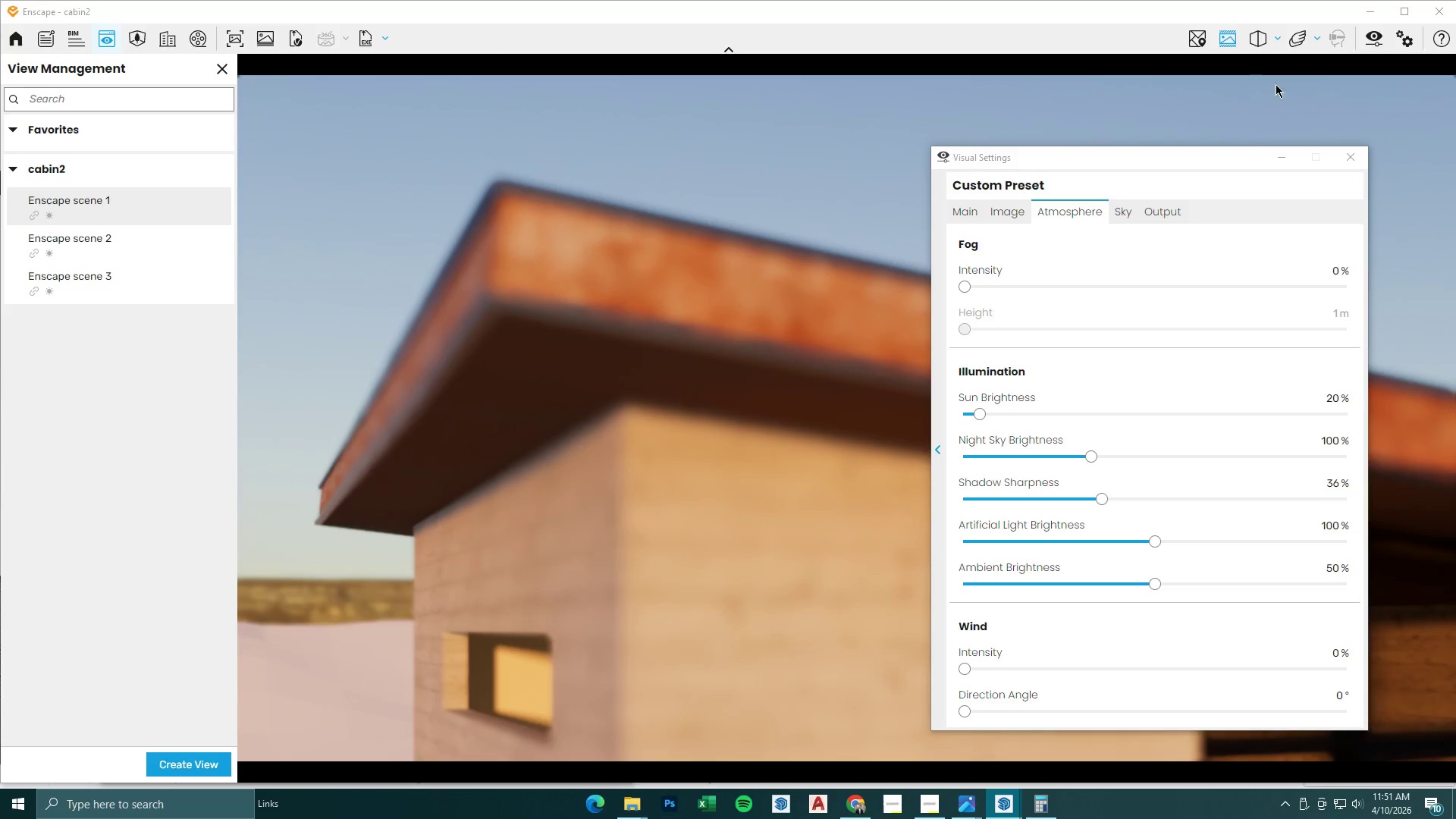 
hold_key(key=W, duration=0.62)
 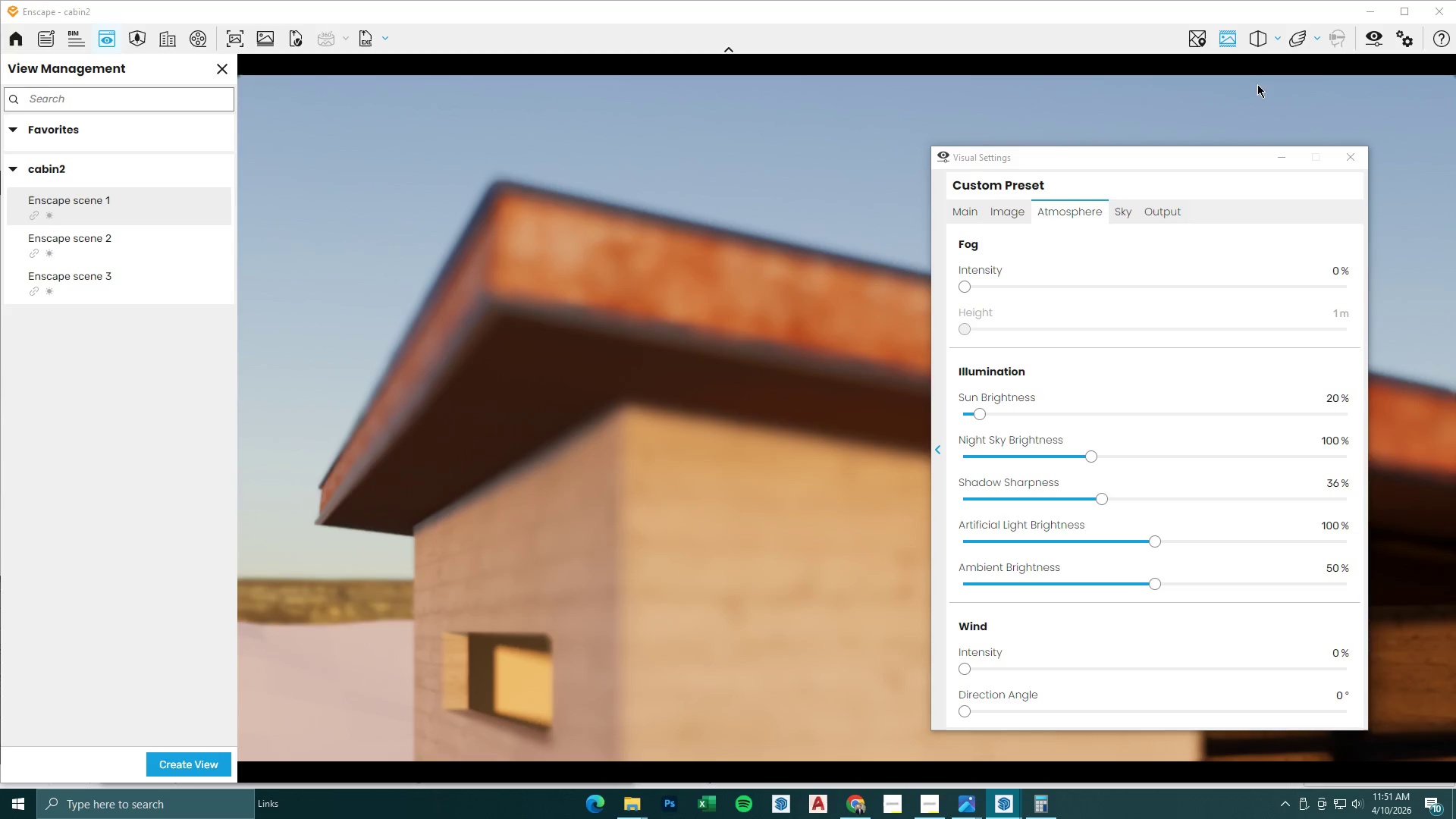 
left_click([1378, 39])
 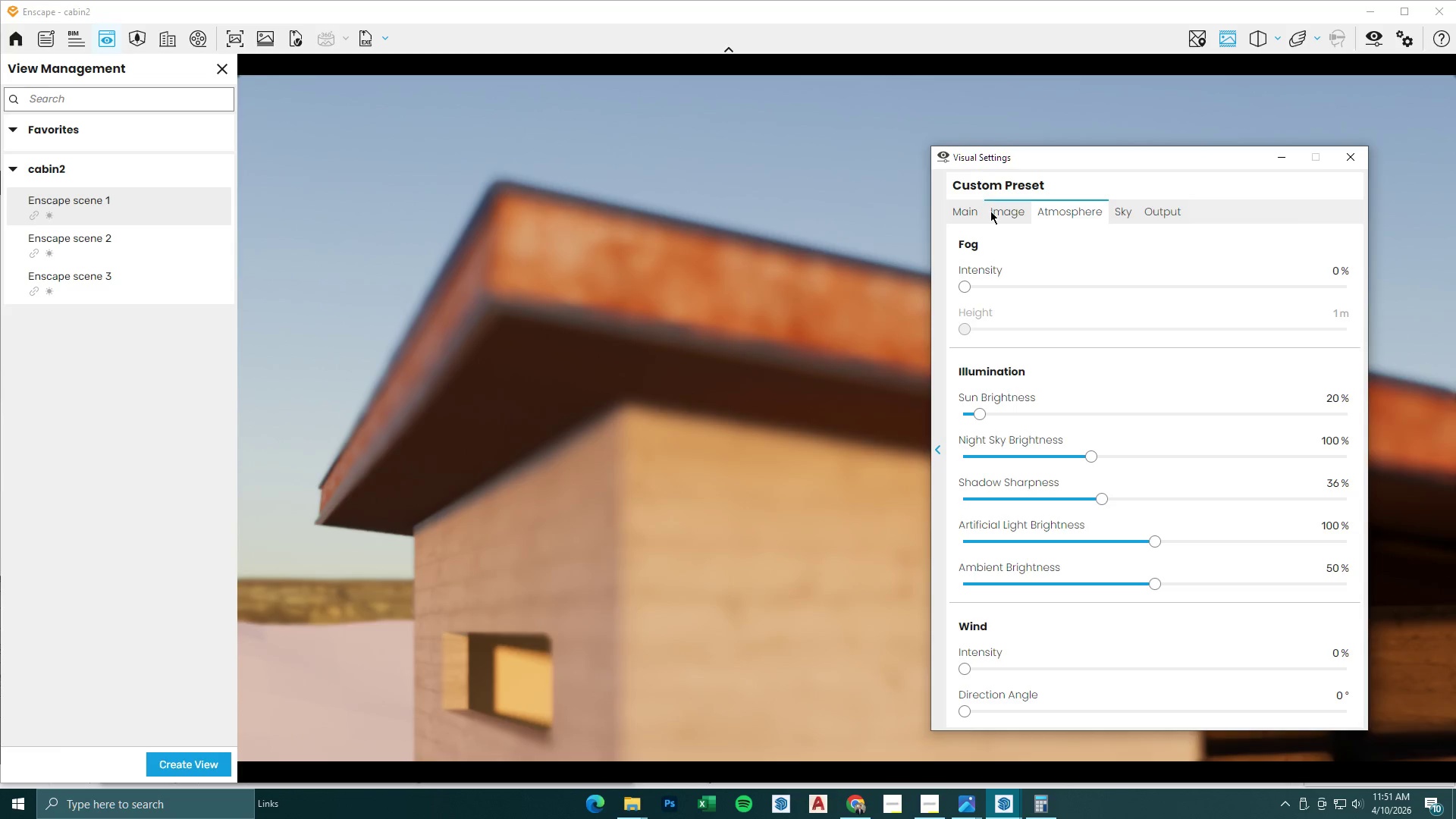 
left_click_drag(start_coordinate=[975, 208], to_coordinate=[907, 535])
 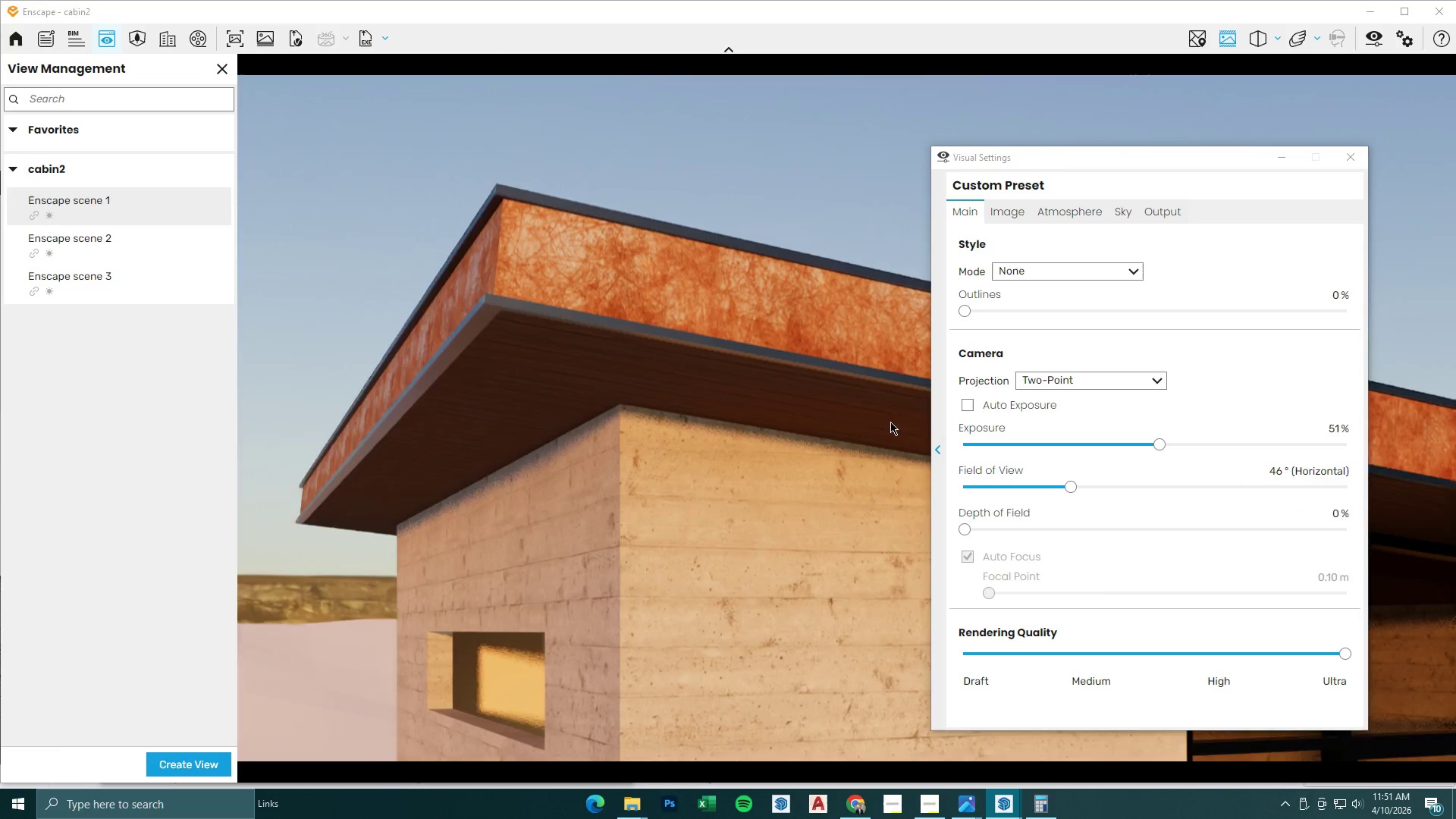 
hold_key(key=W, duration=0.64)
 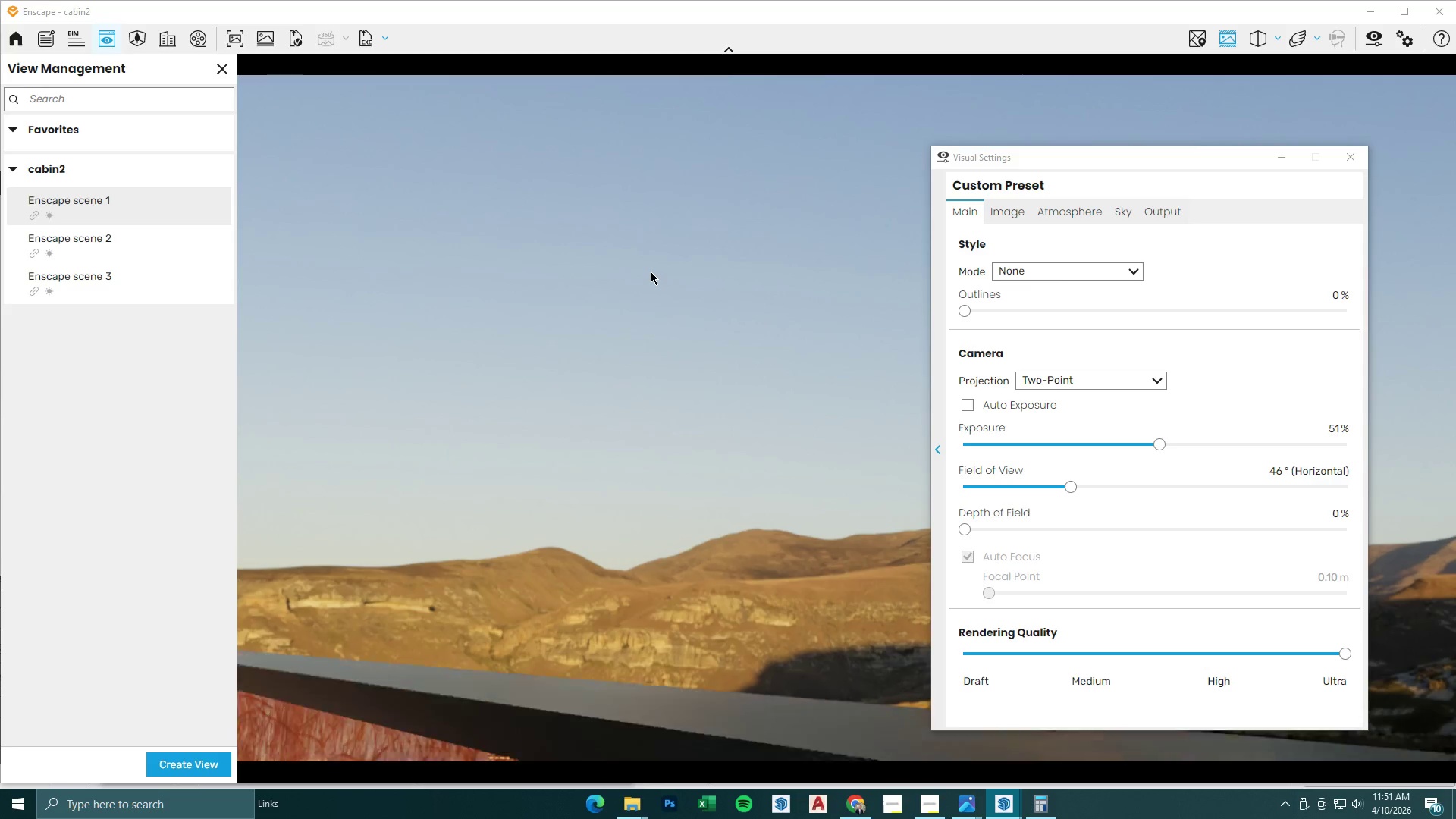 
type(Ada)
 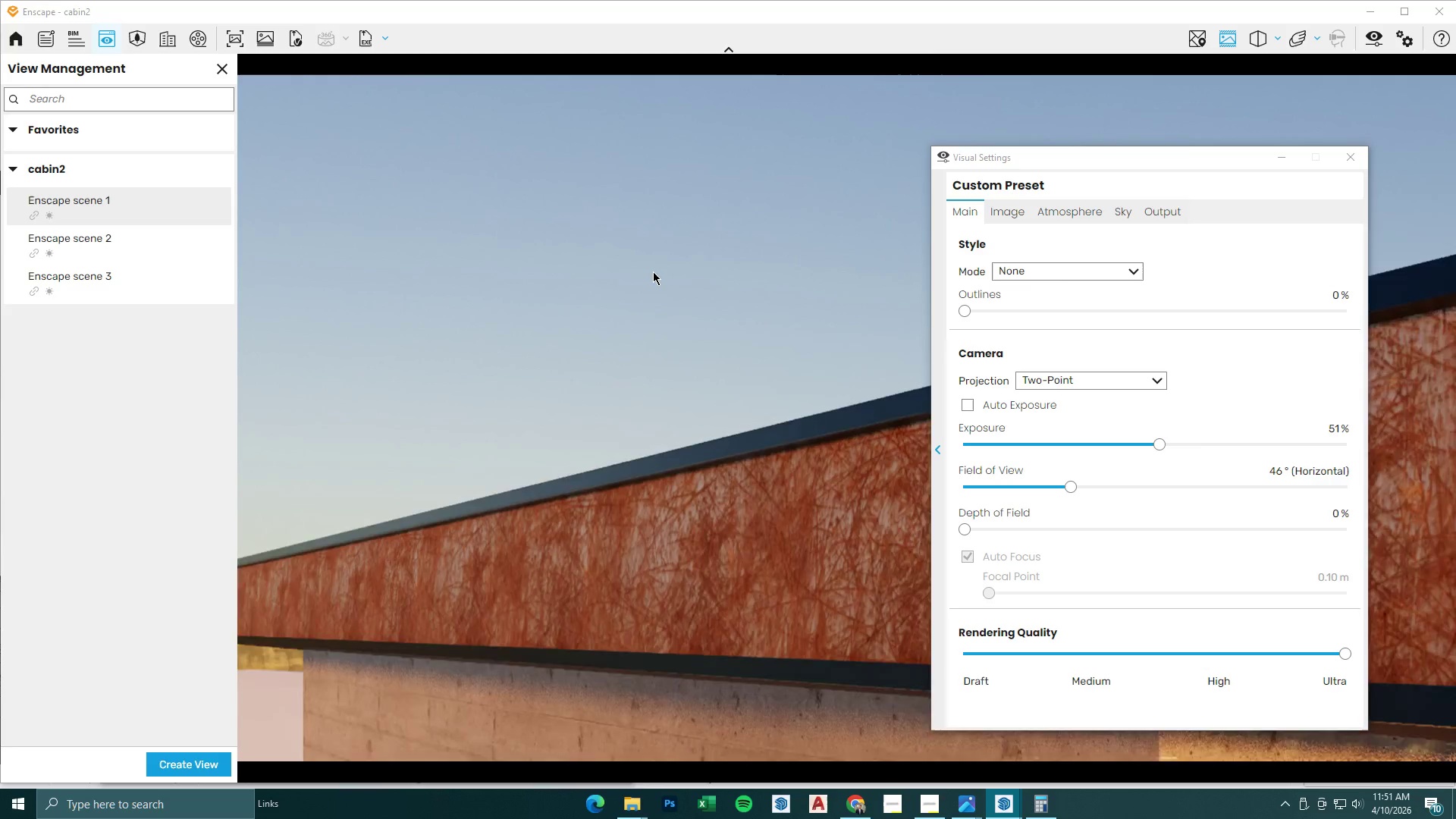 
 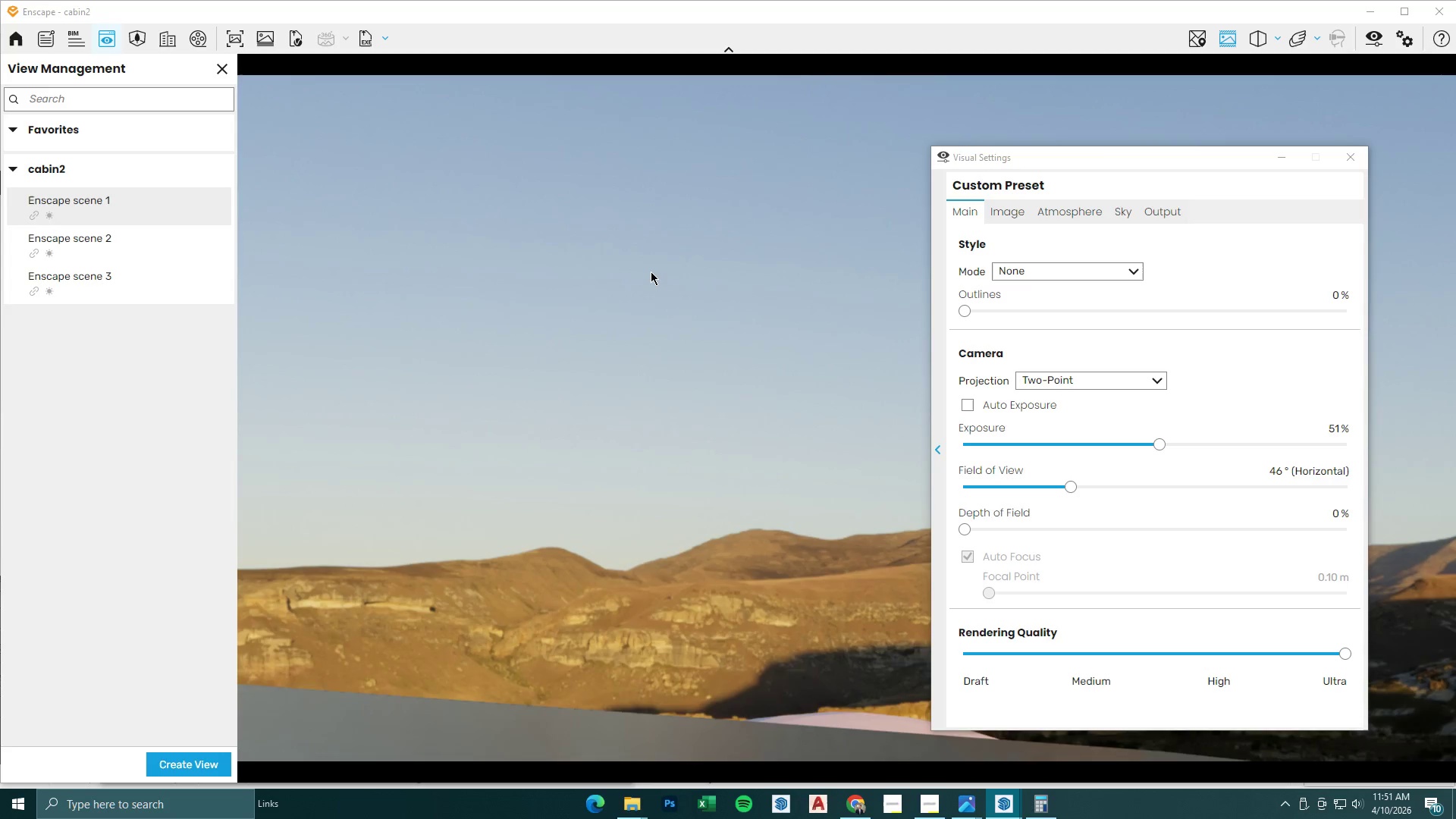 
hold_key(key=S, duration=0.81)
 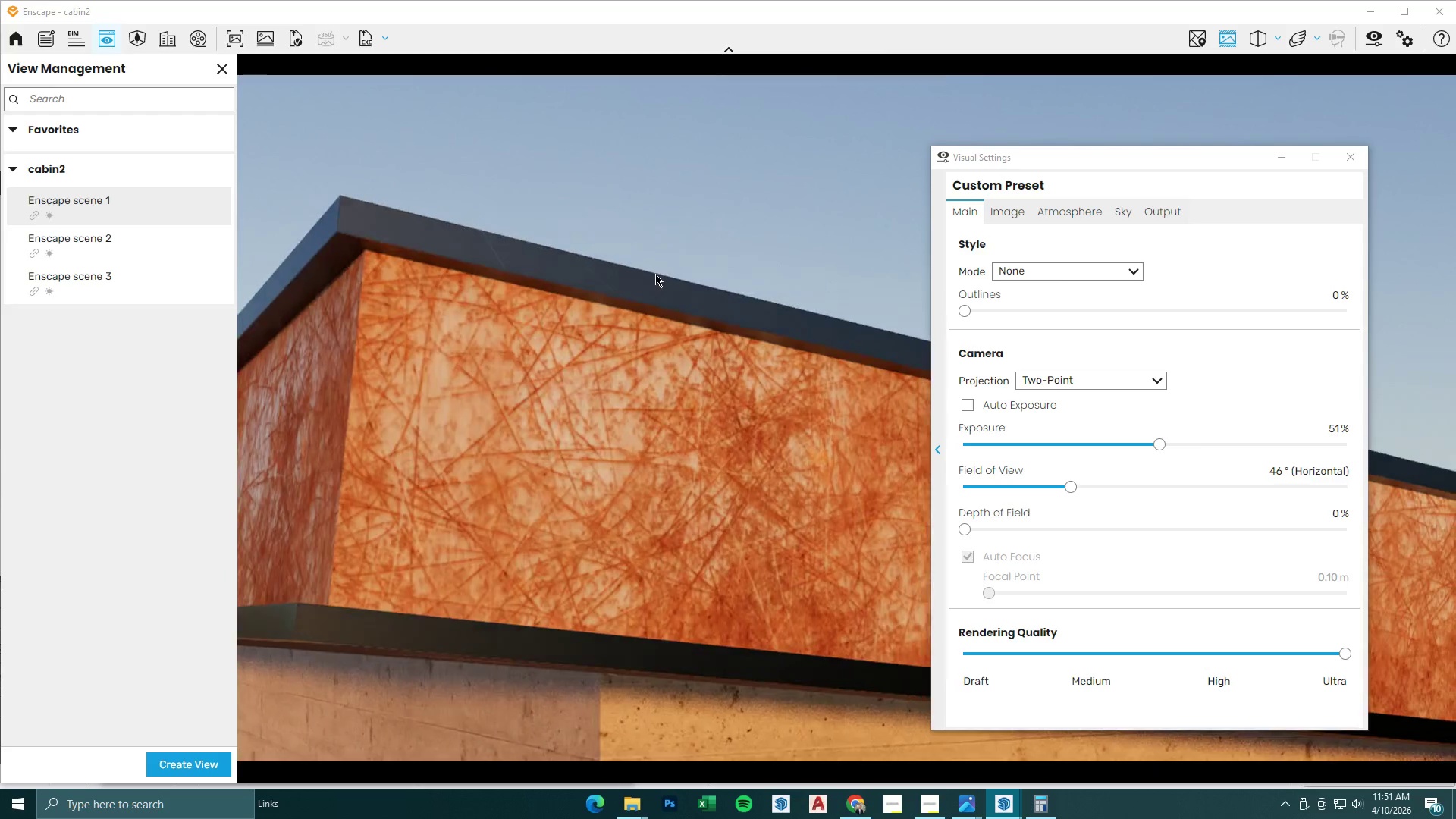 
hold_key(key=D, duration=0.42)
 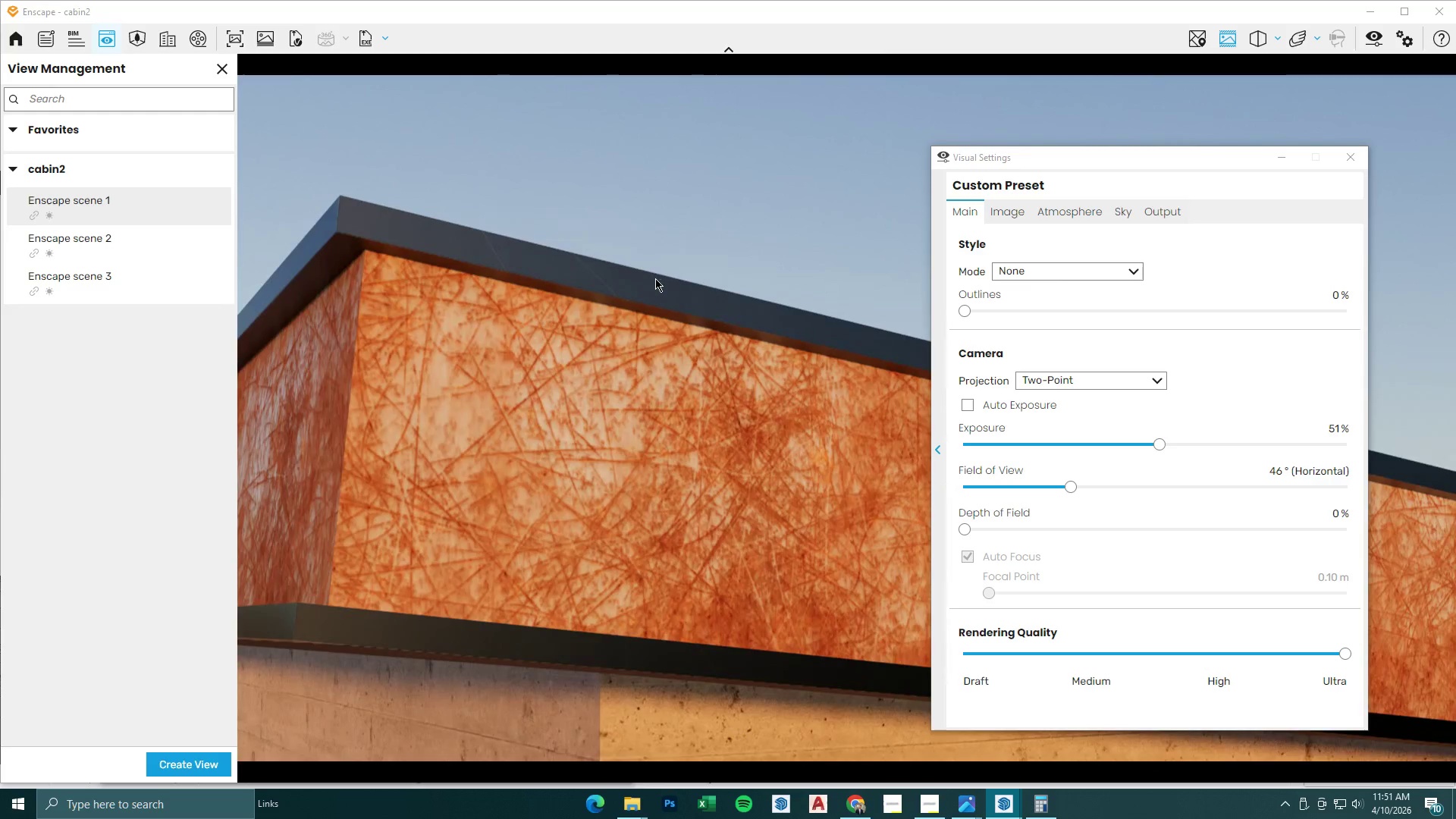 
type(awd)
 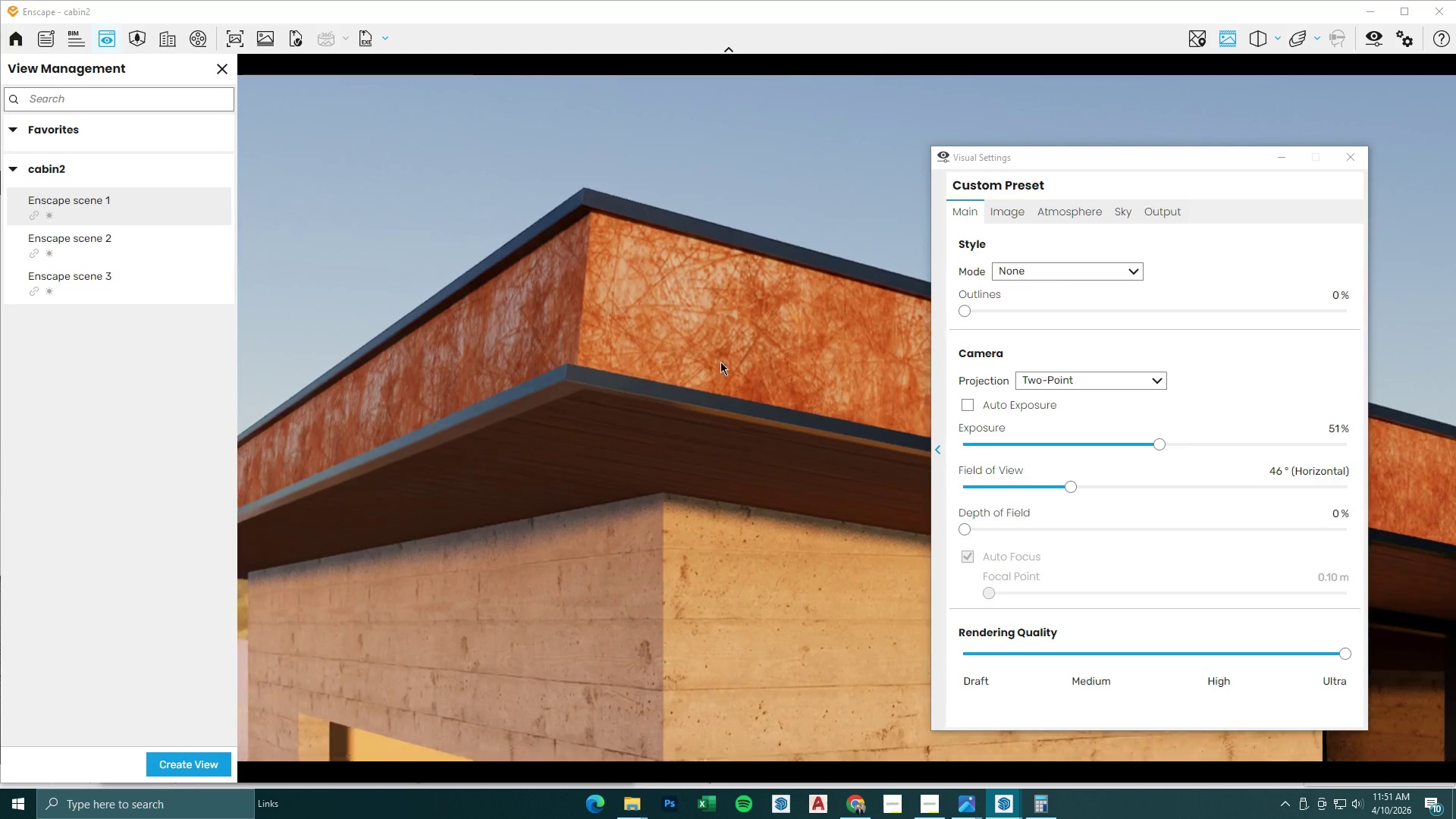 
hold_key(key=S, duration=0.73)
 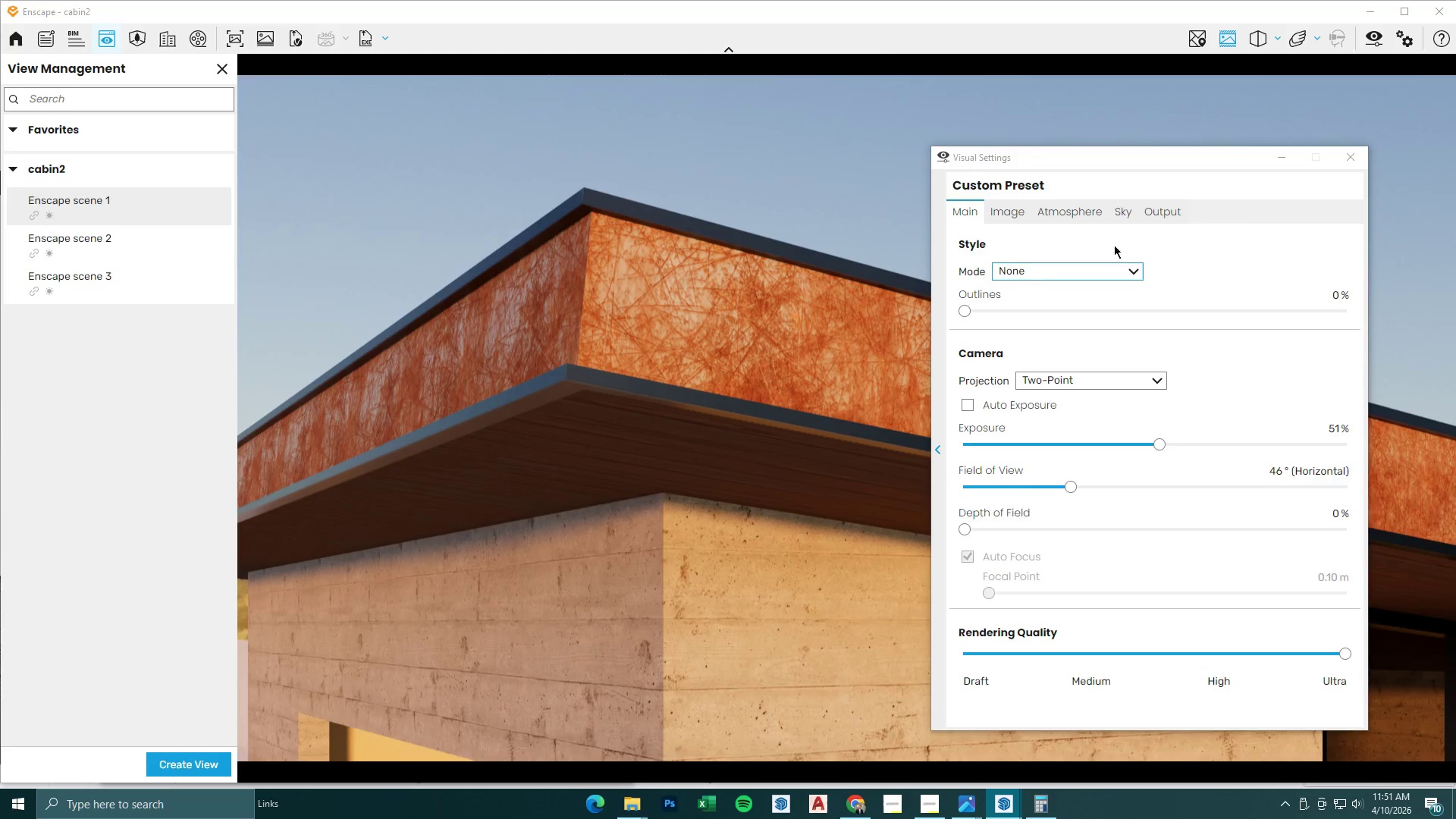 
left_click([1282, 162])
 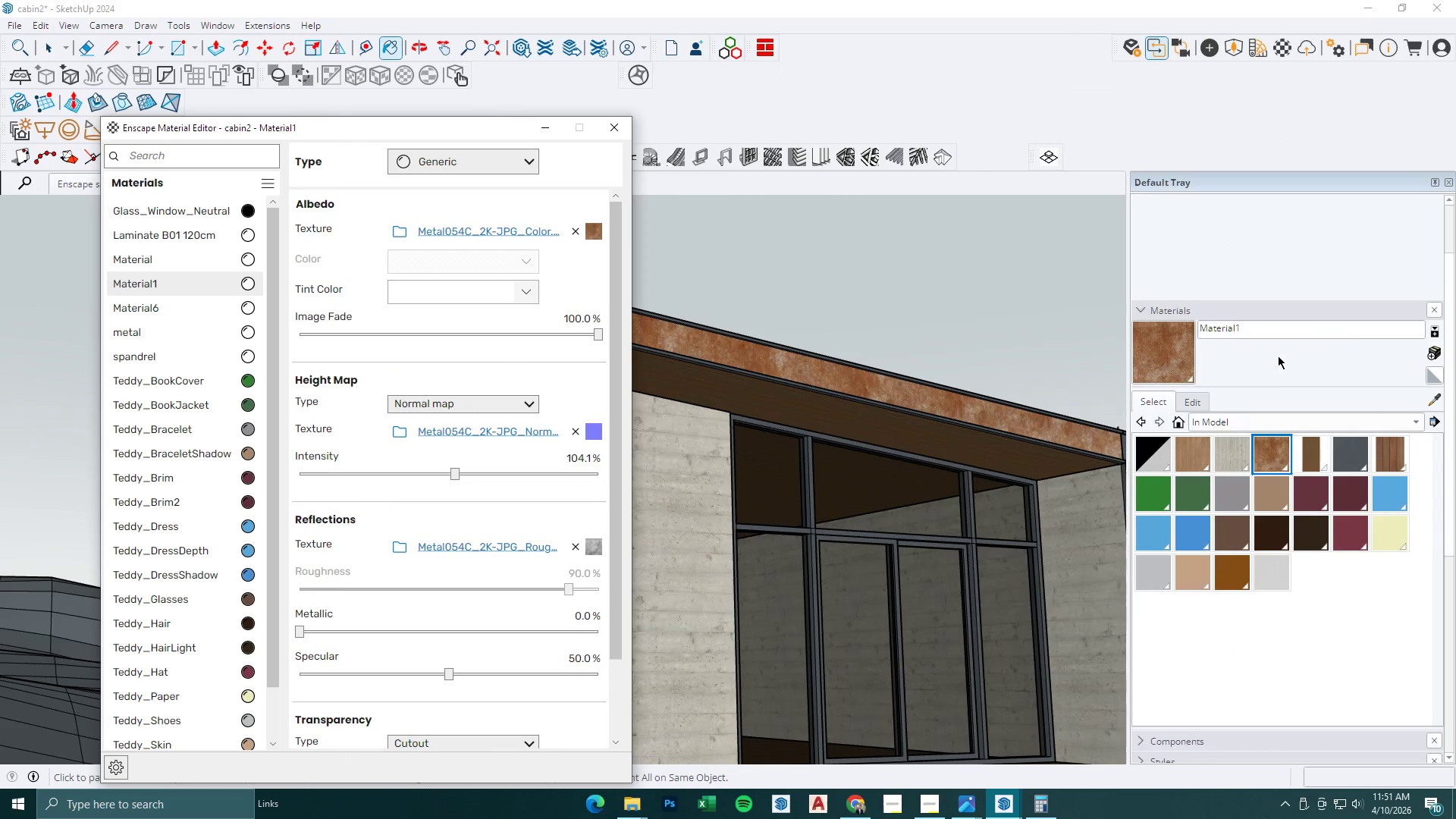 
left_click([1196, 397])
 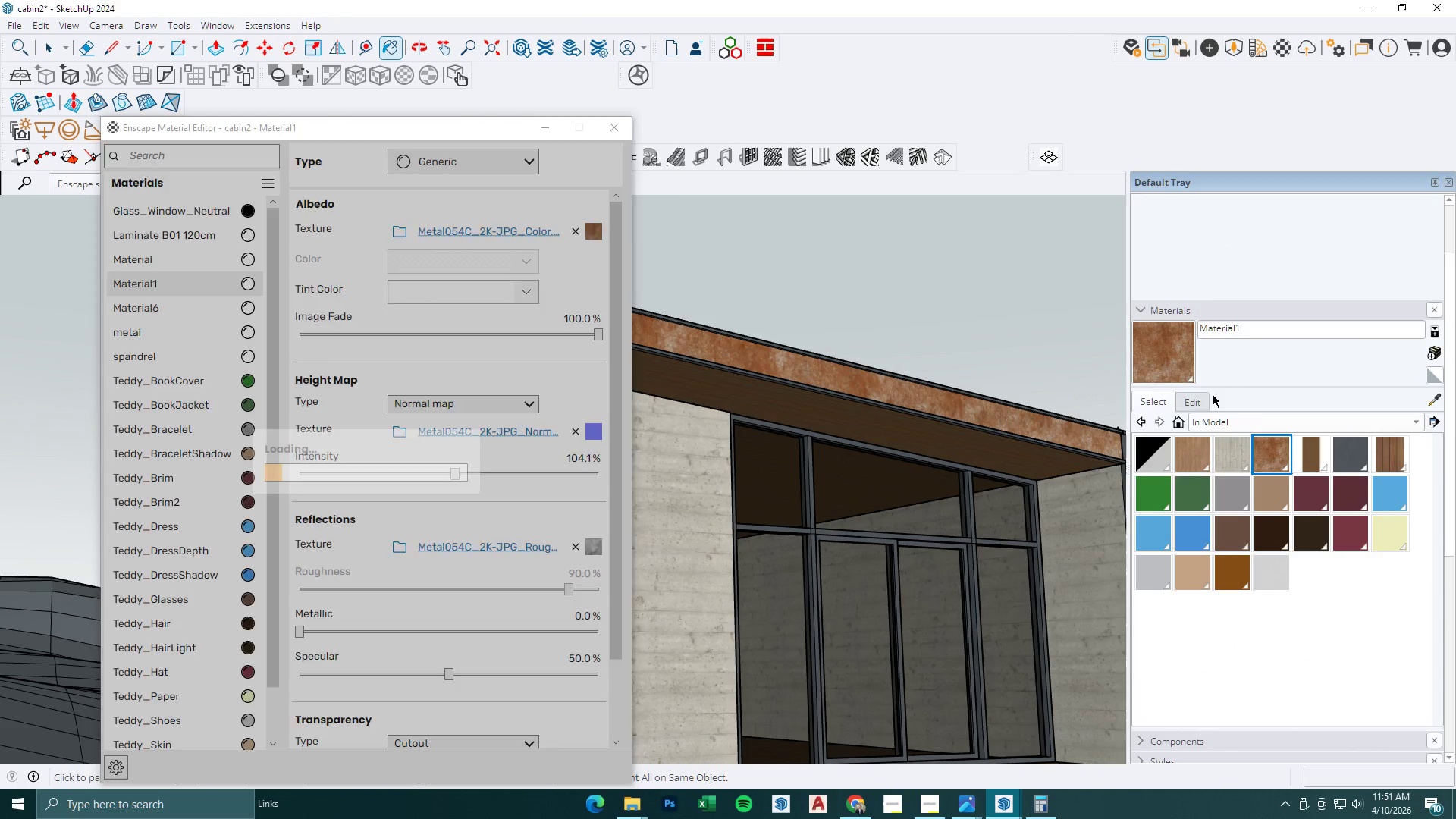 
left_click([1201, 399])
 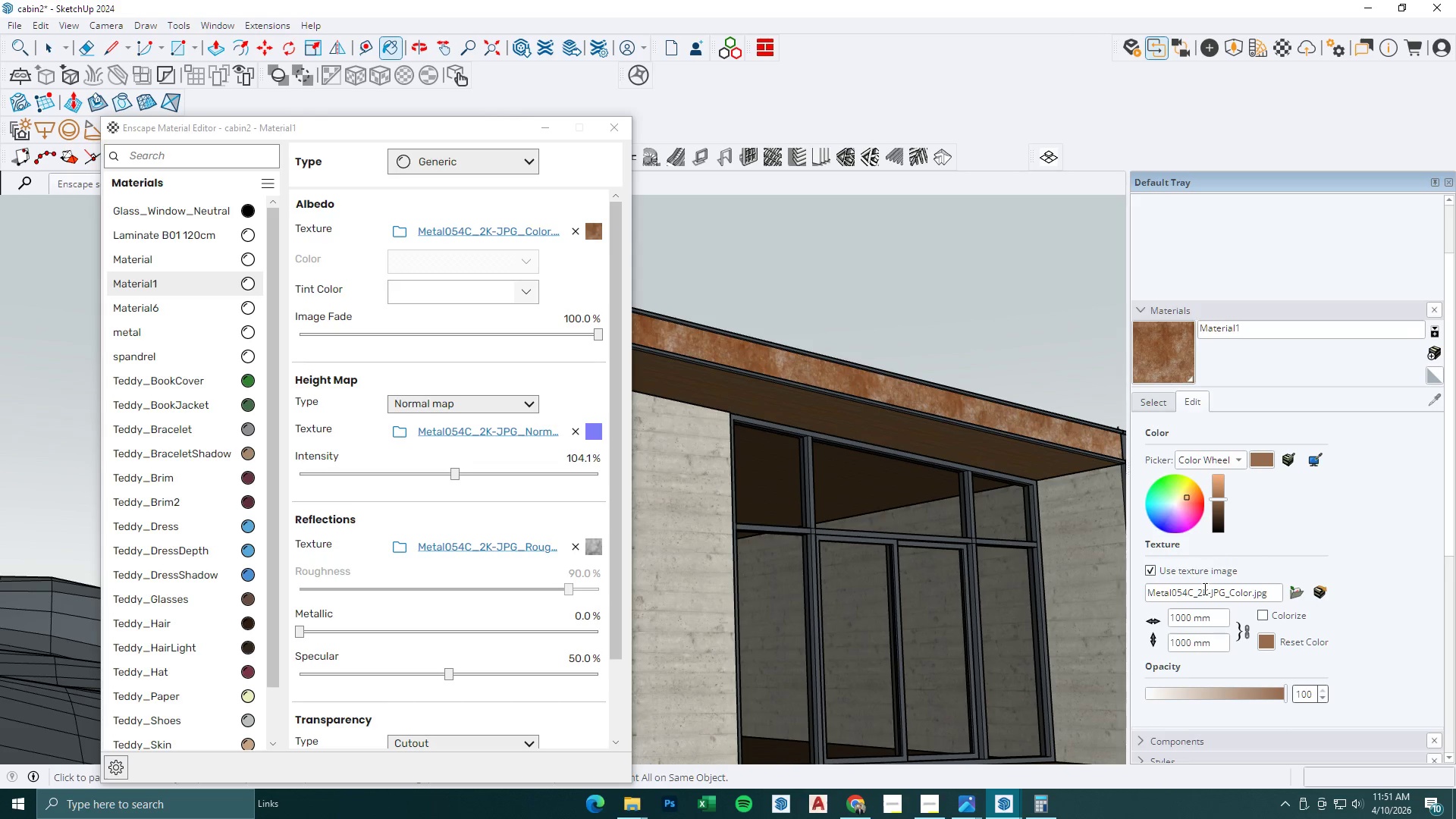 
left_click_drag(start_coordinate=[1191, 615], to_coordinate=[989, 592])
 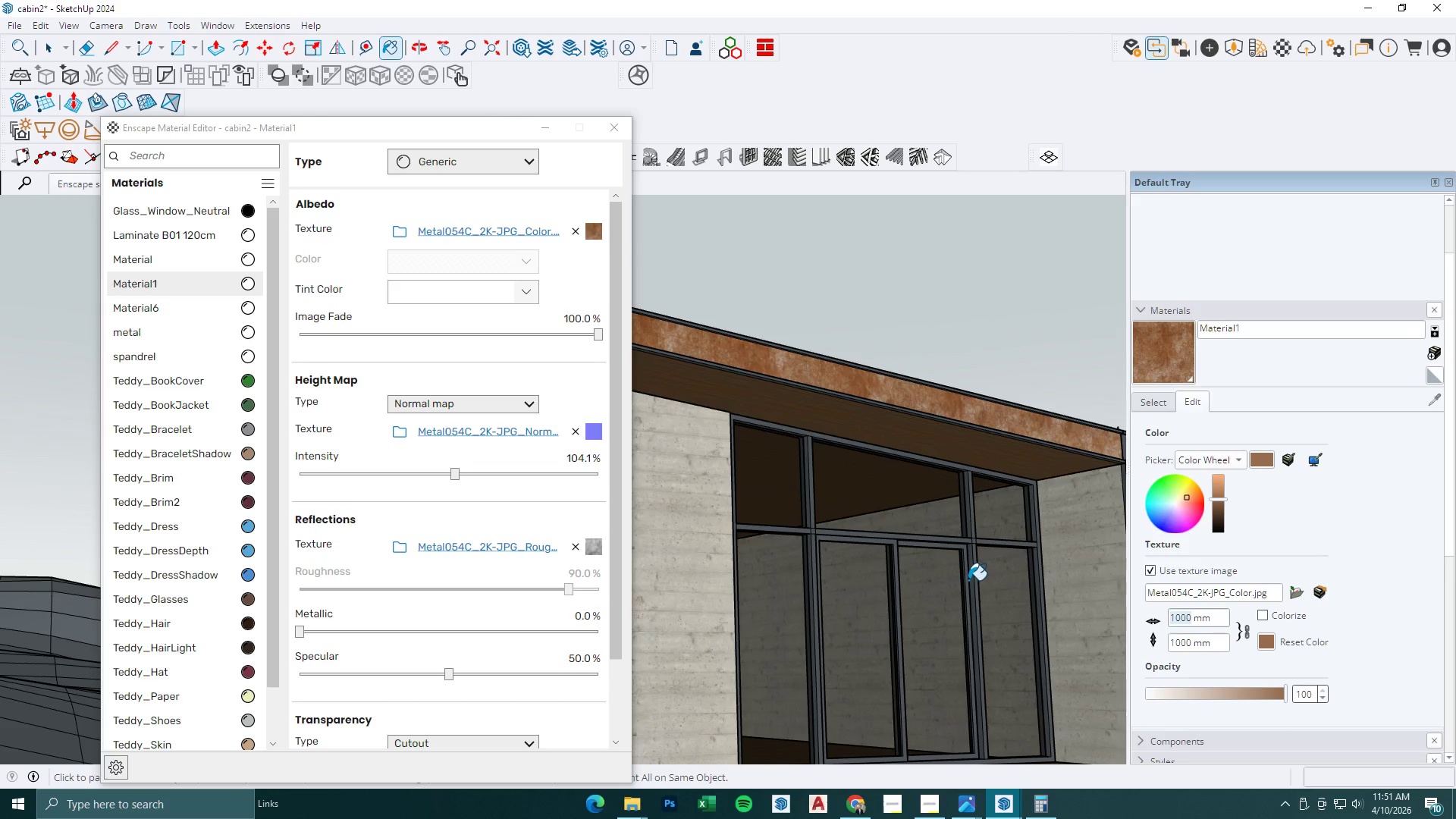 
key(Numpad2)
 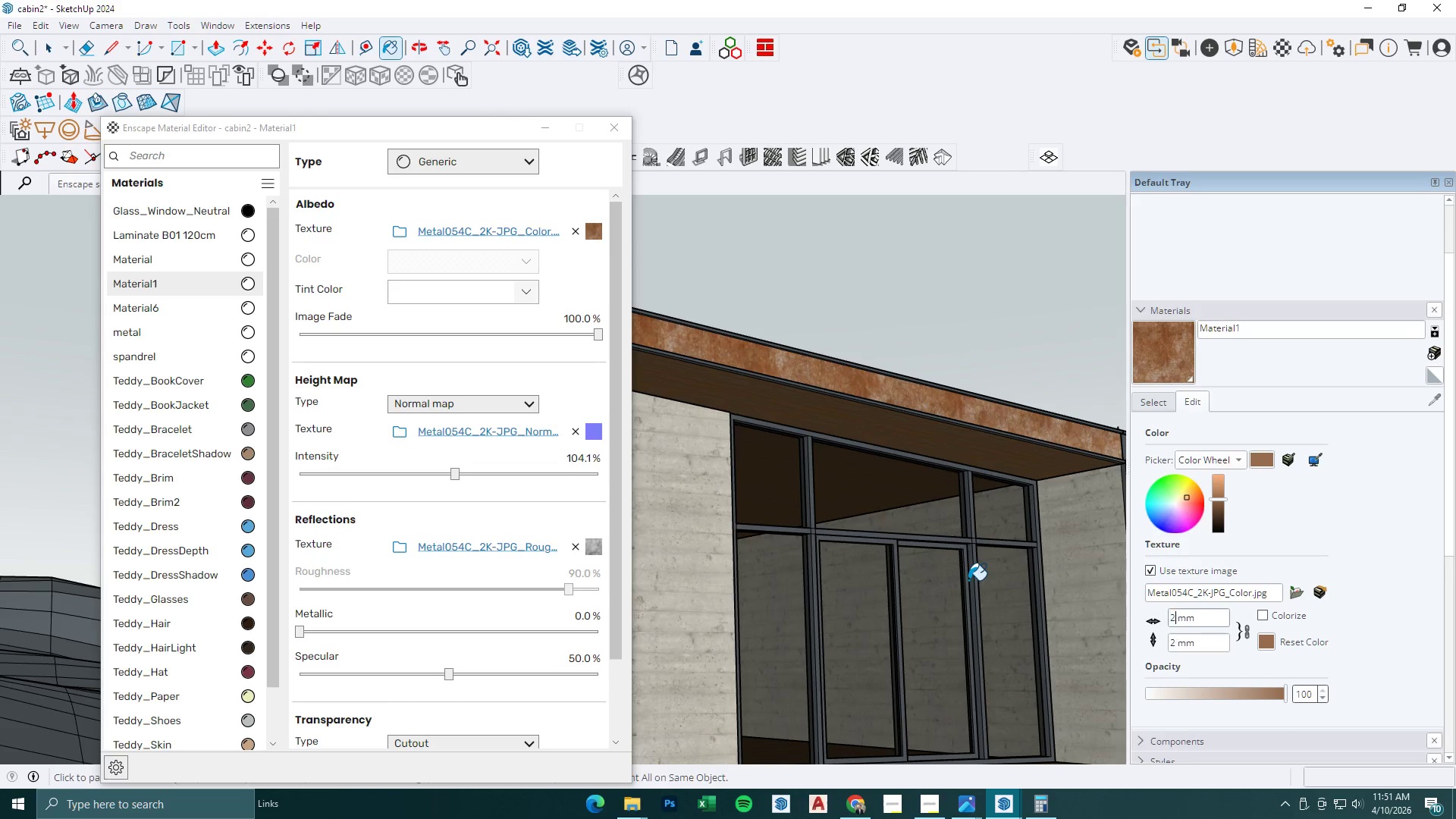 
key(Numpad5)
 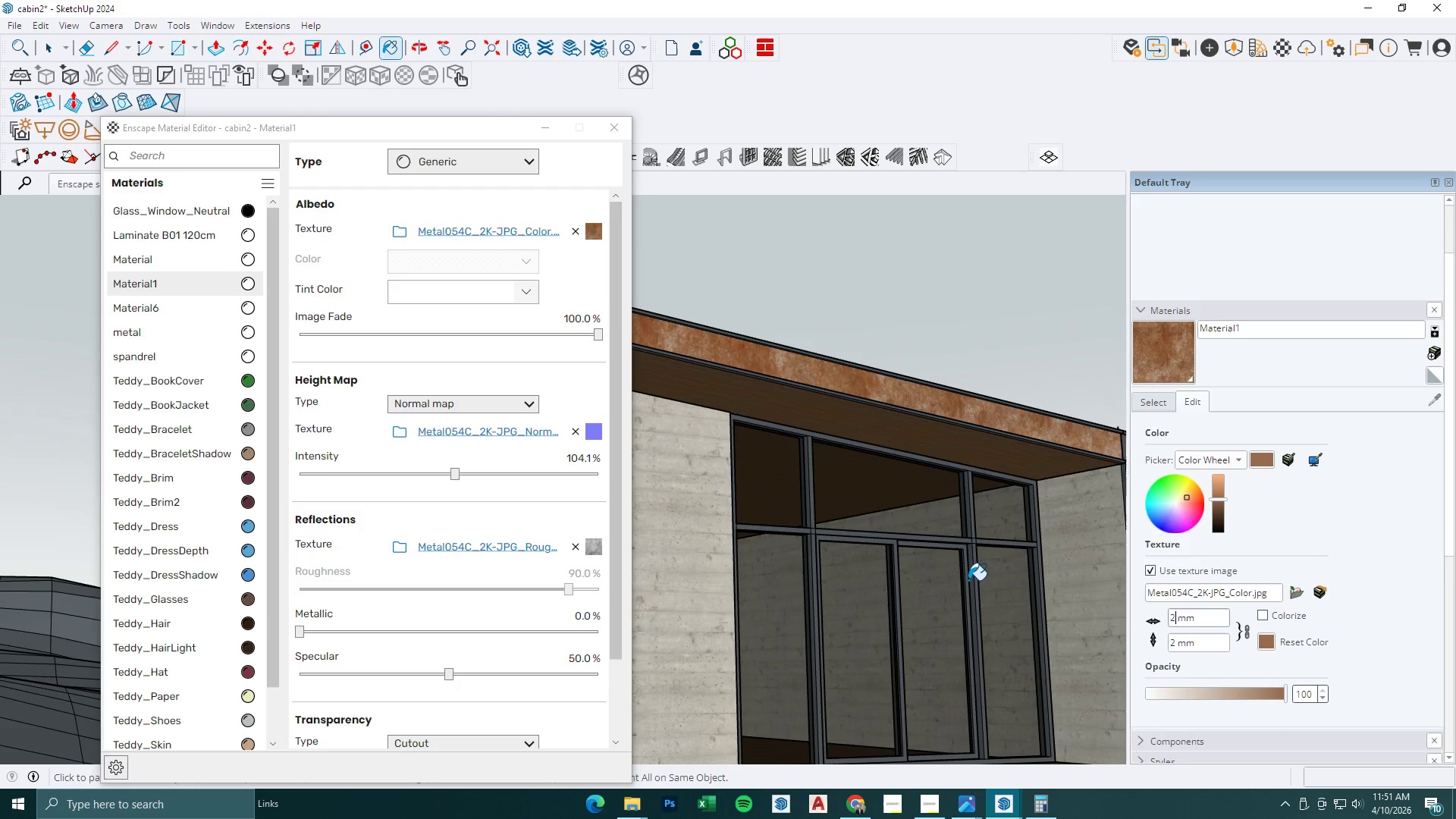 
key(Numpad0)
 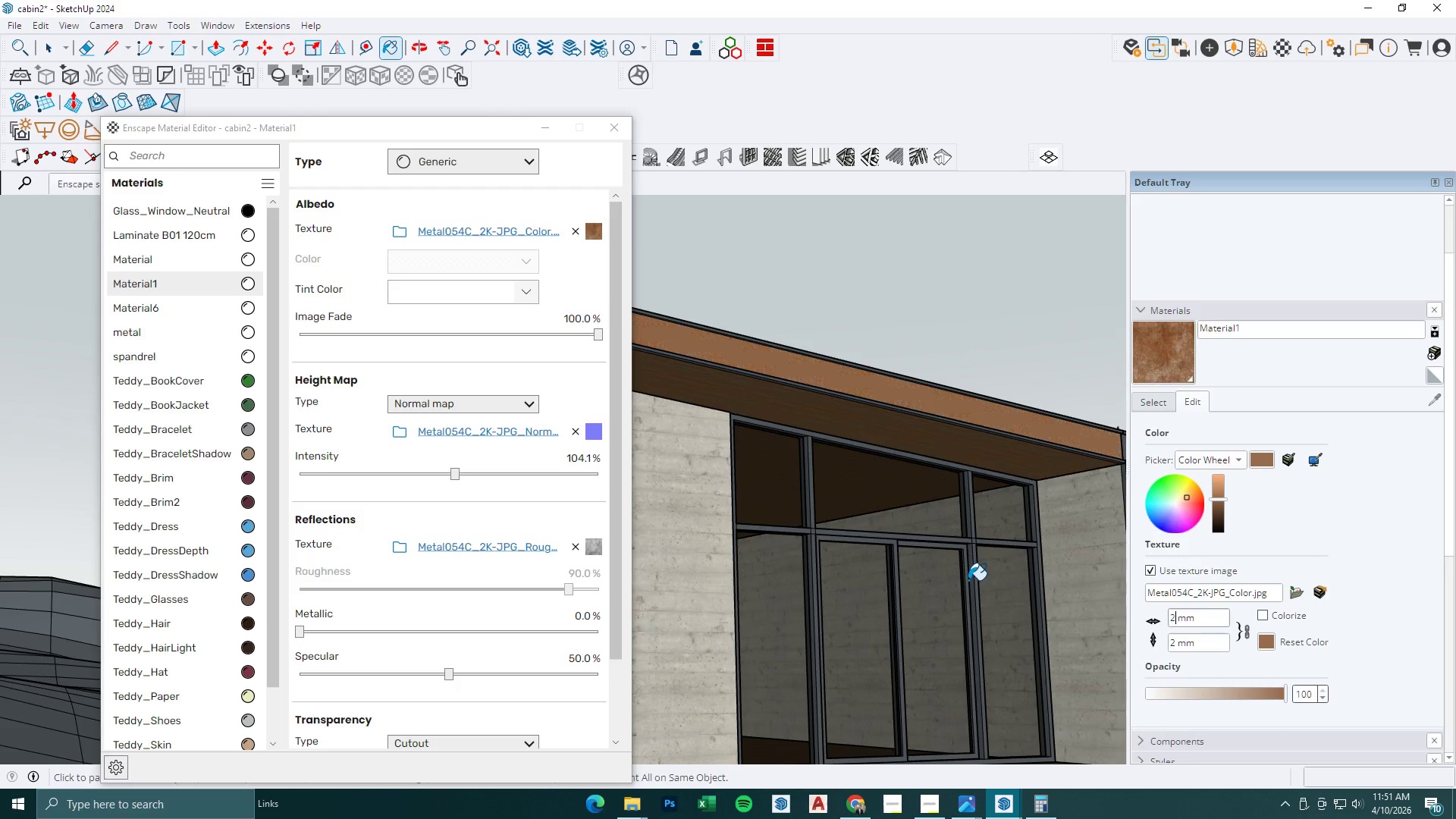 
key(Numpad0)
 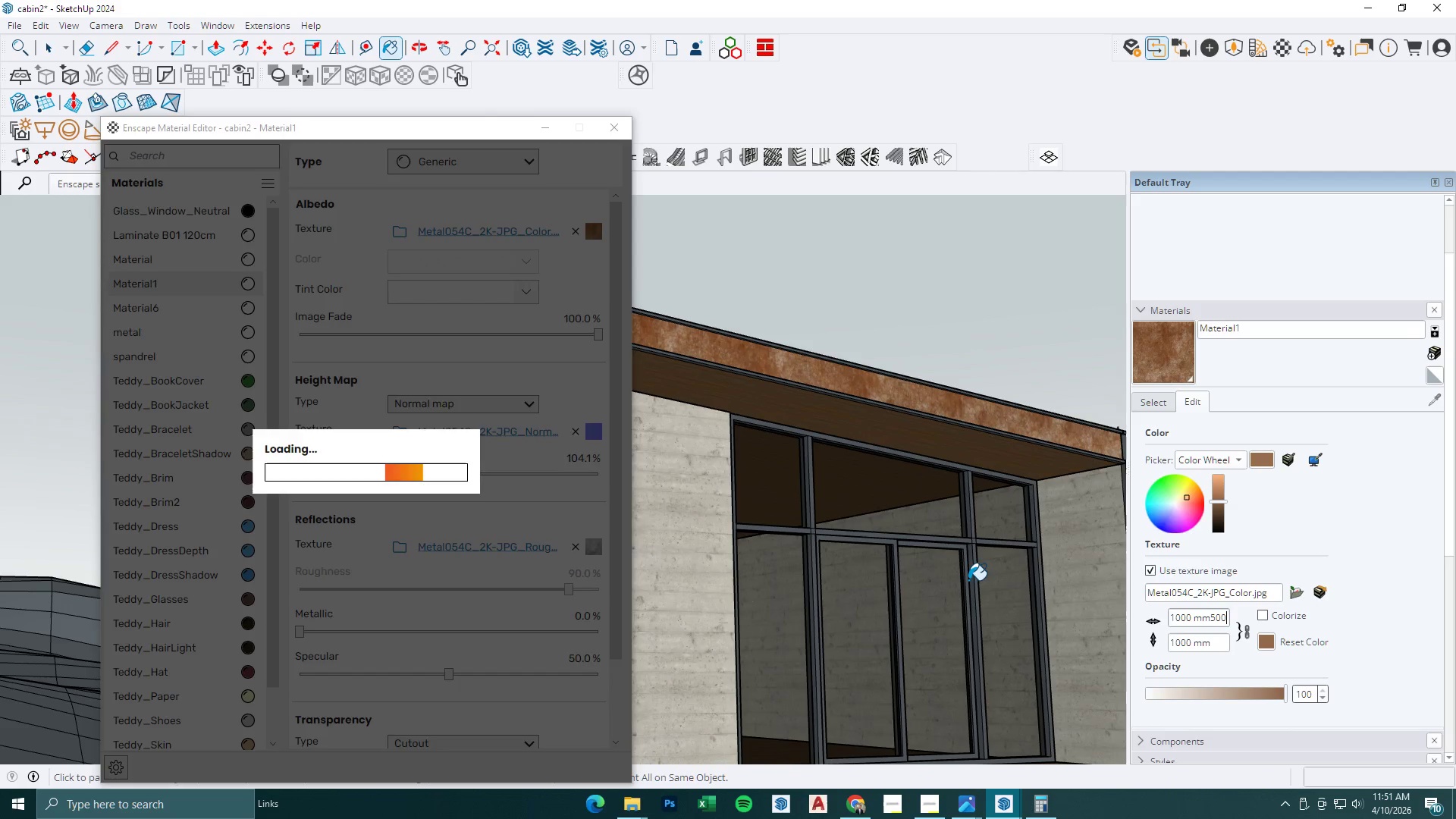 
left_click_drag(start_coordinate=[1227, 618], to_coordinate=[1130, 617])
 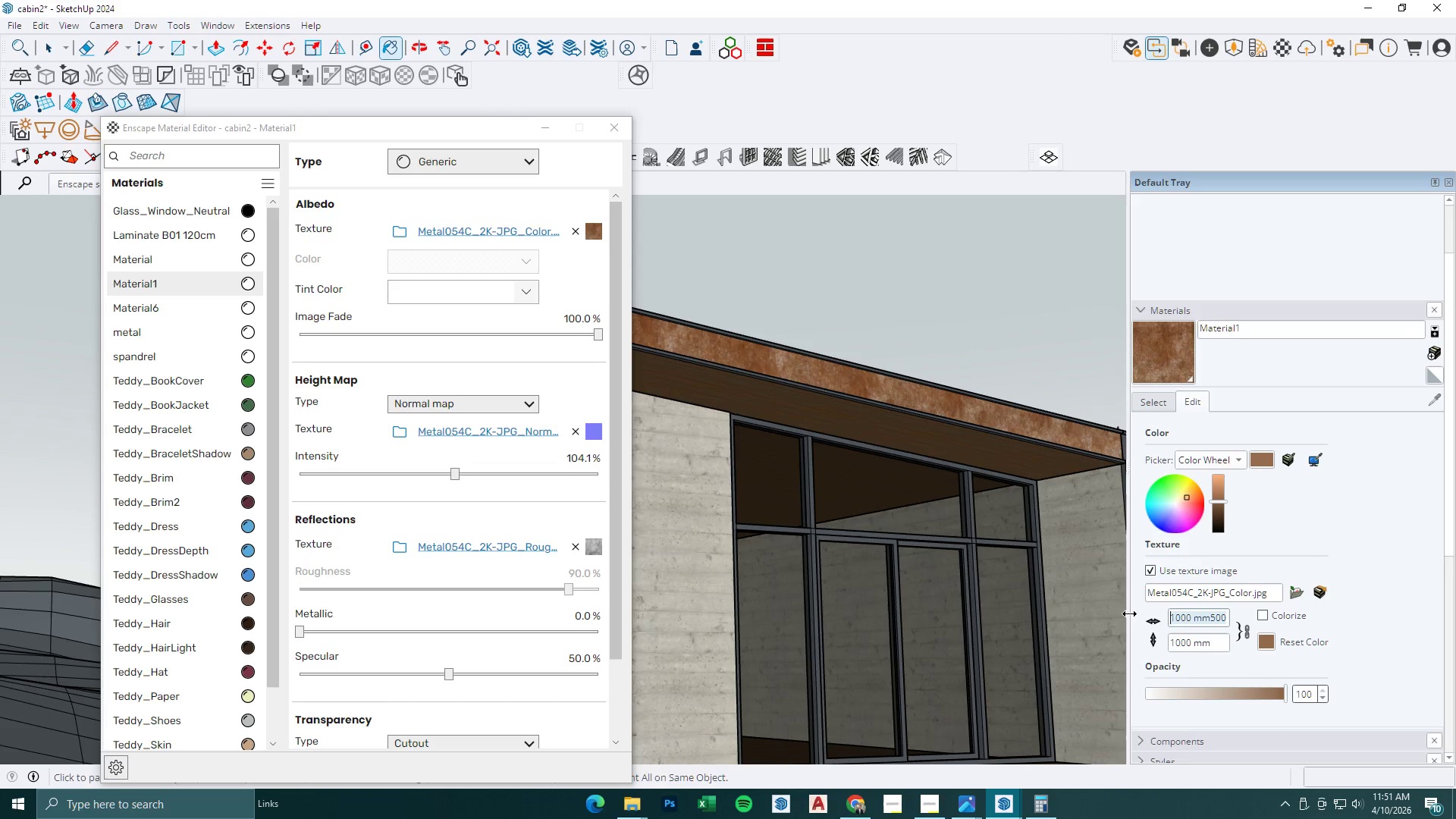 
key(Numpad2)
 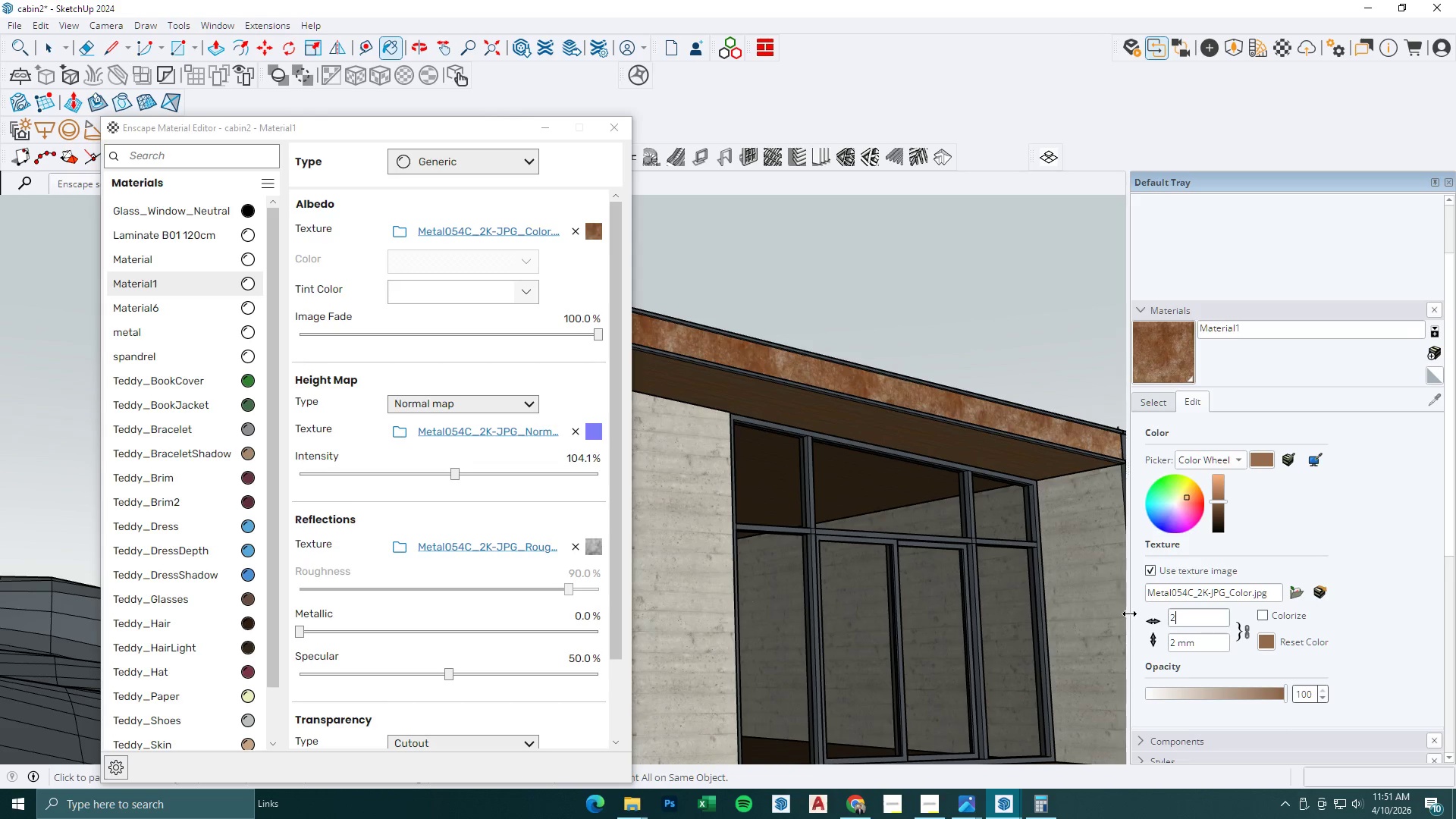 
key(Numpad5)
 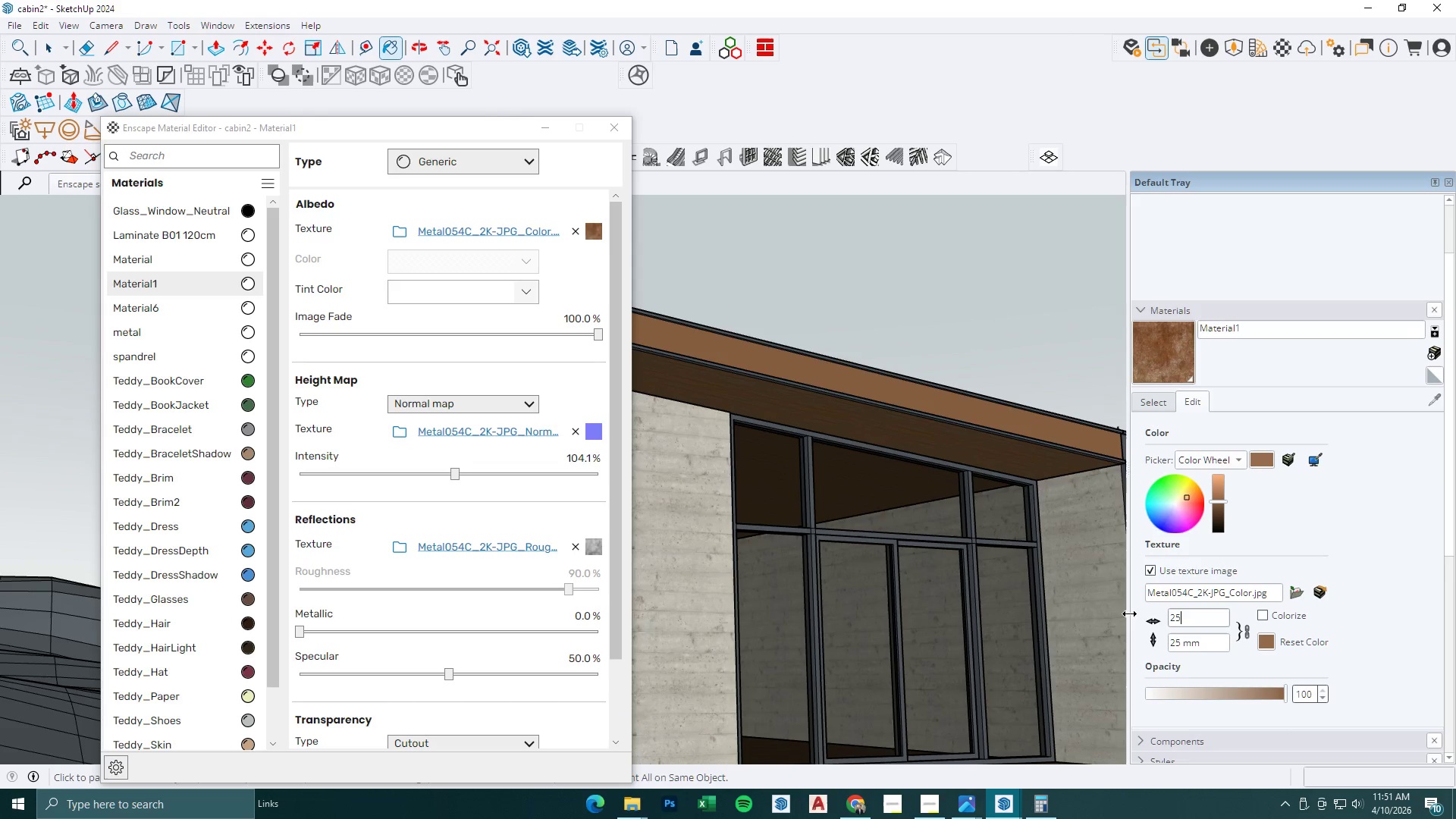 
key(Numpad0)
 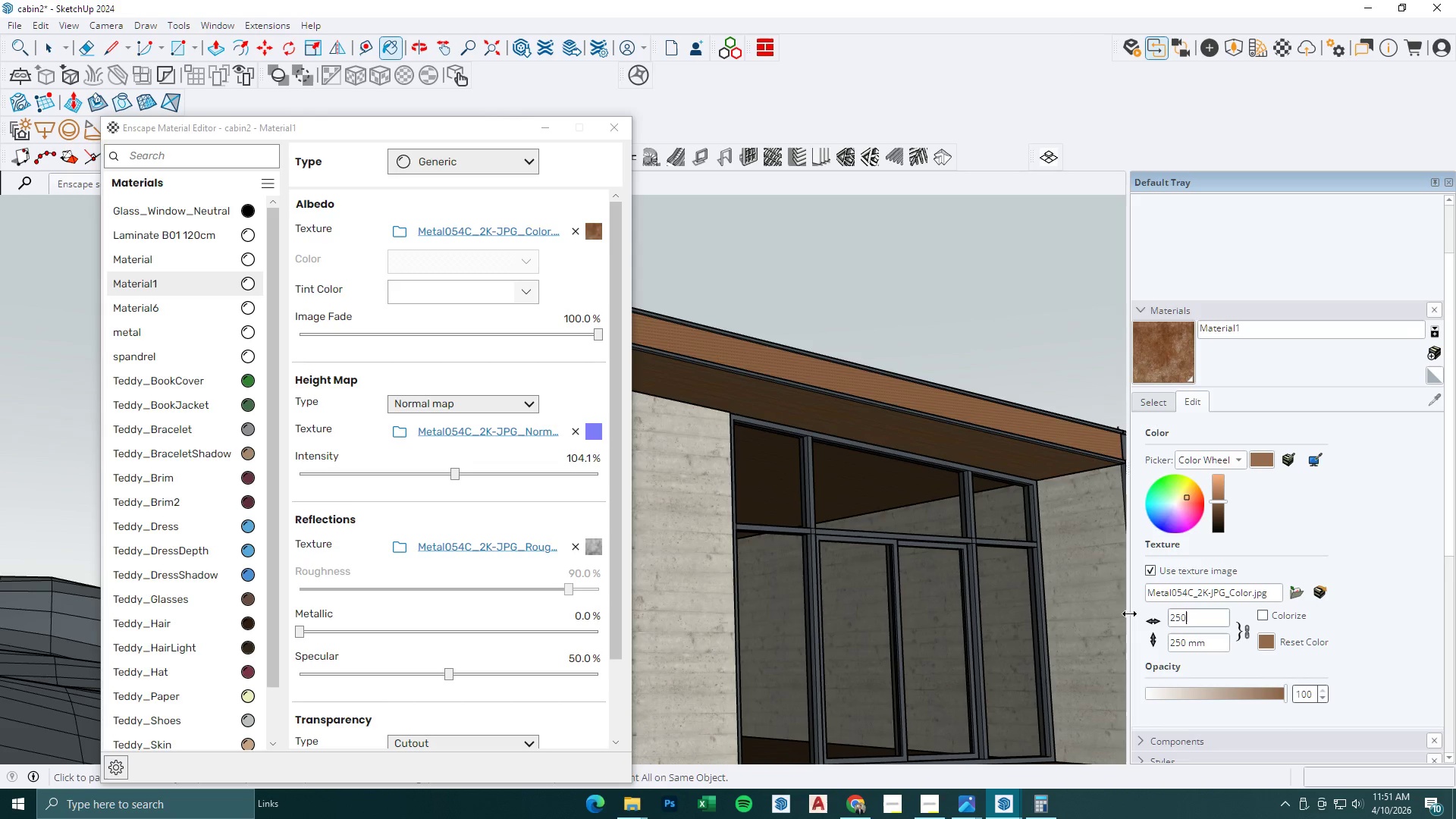 
key(Numpad0)
 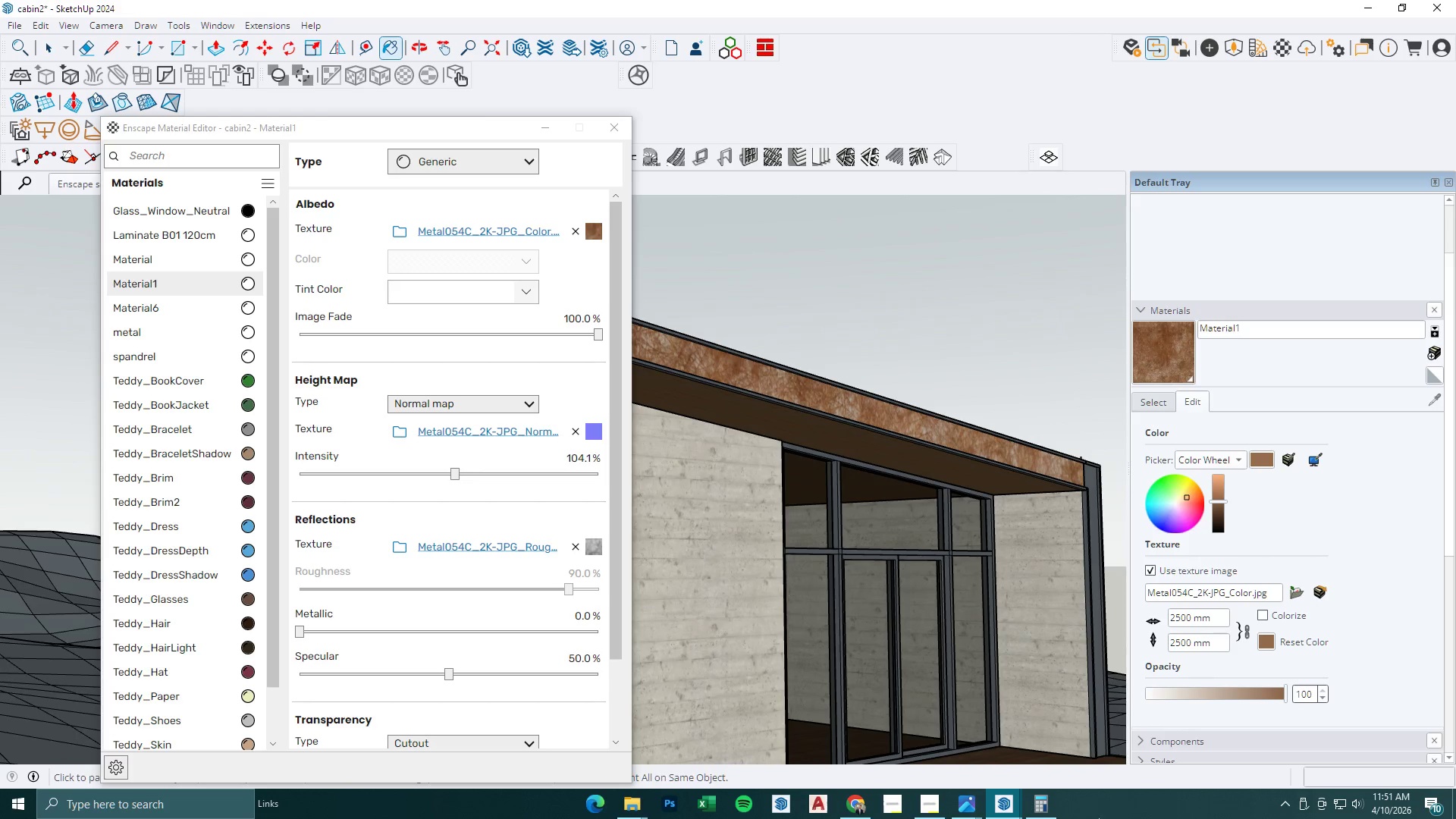 
double_click([1015, 760])
 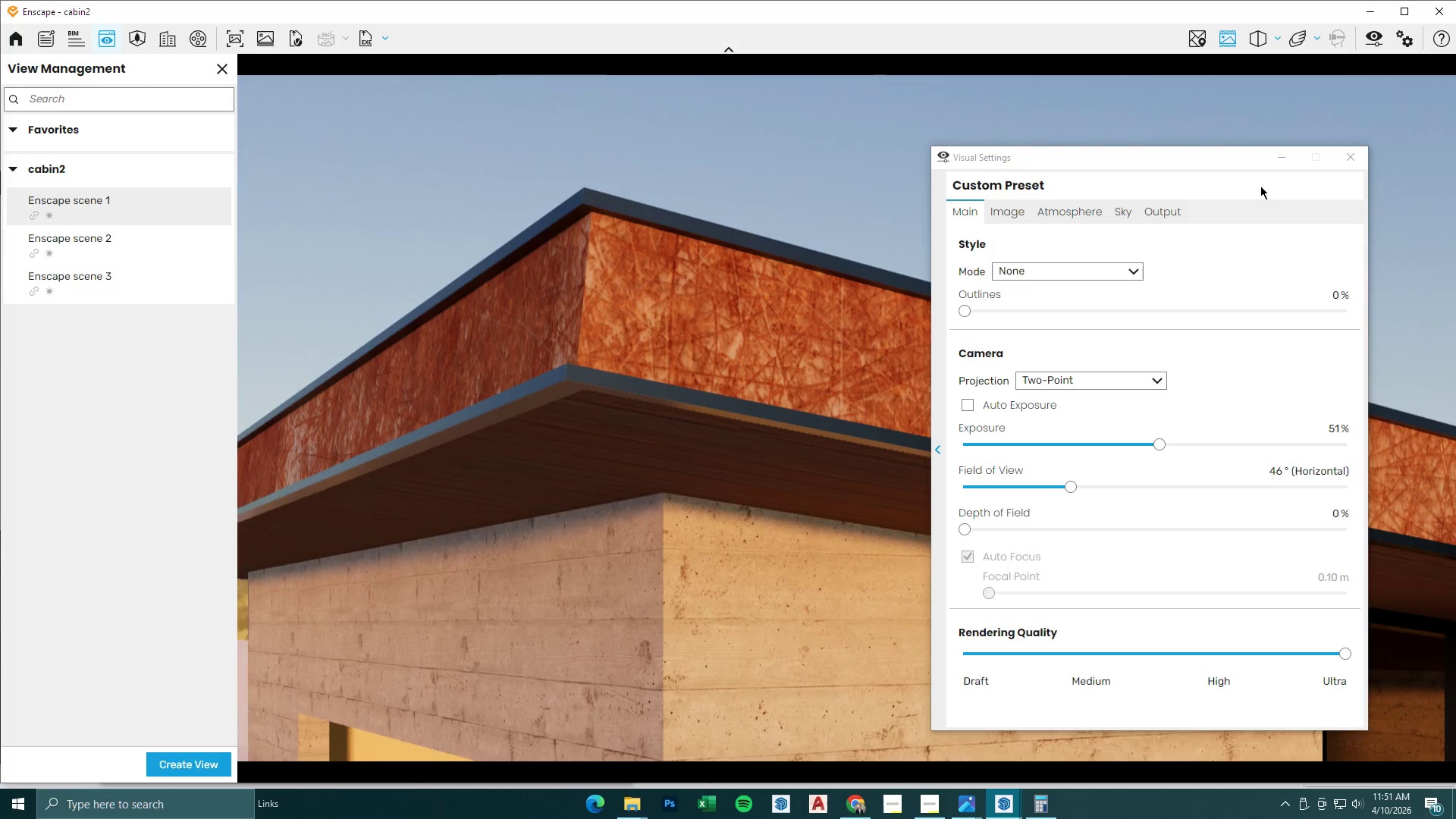 
left_click([1278, 160])
 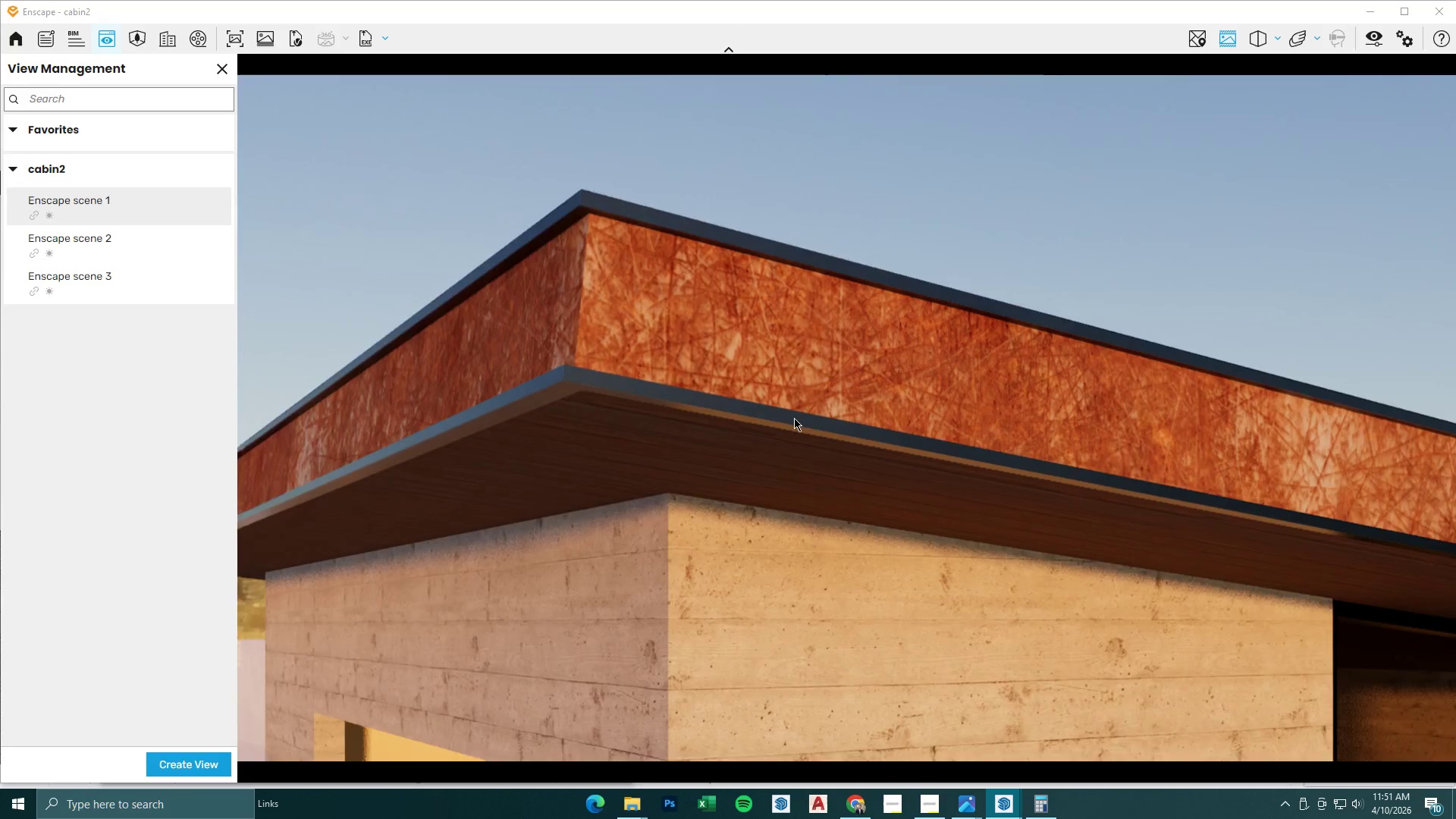 
hold_key(key=S, duration=4.89)
 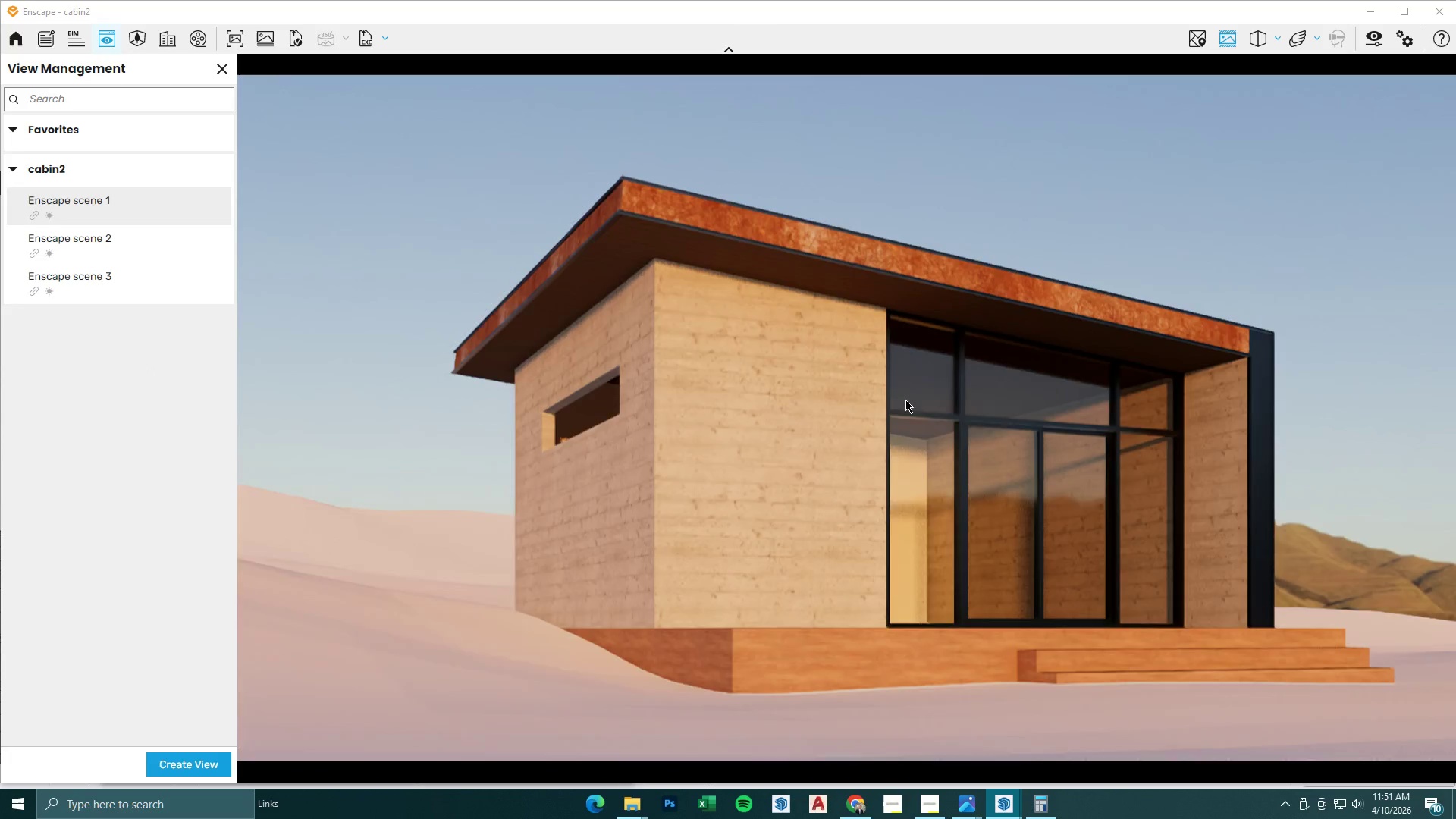 
key(A)
 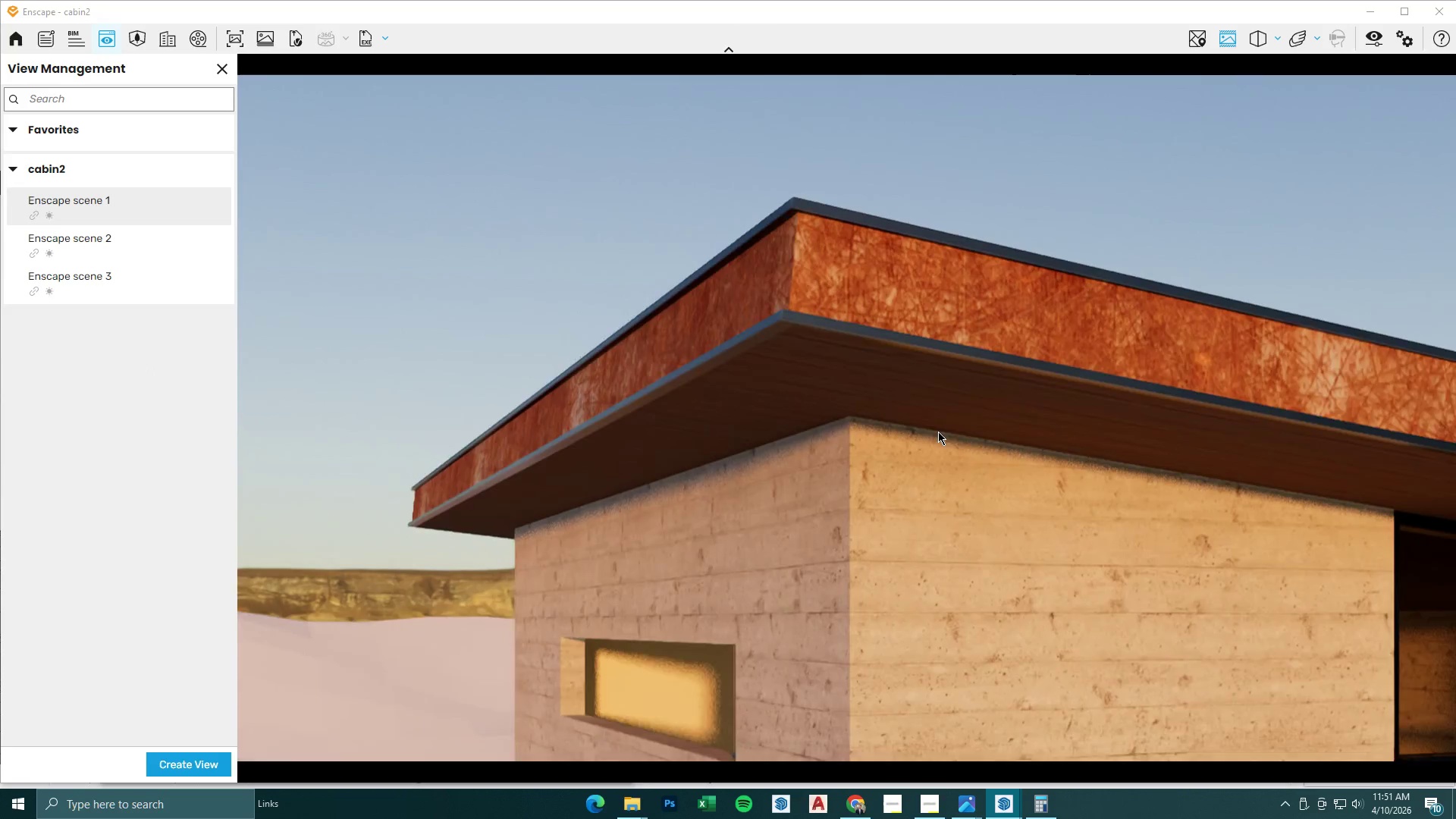 
hold_key(key=D, duration=0.31)
 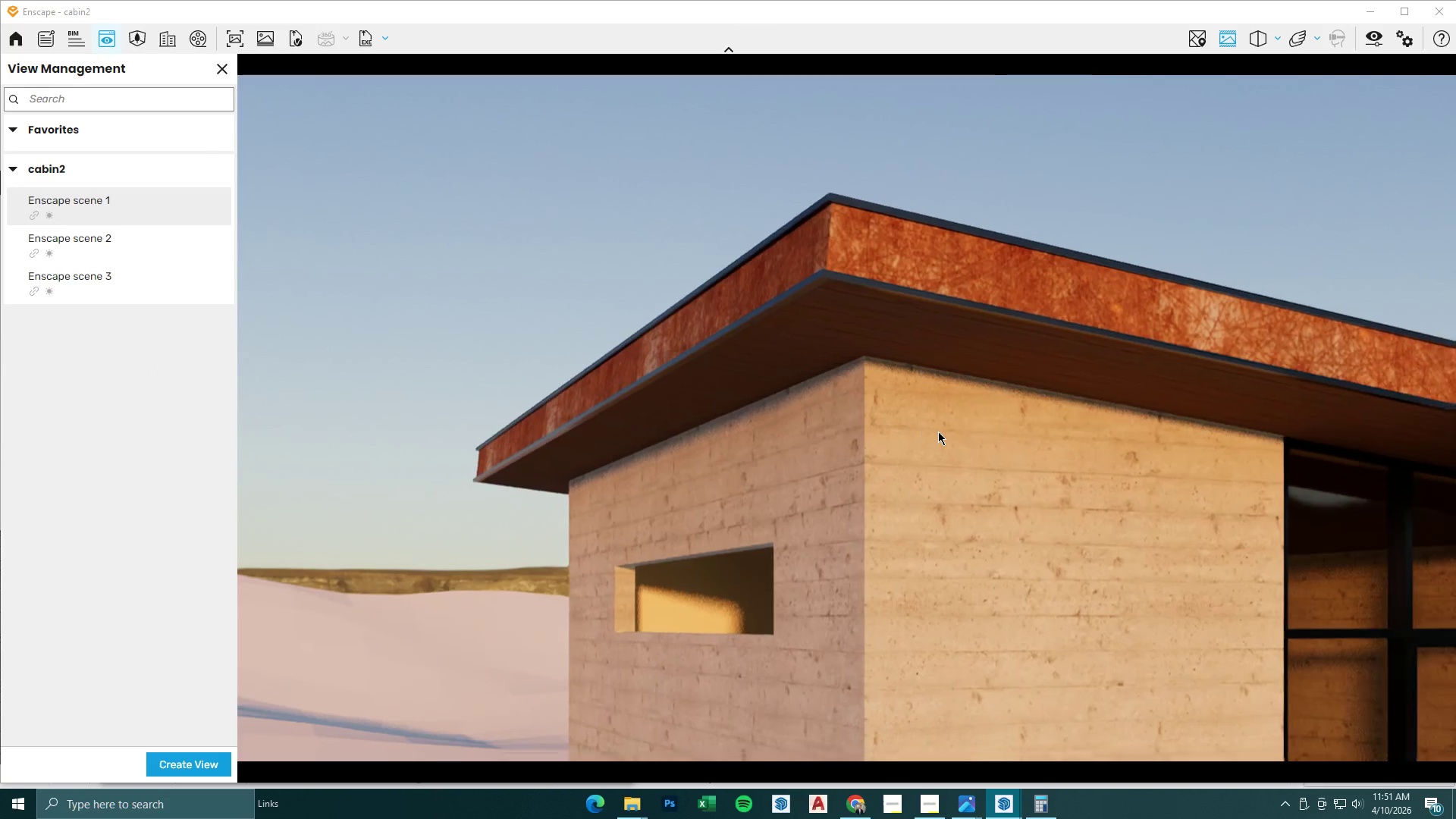 
hold_key(key=A, duration=0.39)
 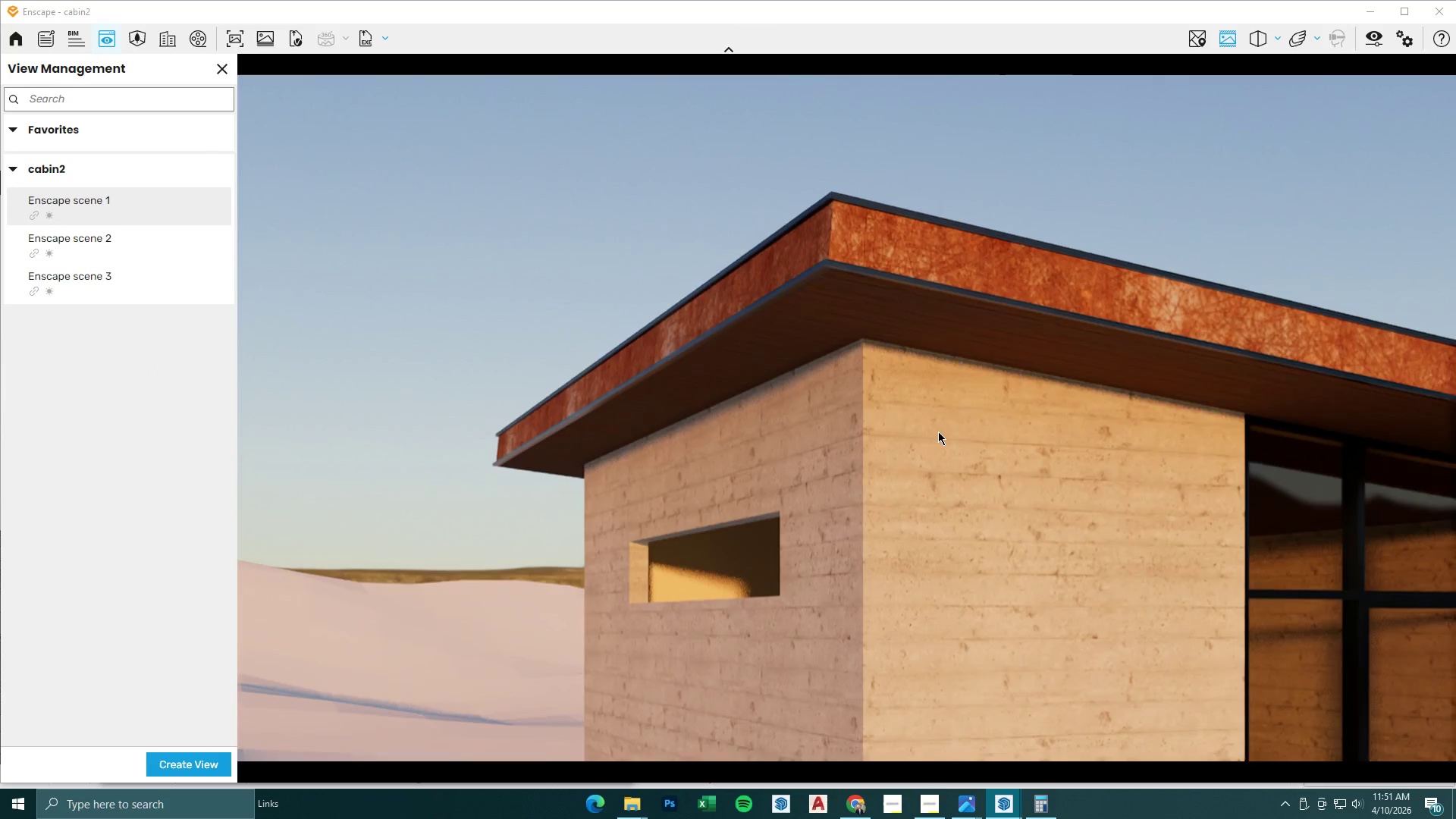 
hold_key(key=D, duration=1.59)
 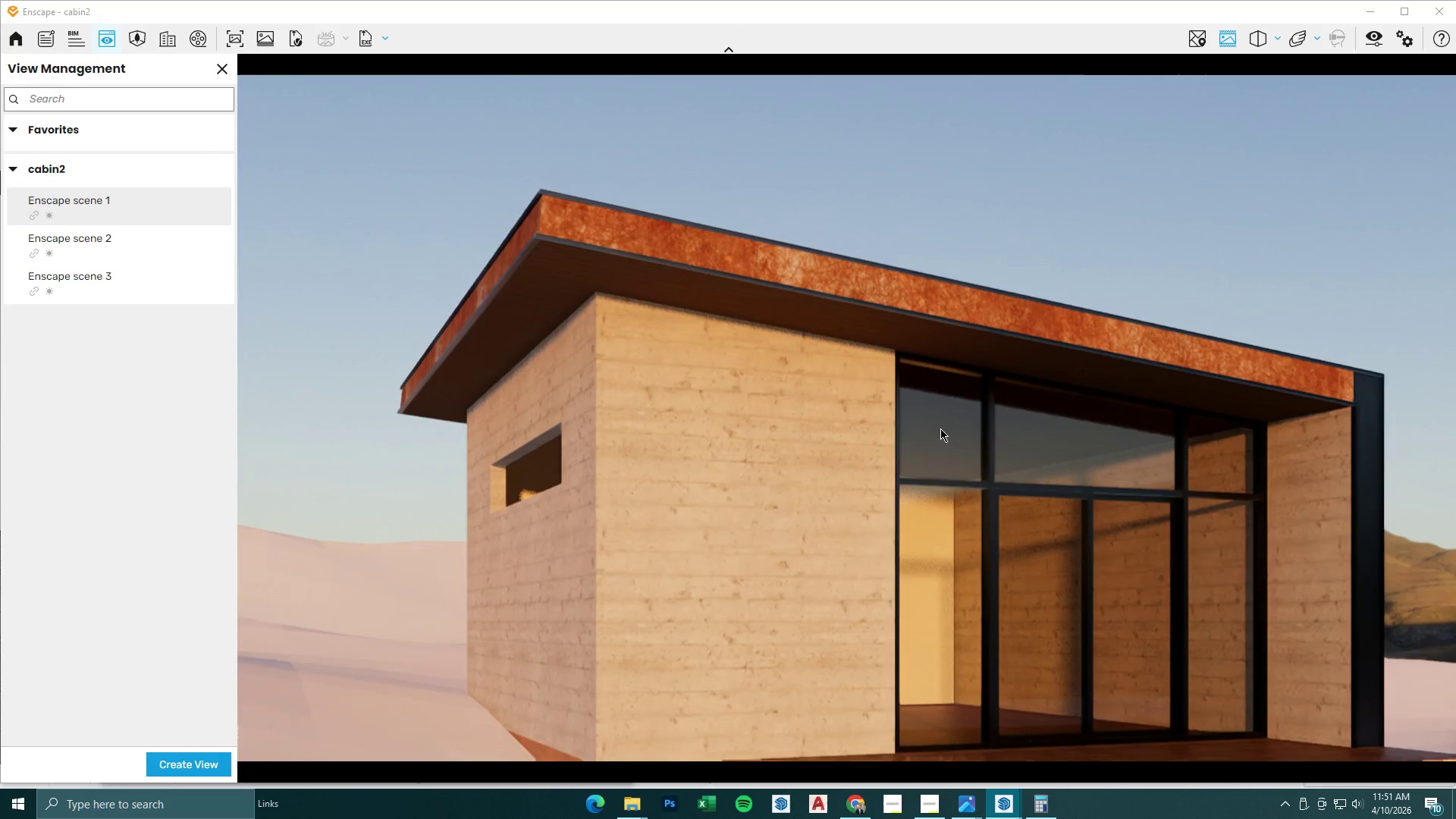 
hold_key(key=A, duration=0.53)
 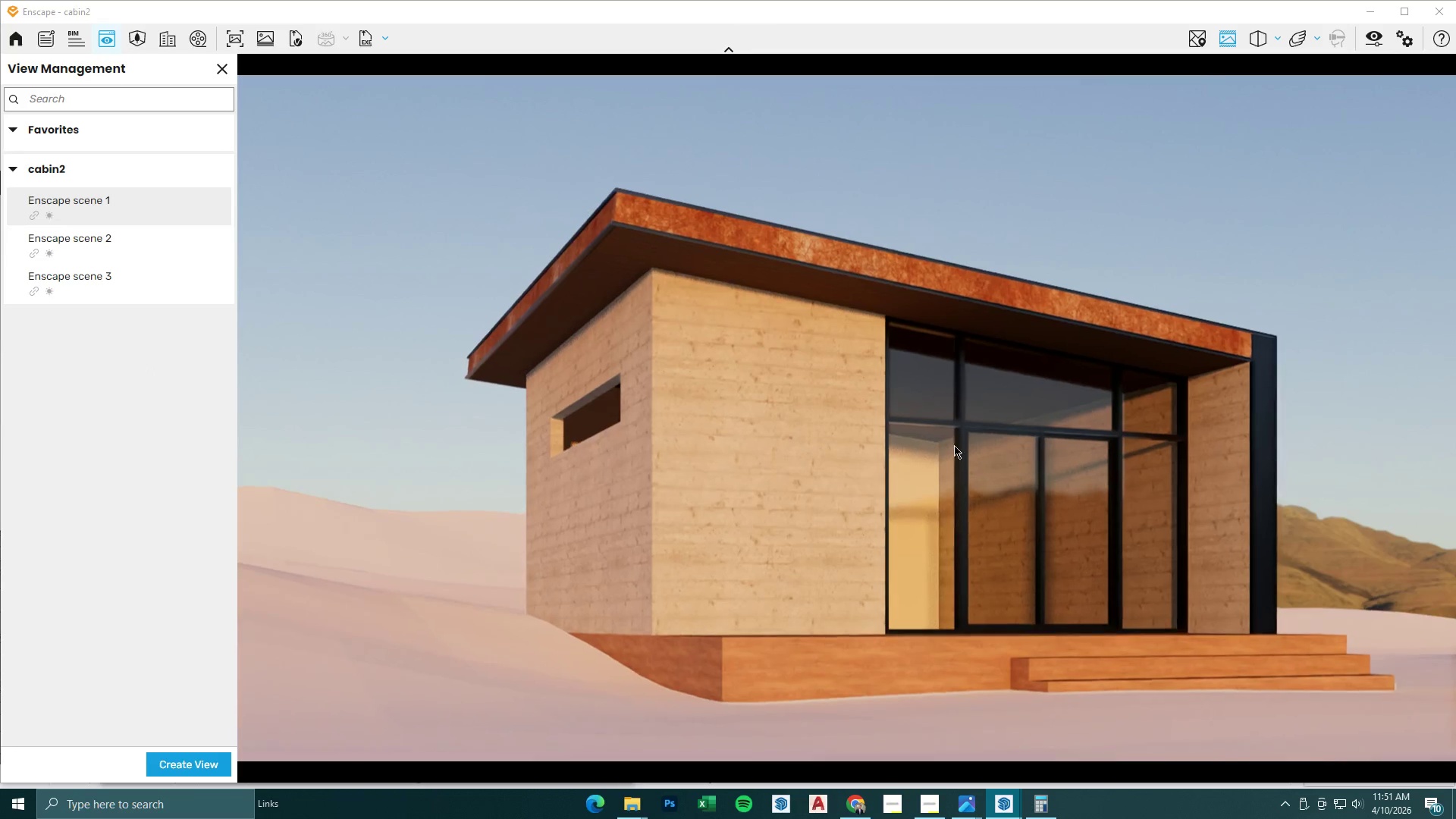 
type(ws)
 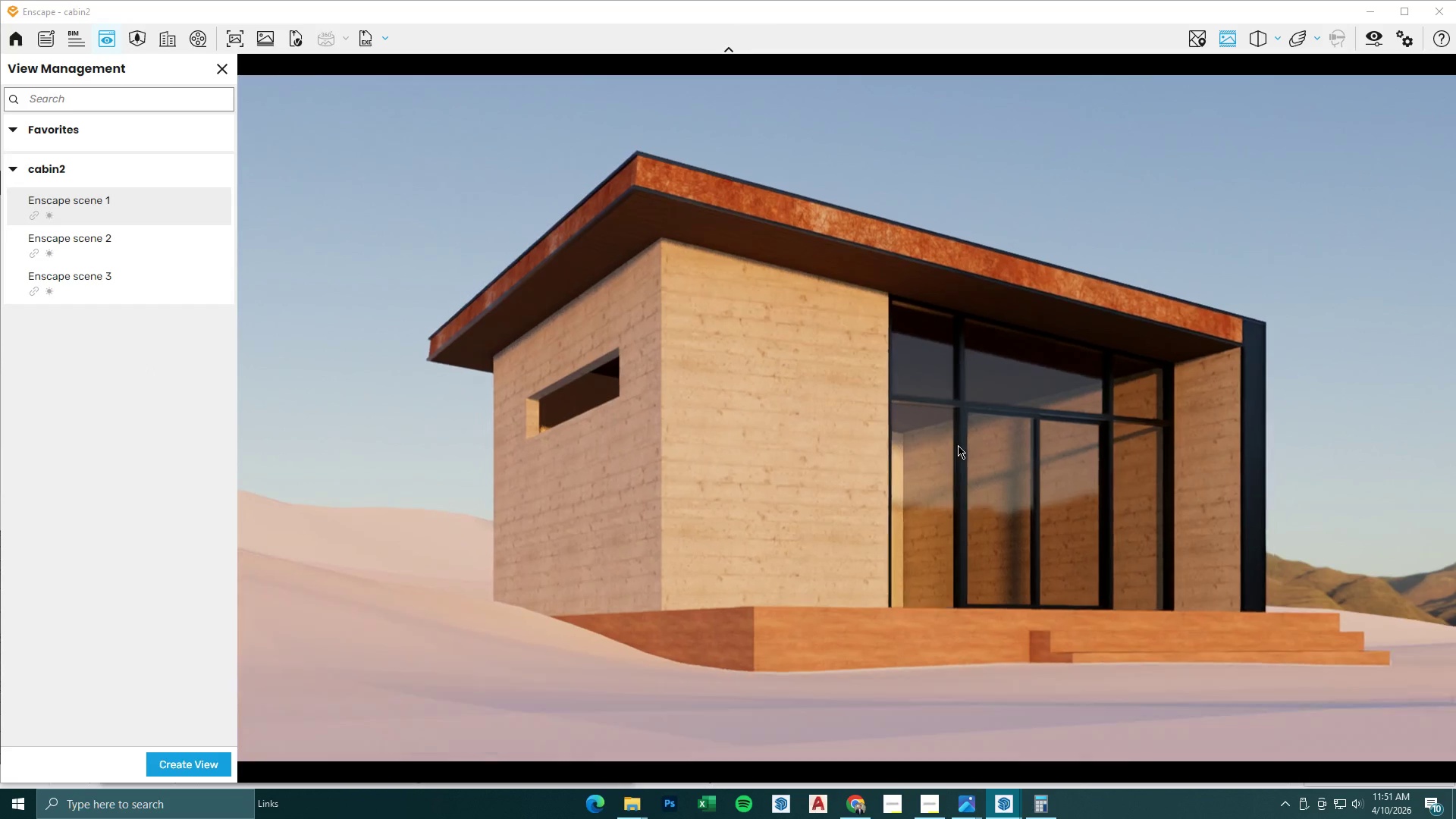 
type(dwaaaww)
 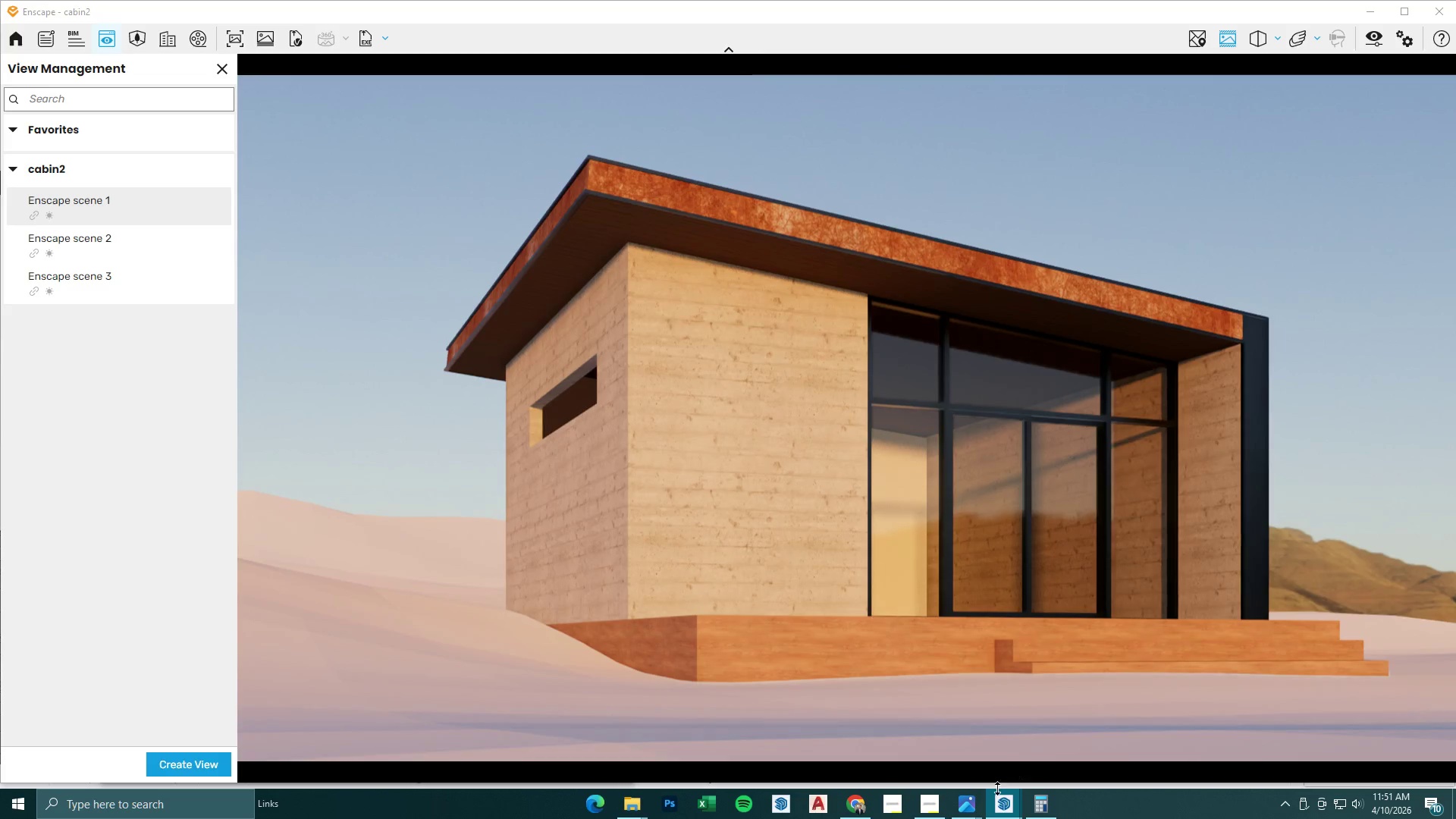 
hold_key(key=S, duration=0.38)
 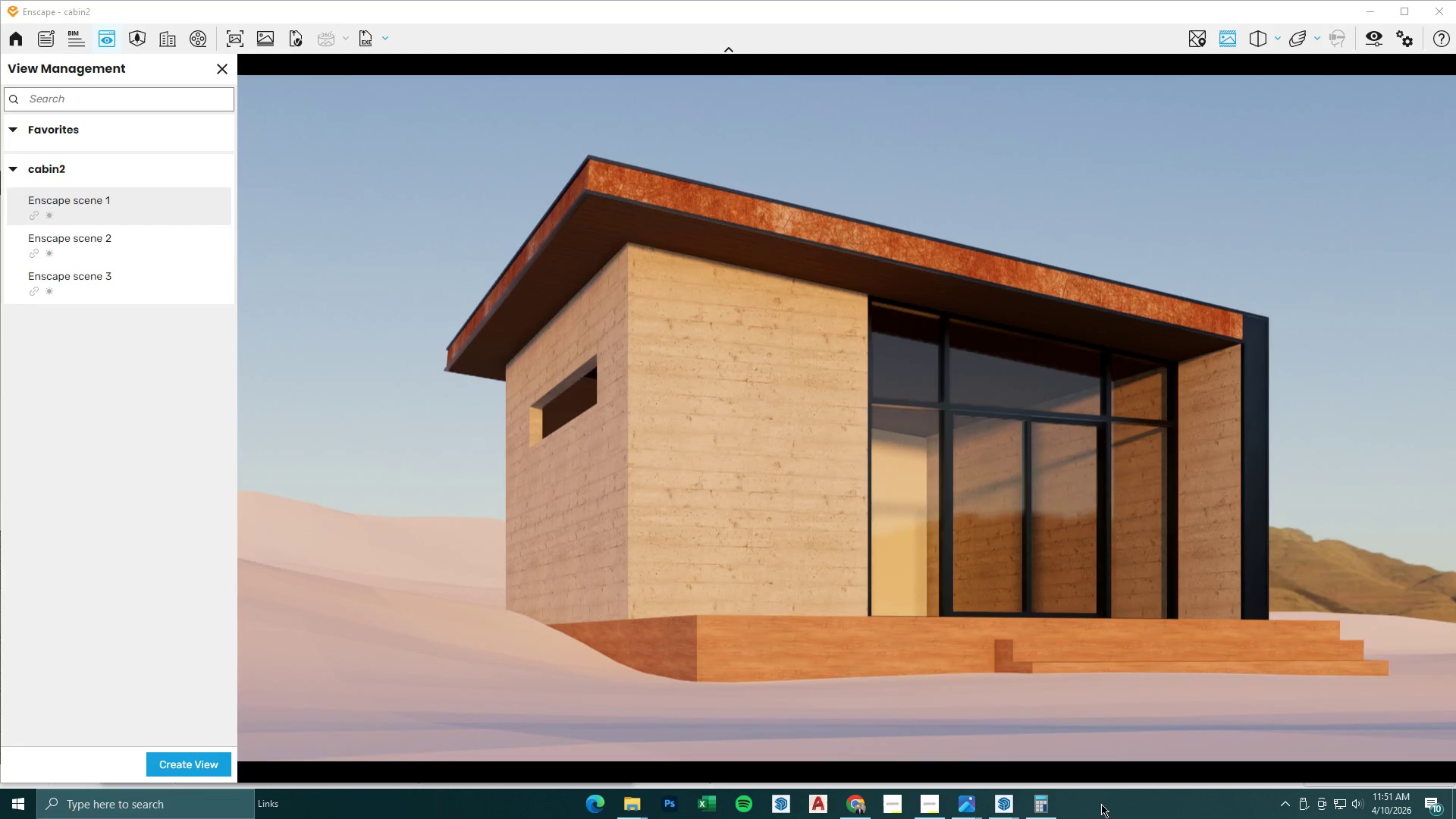 
left_click([1370, 6])
 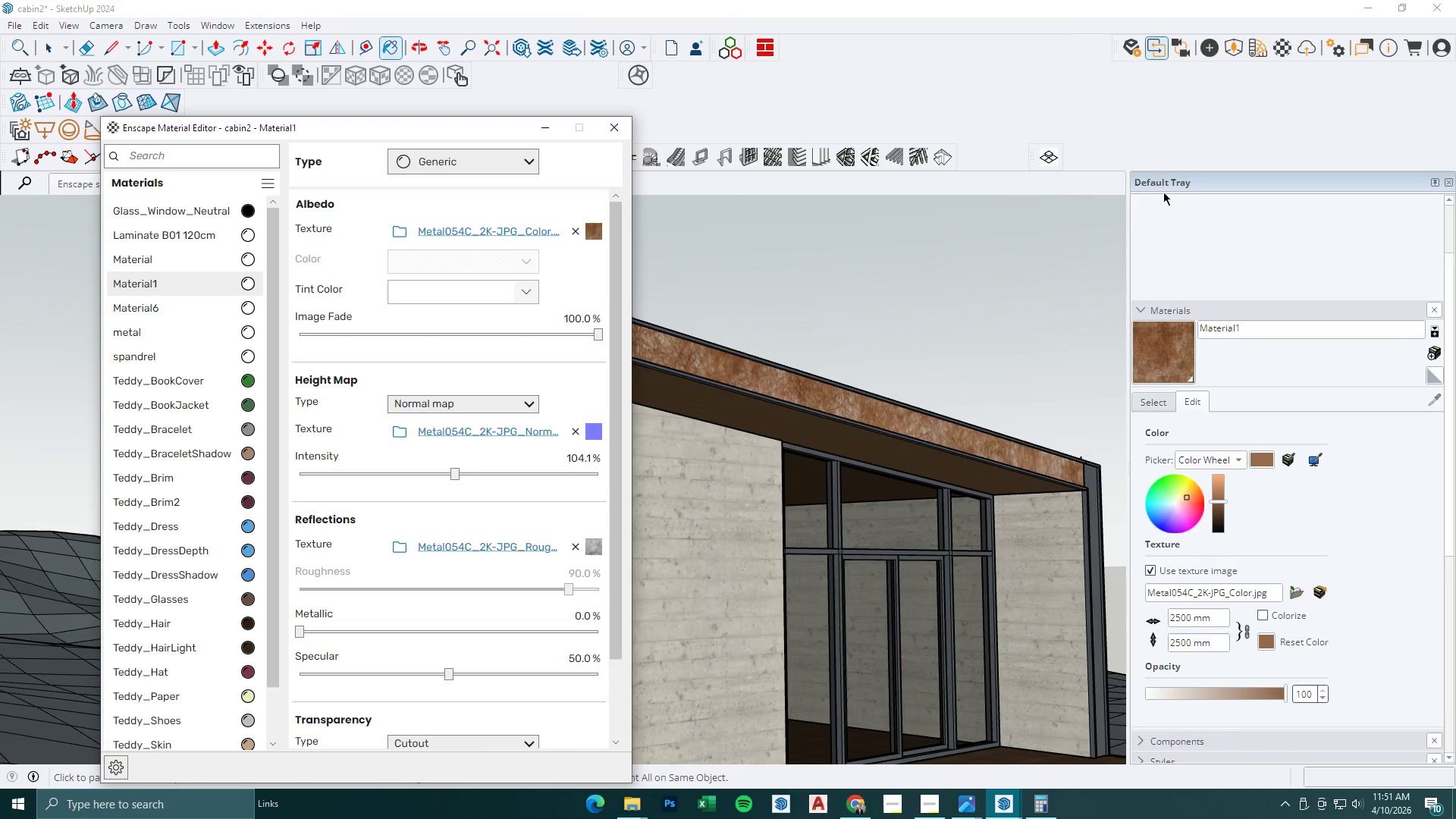 
left_click([1184, 307])
 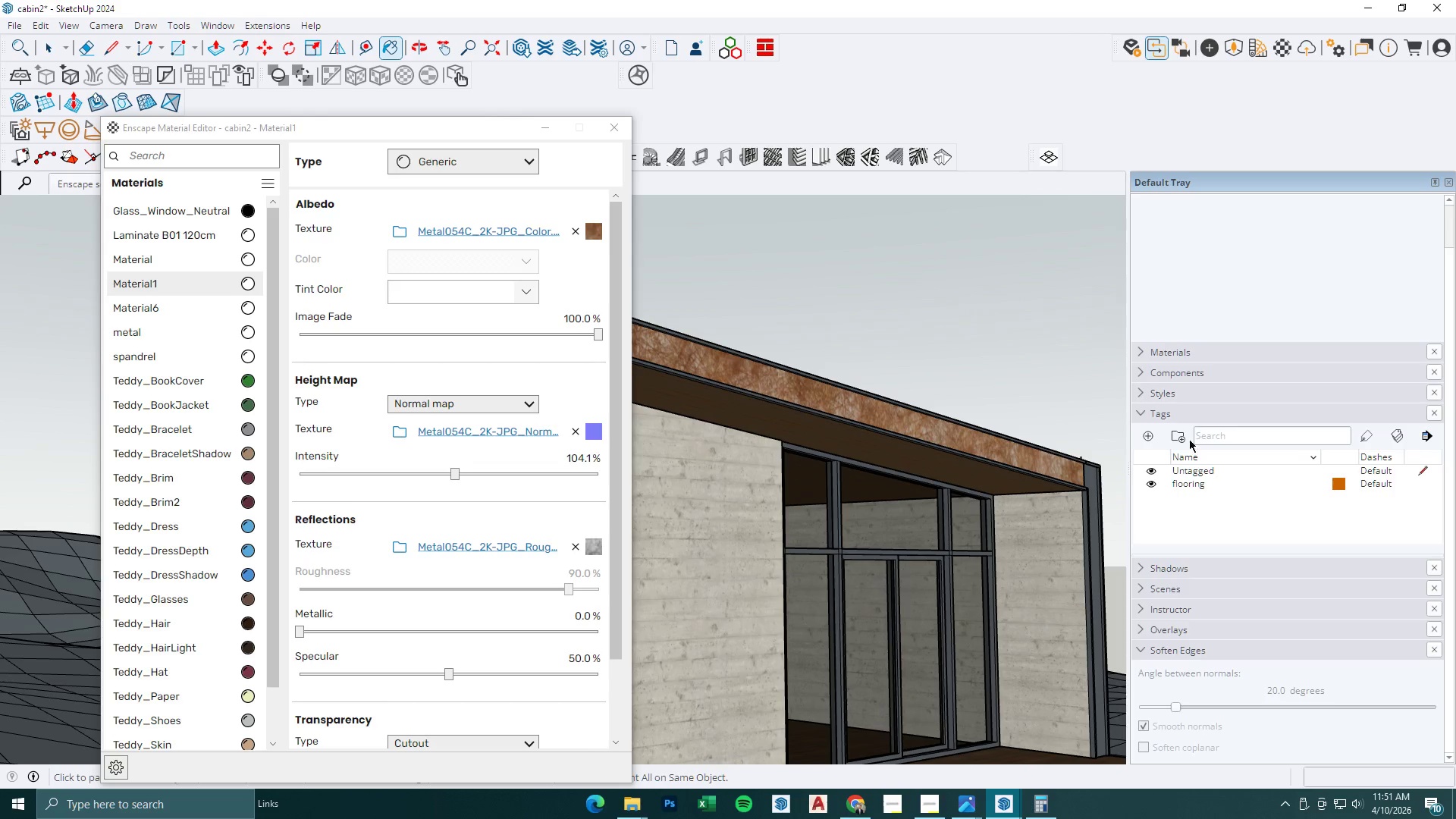 
left_click([1164, 412])
 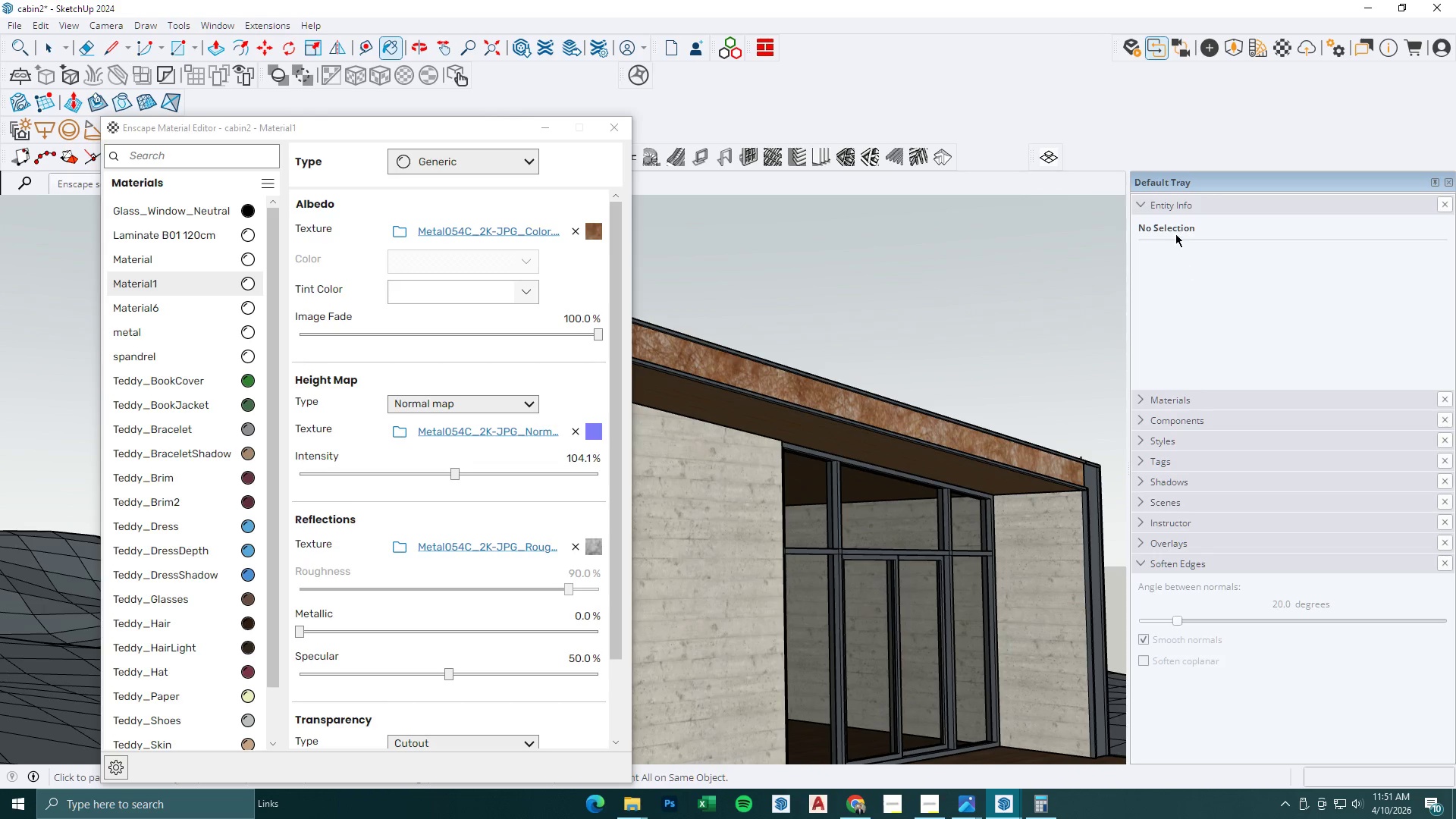 
double_click([1170, 205])
 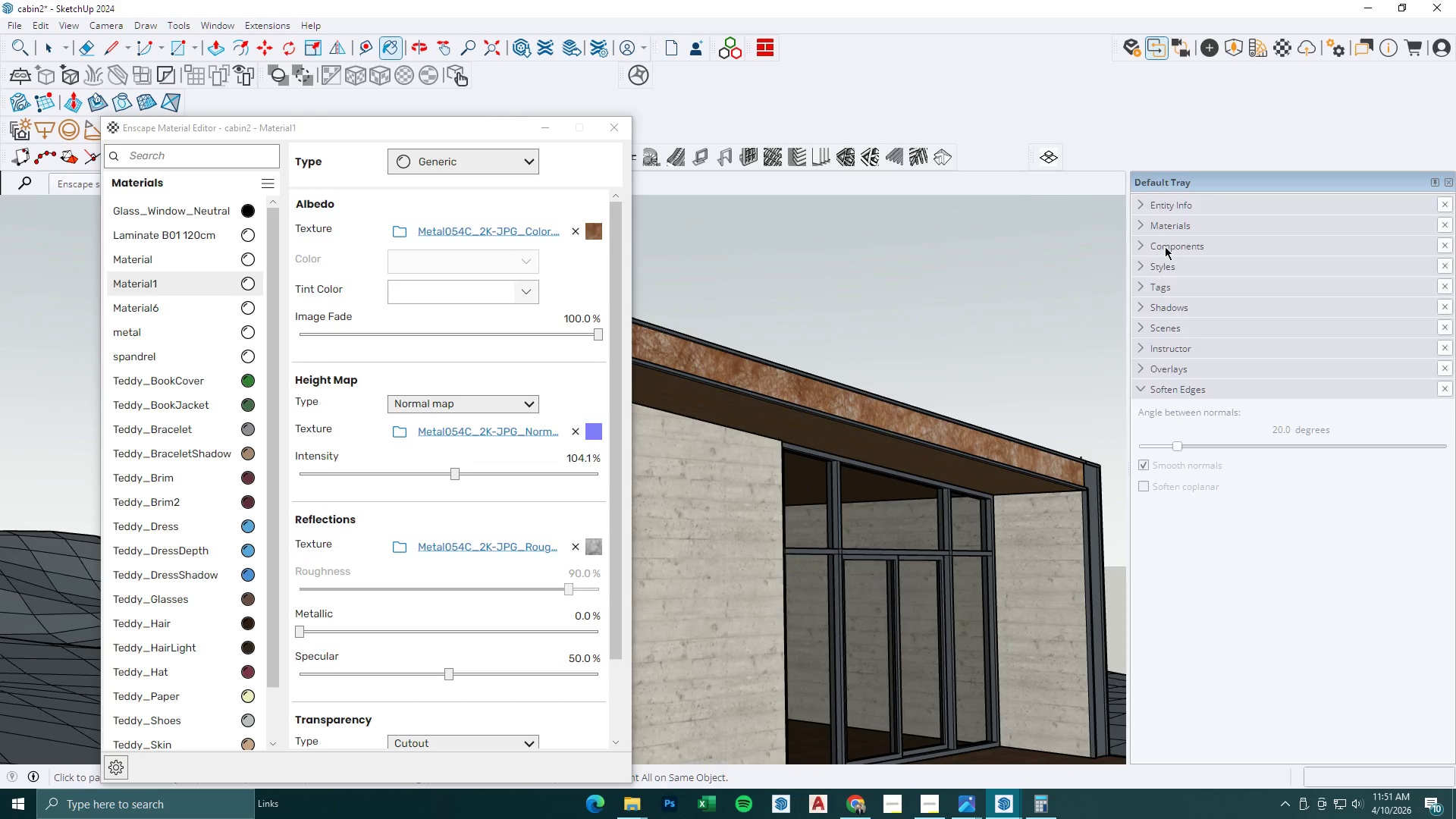 
left_click([1172, 225])
 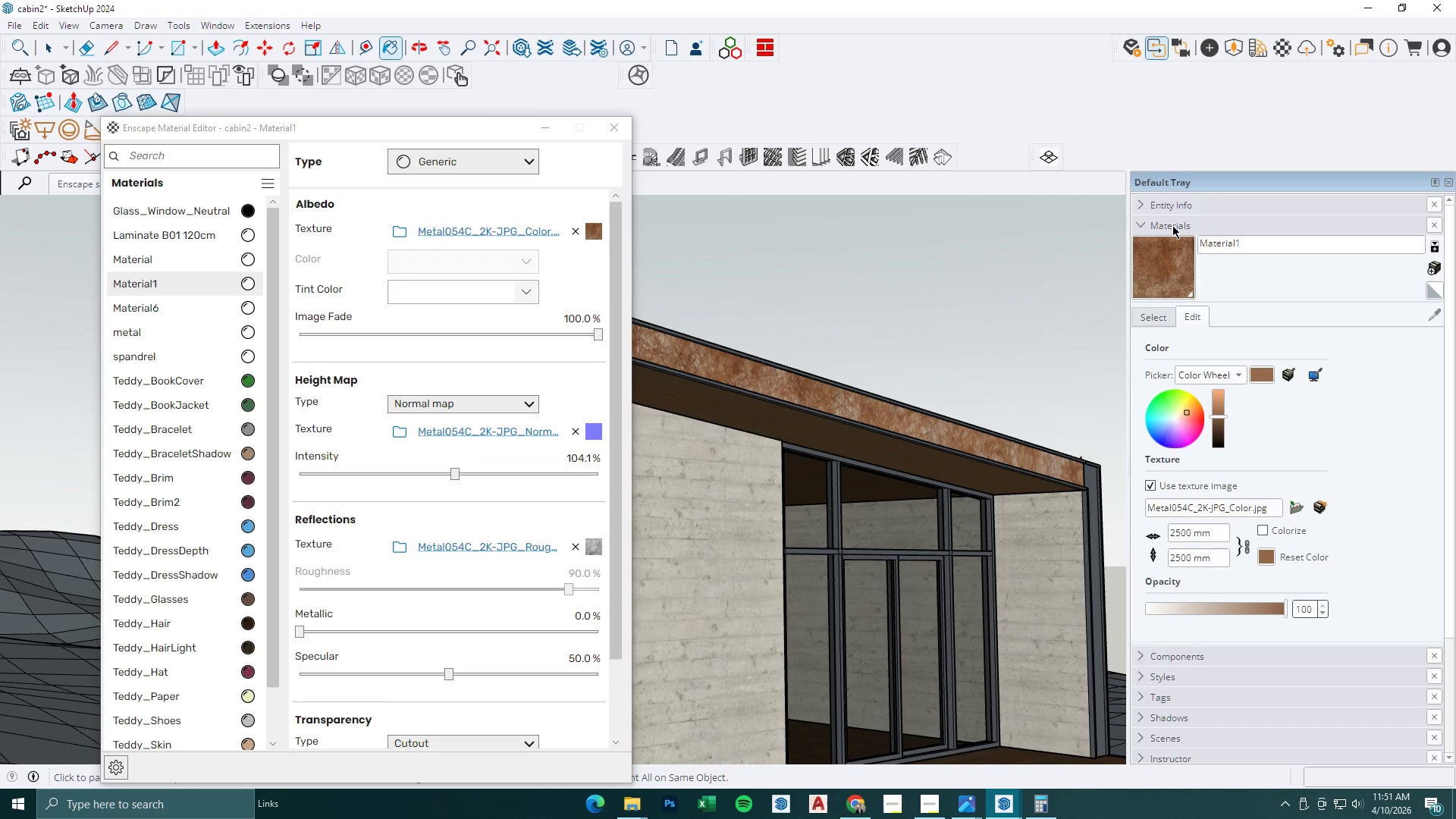 
left_click([1160, 224])
 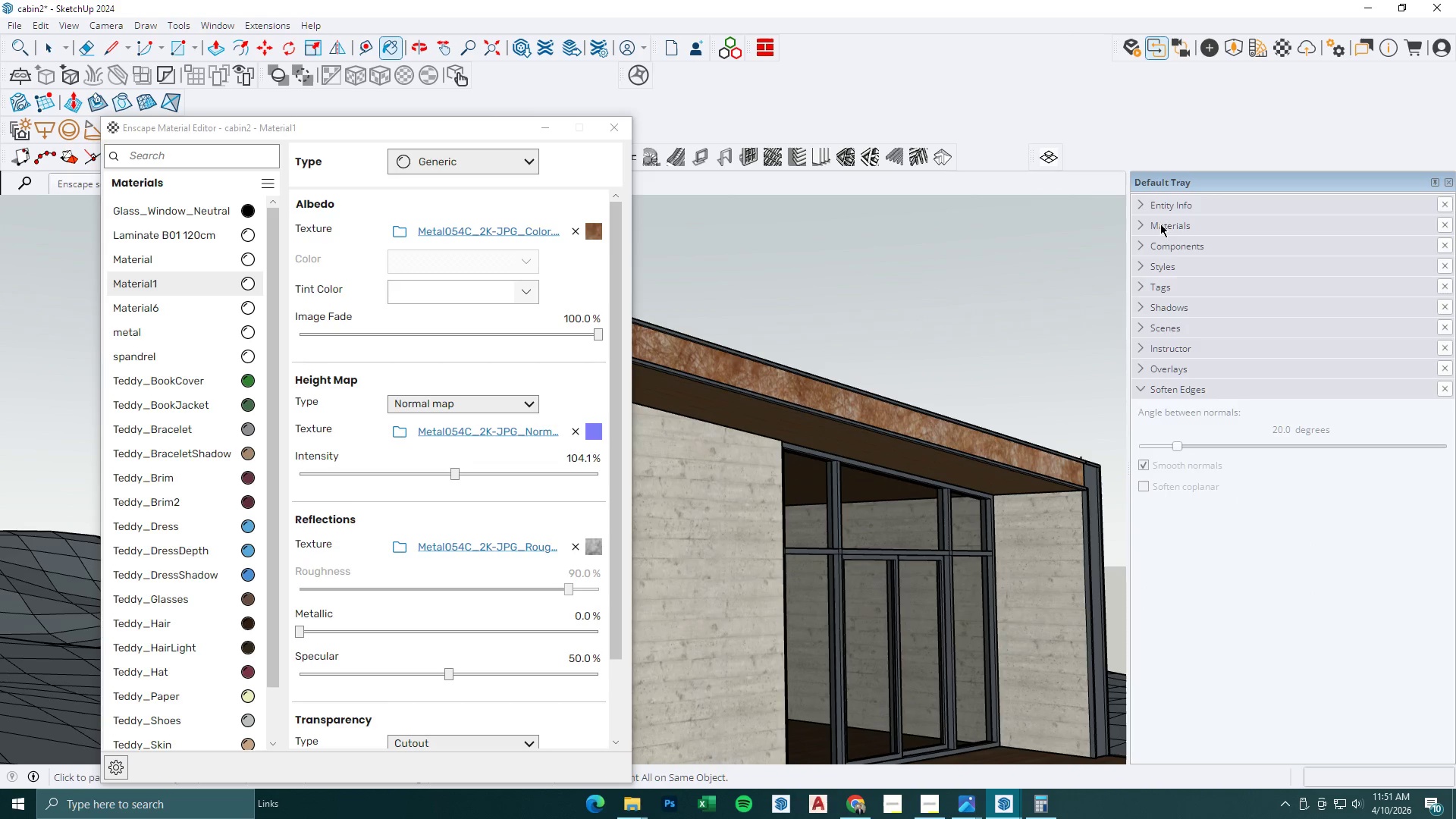 
left_click([1160, 224])
 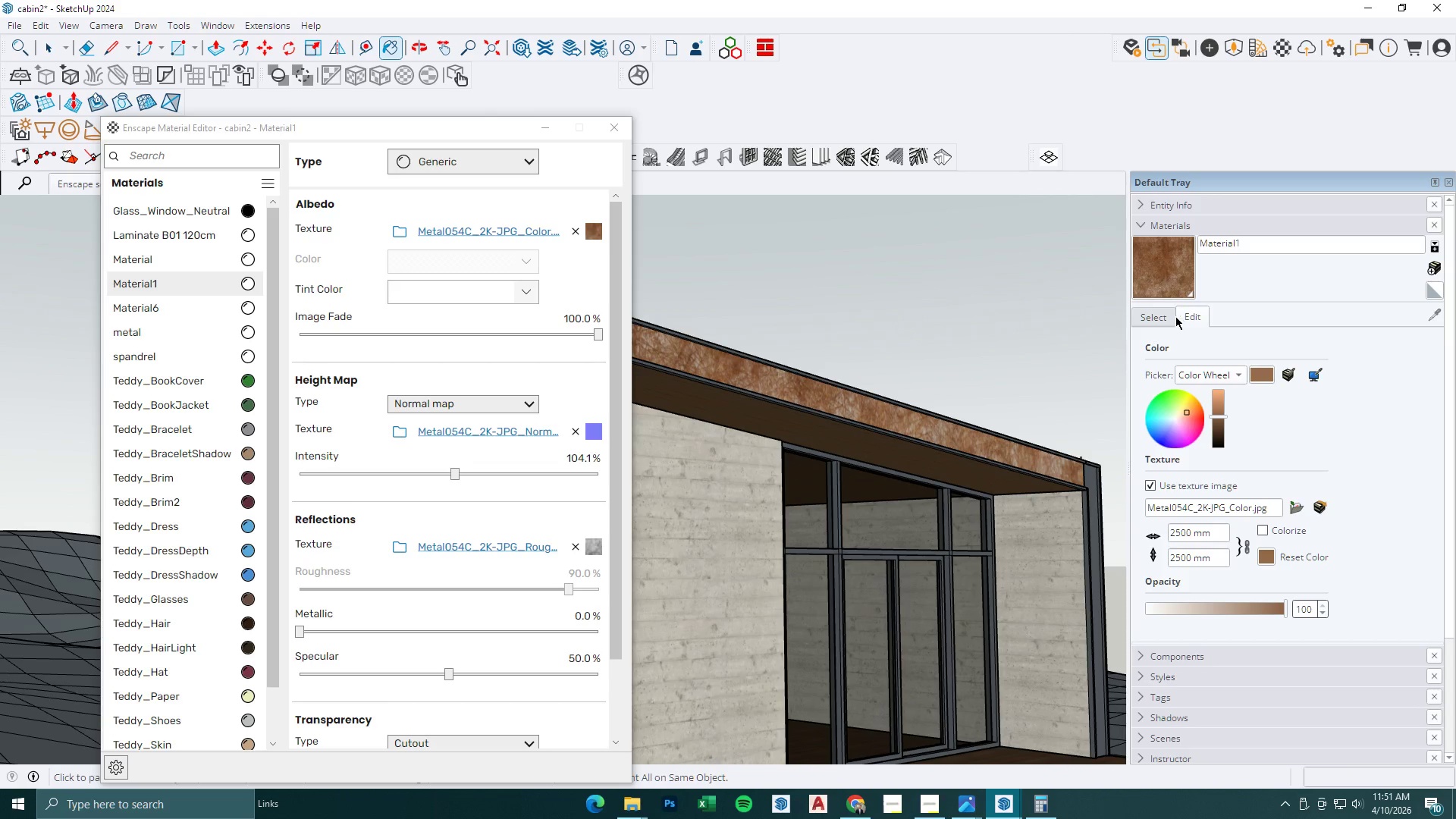 
left_click([1168, 316])
 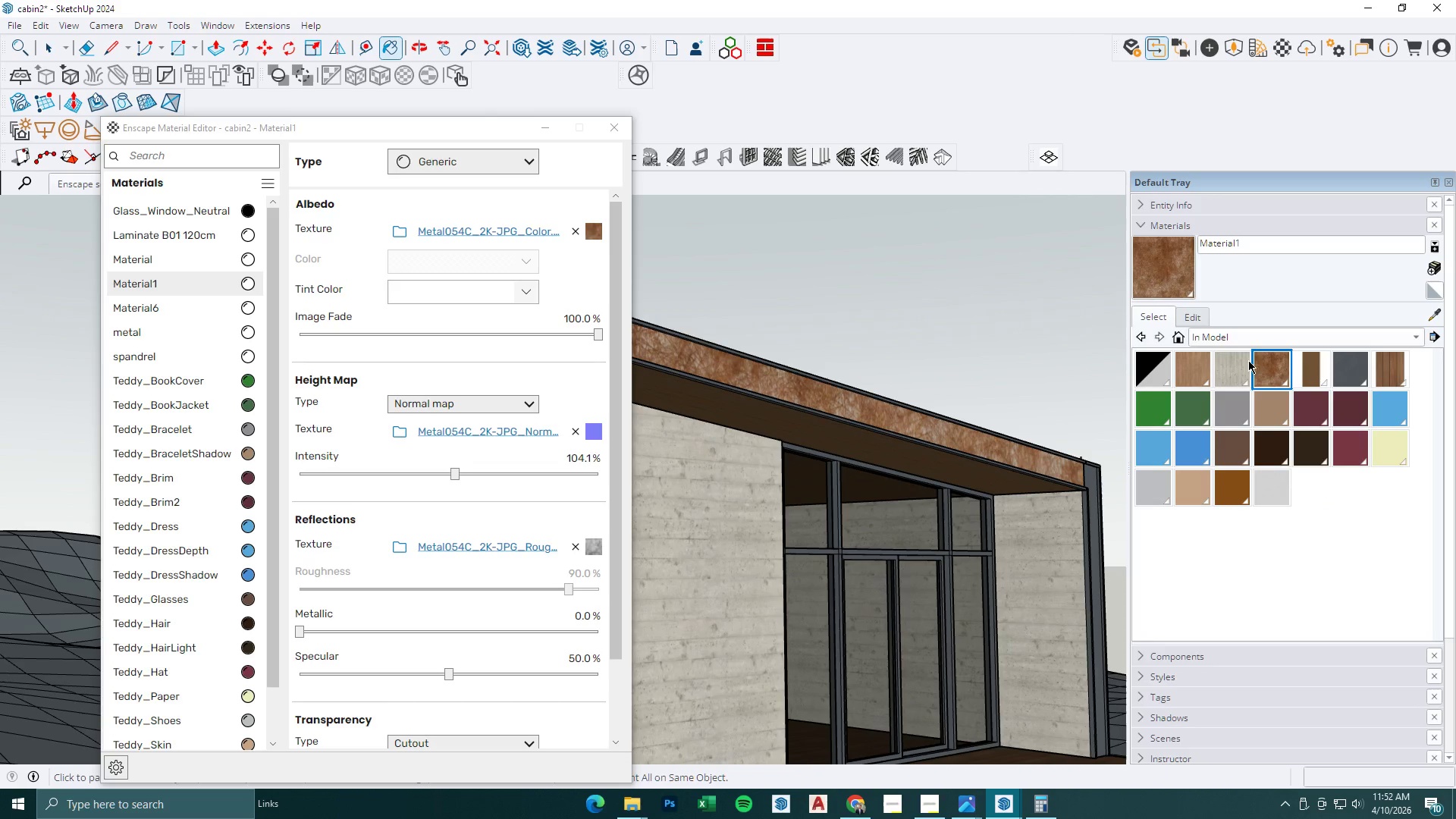 
left_click([1257, 334])
 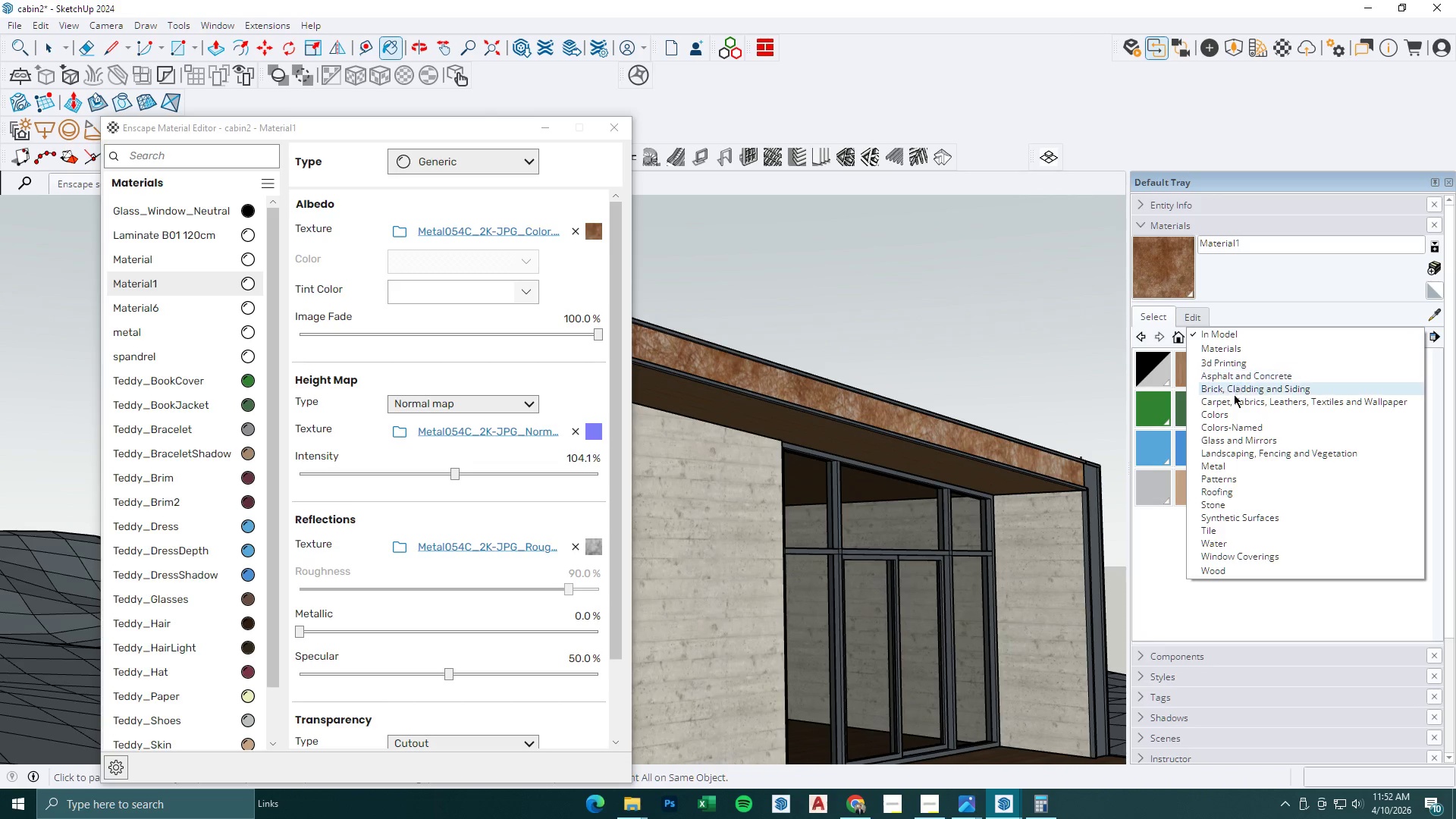 
left_click([1229, 422])
 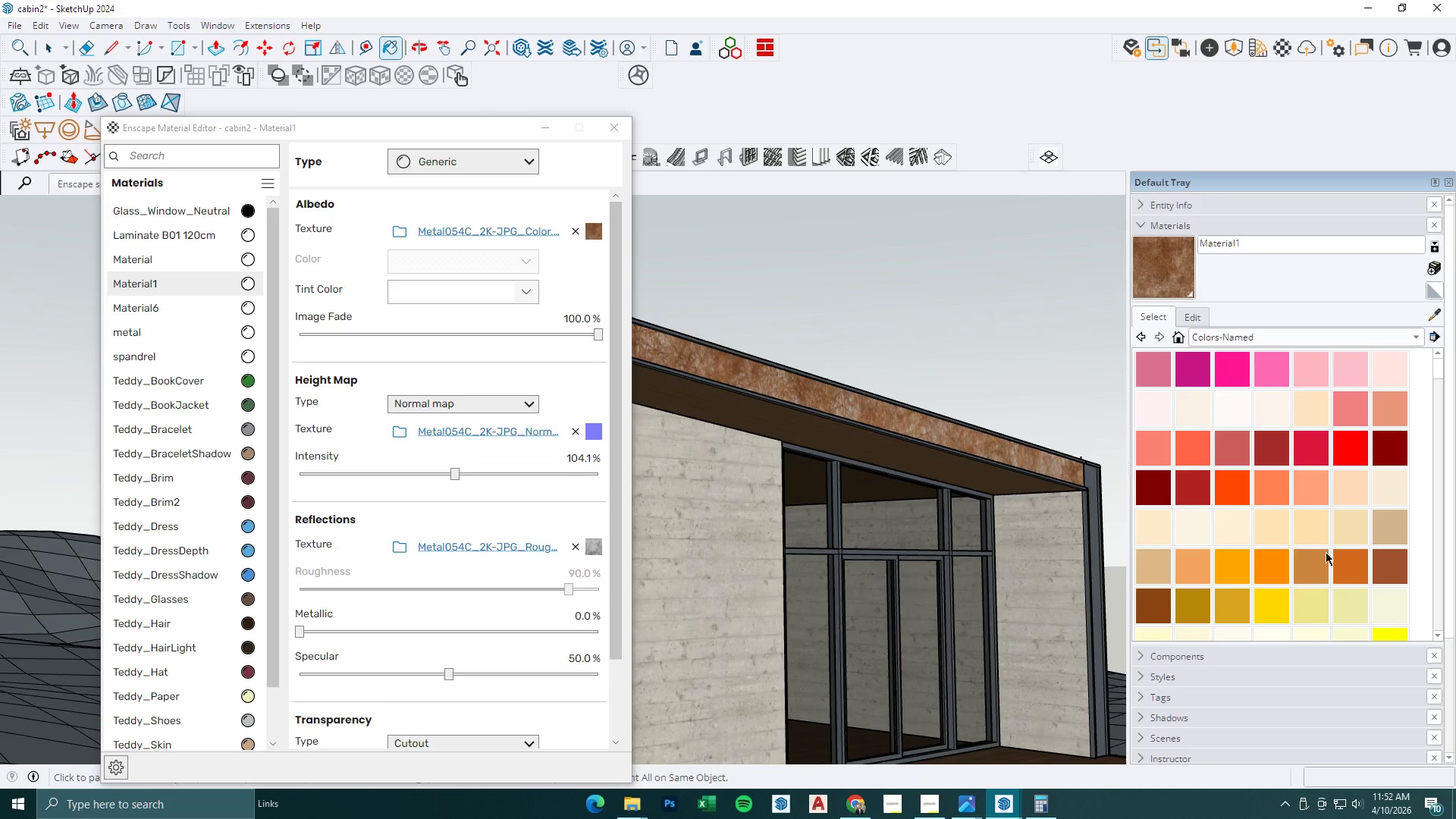 
left_click([1326, 568])
 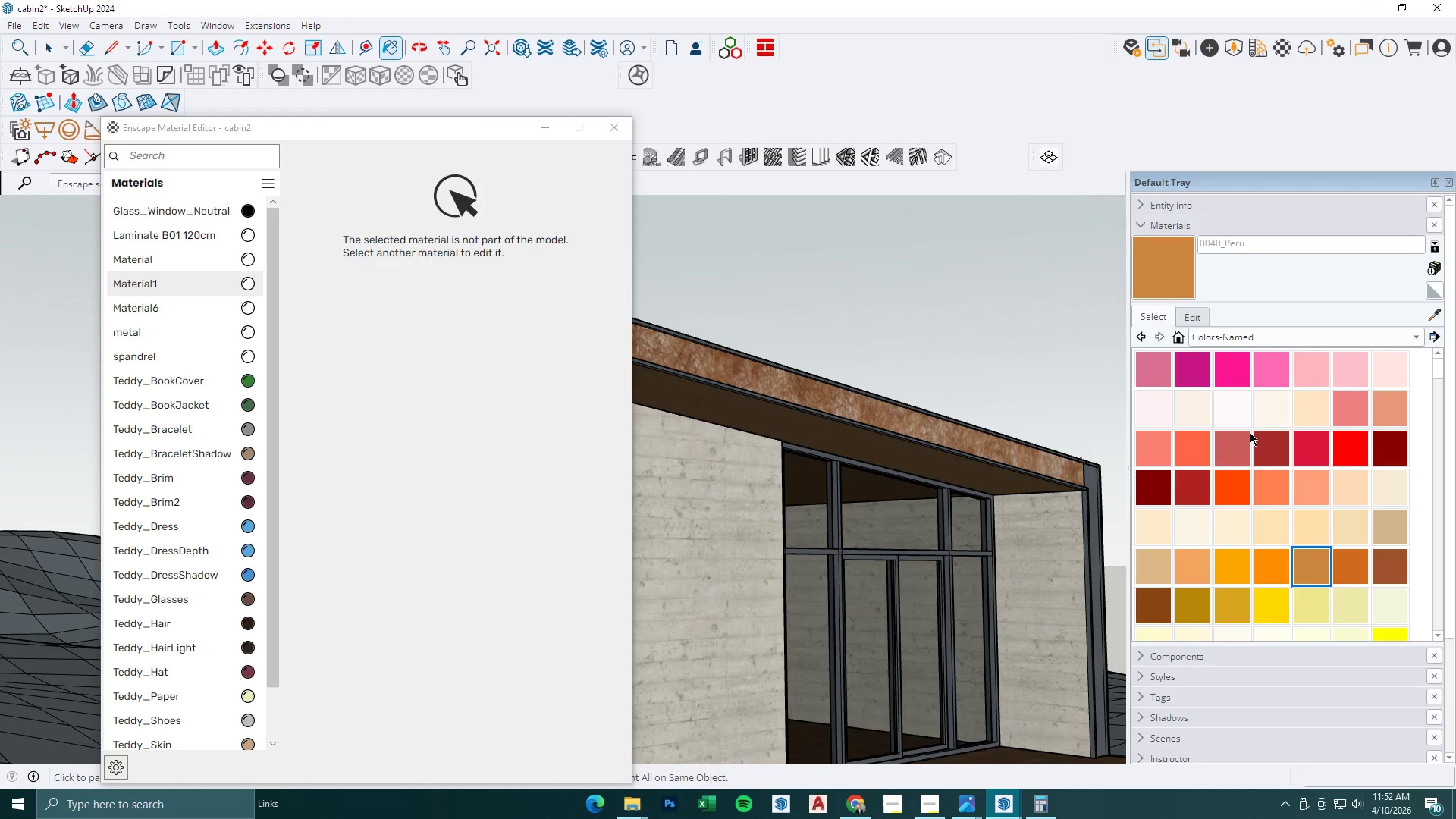 
scroll: coordinate [1266, 472], scroll_direction: down, amount: 5.0
 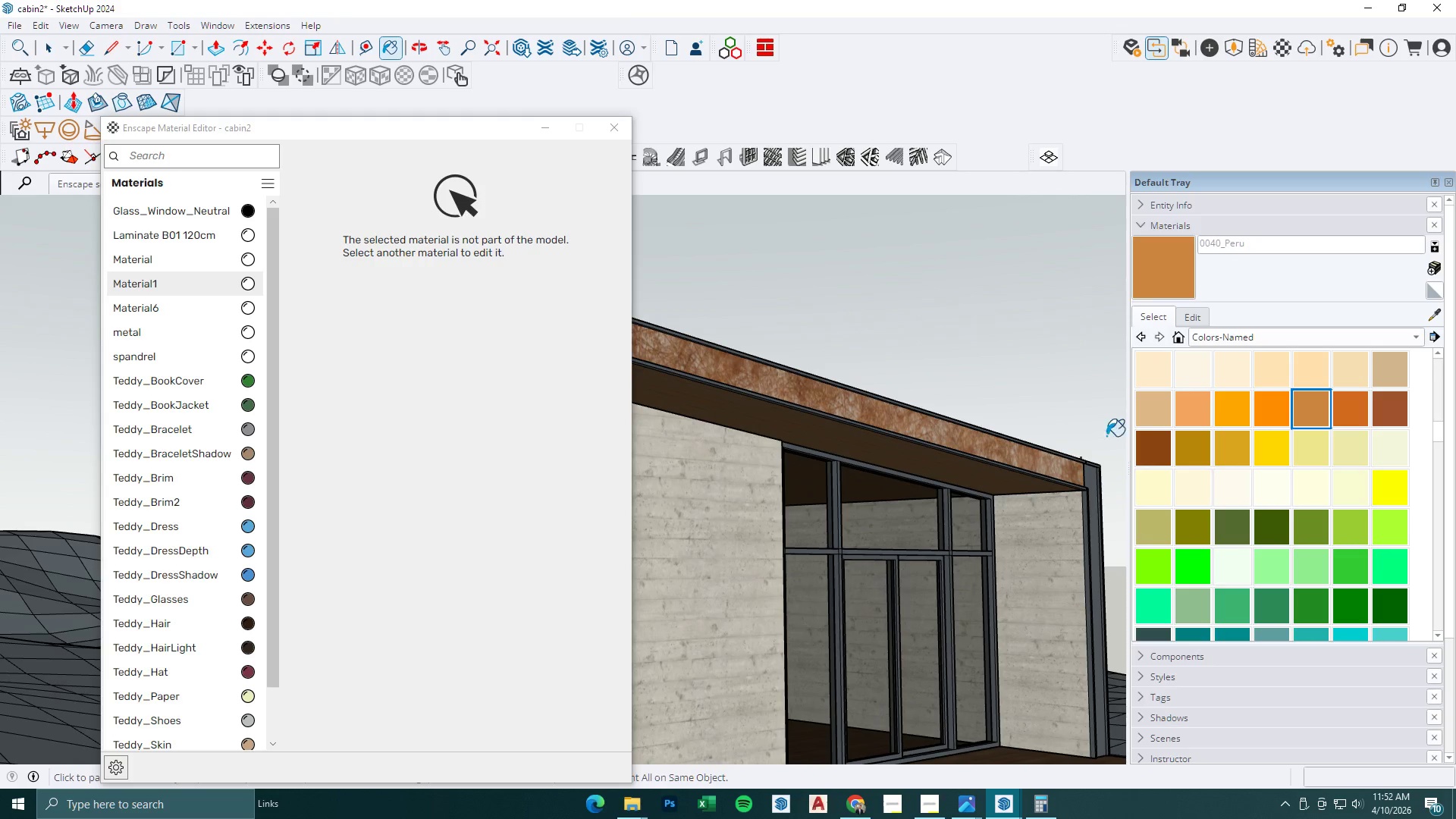 
key(Space)
 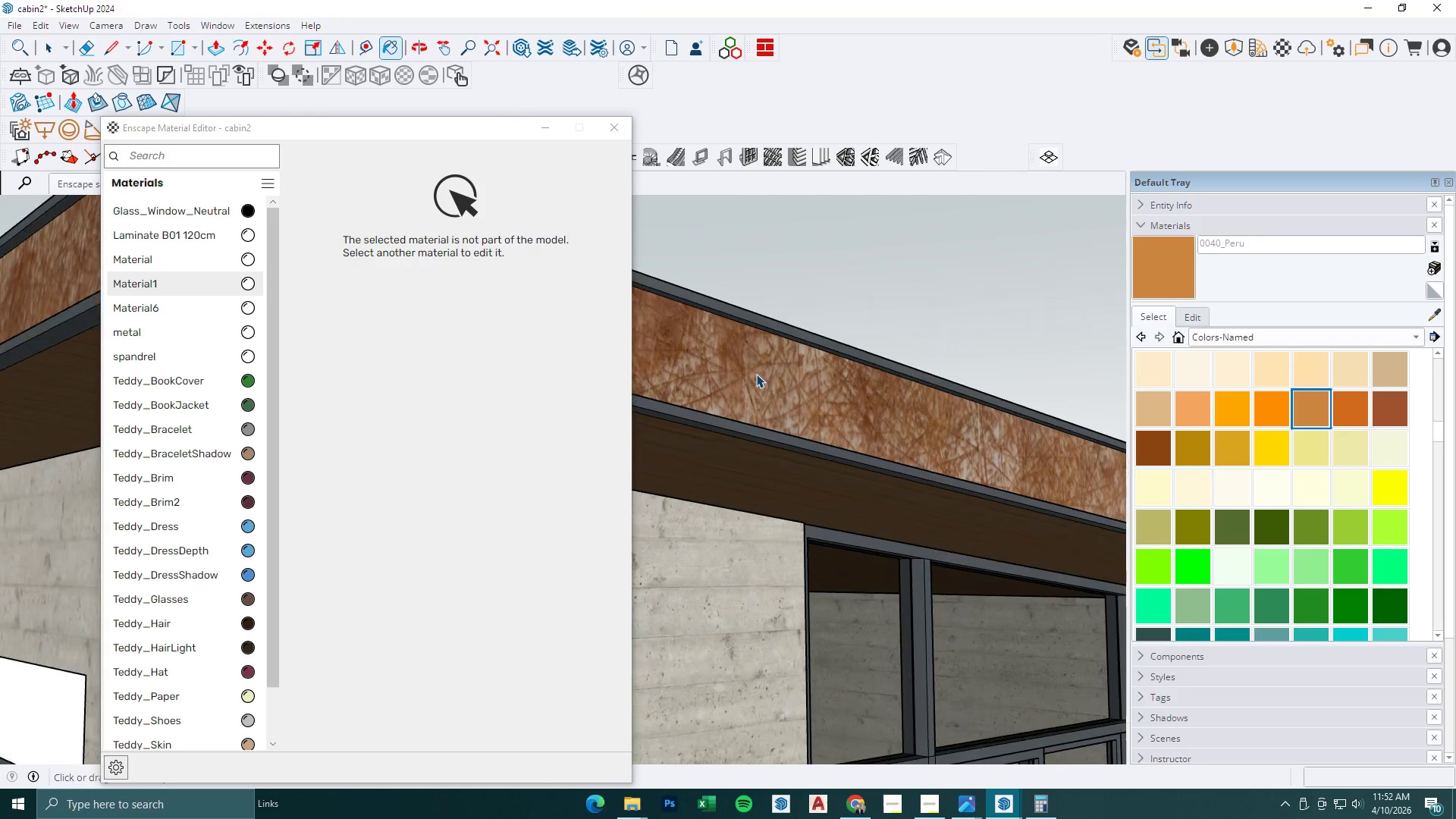 
double_click([756, 374])
 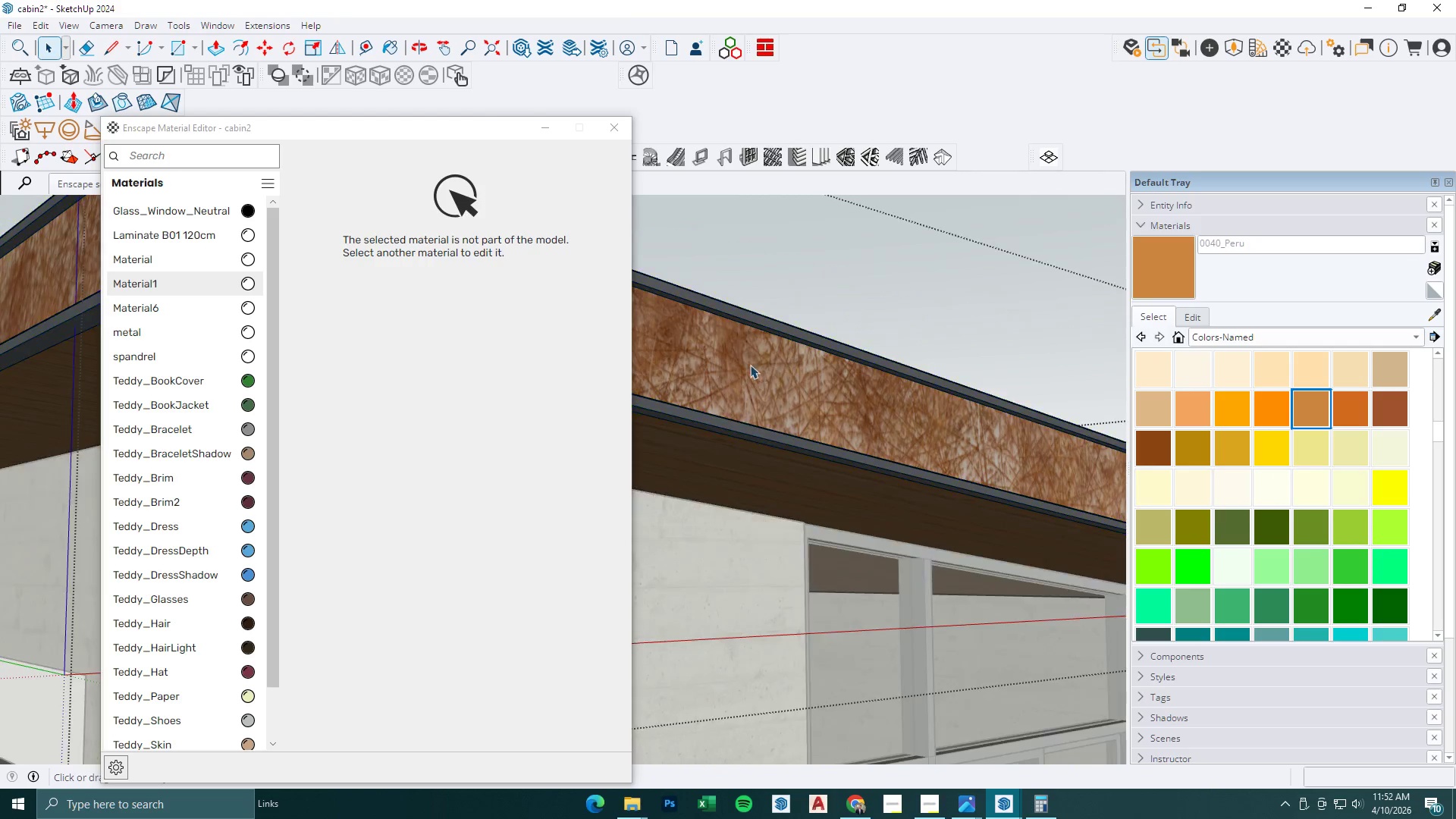 
triple_click([740, 349])
 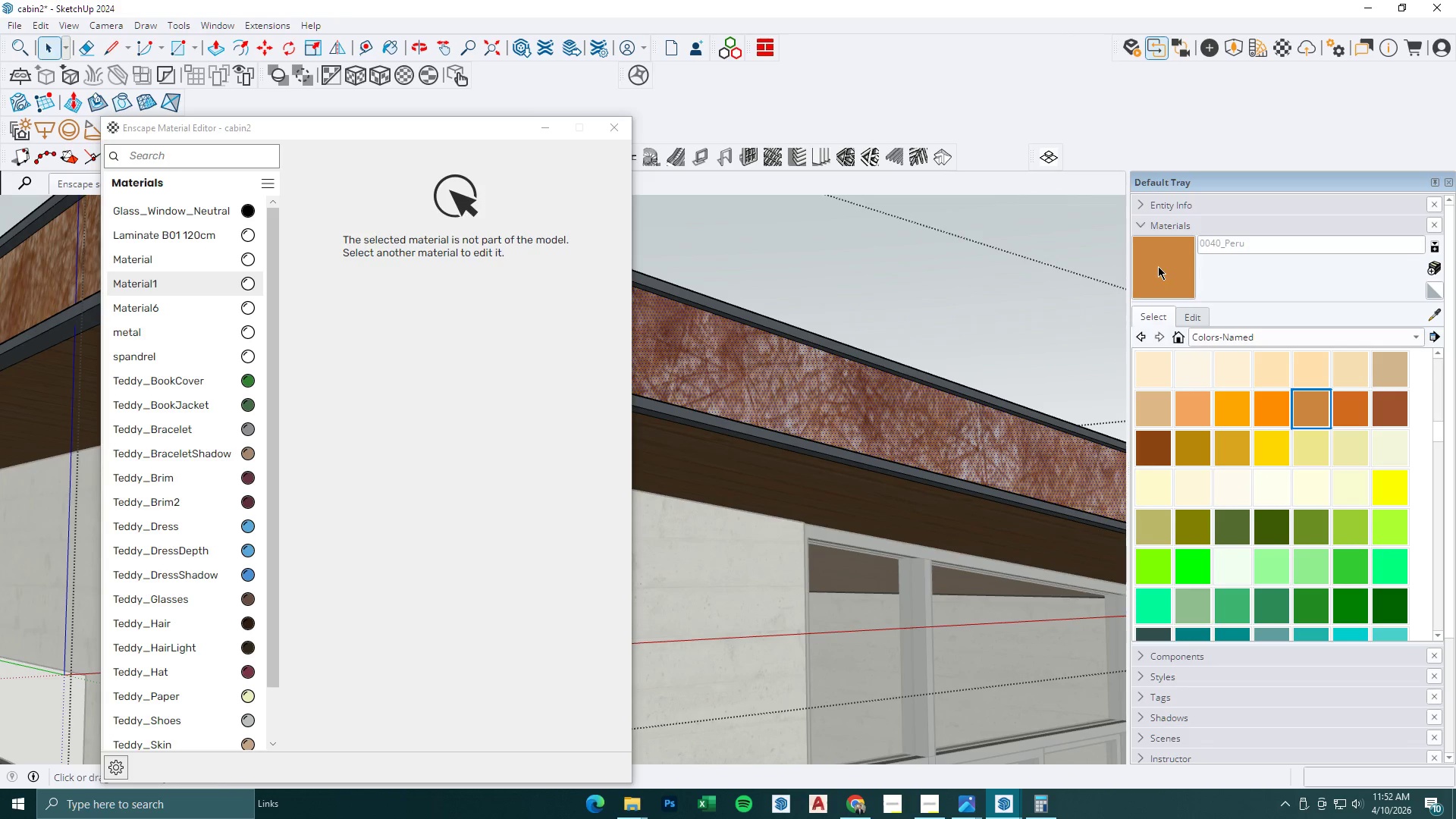 
scroll: coordinate [758, 375], scroll_direction: up, amount: 11.0
 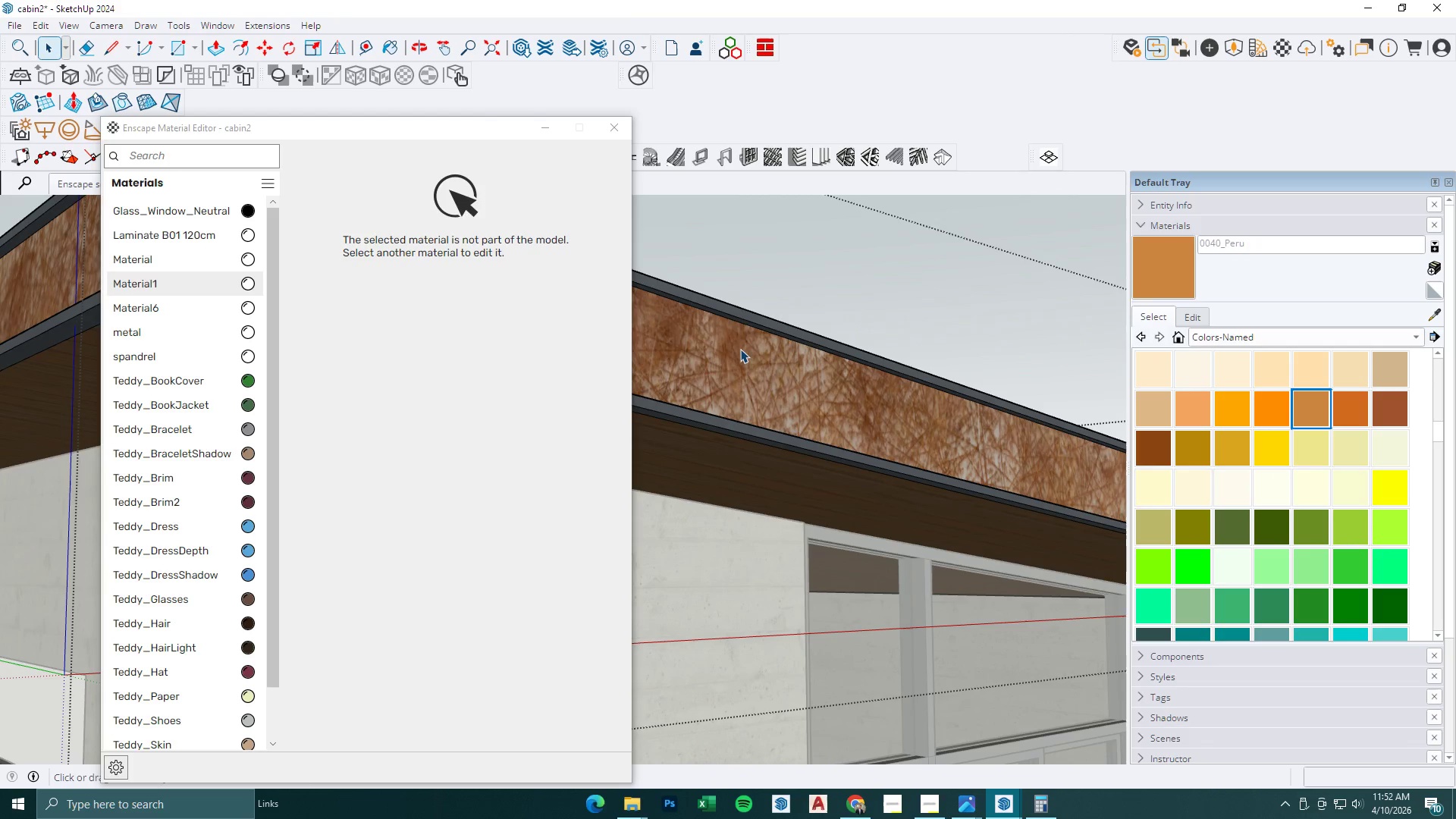 
double_click([908, 401])
 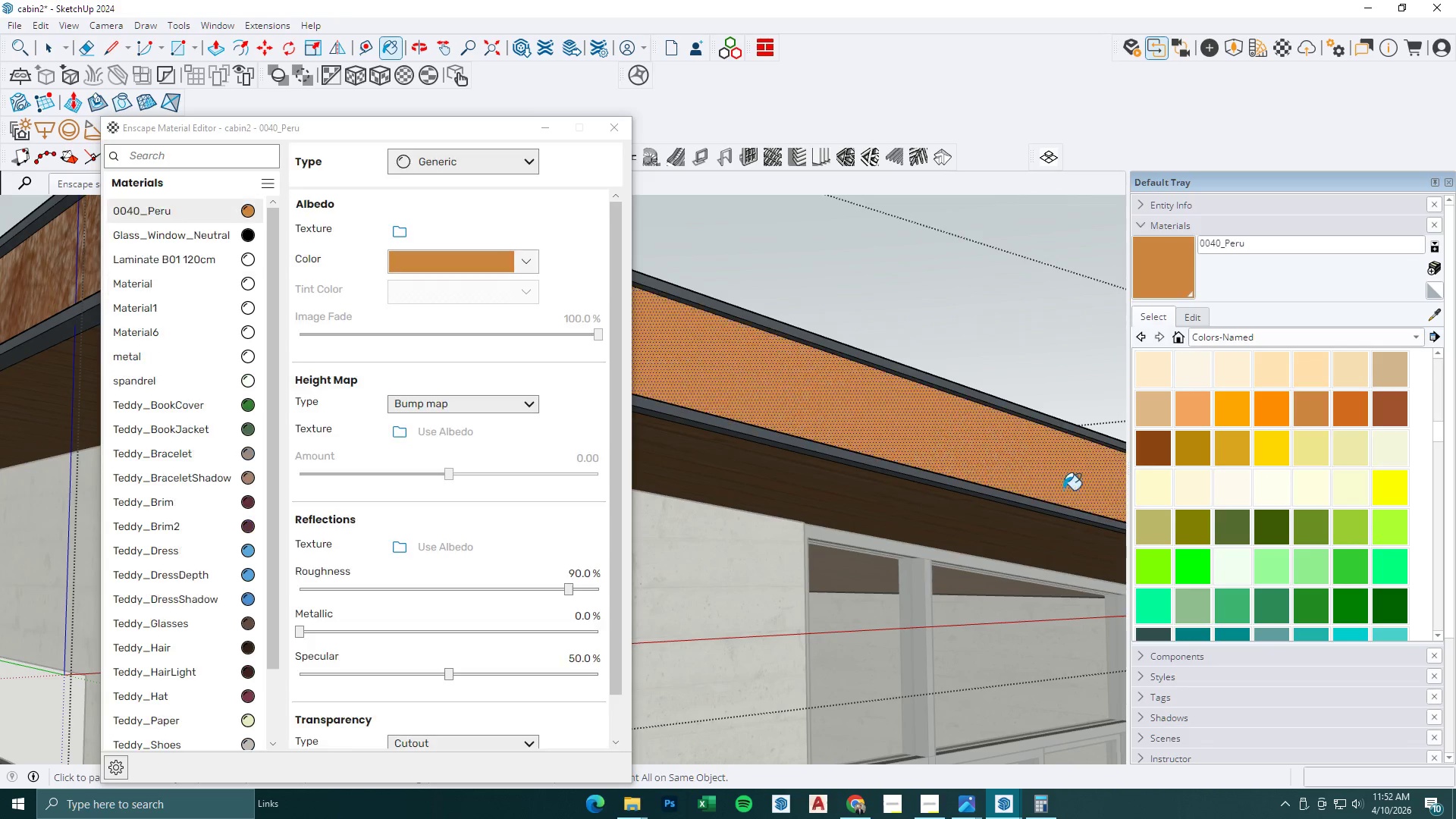 
scroll: coordinate [962, 457], scroll_direction: down, amount: 19.0
 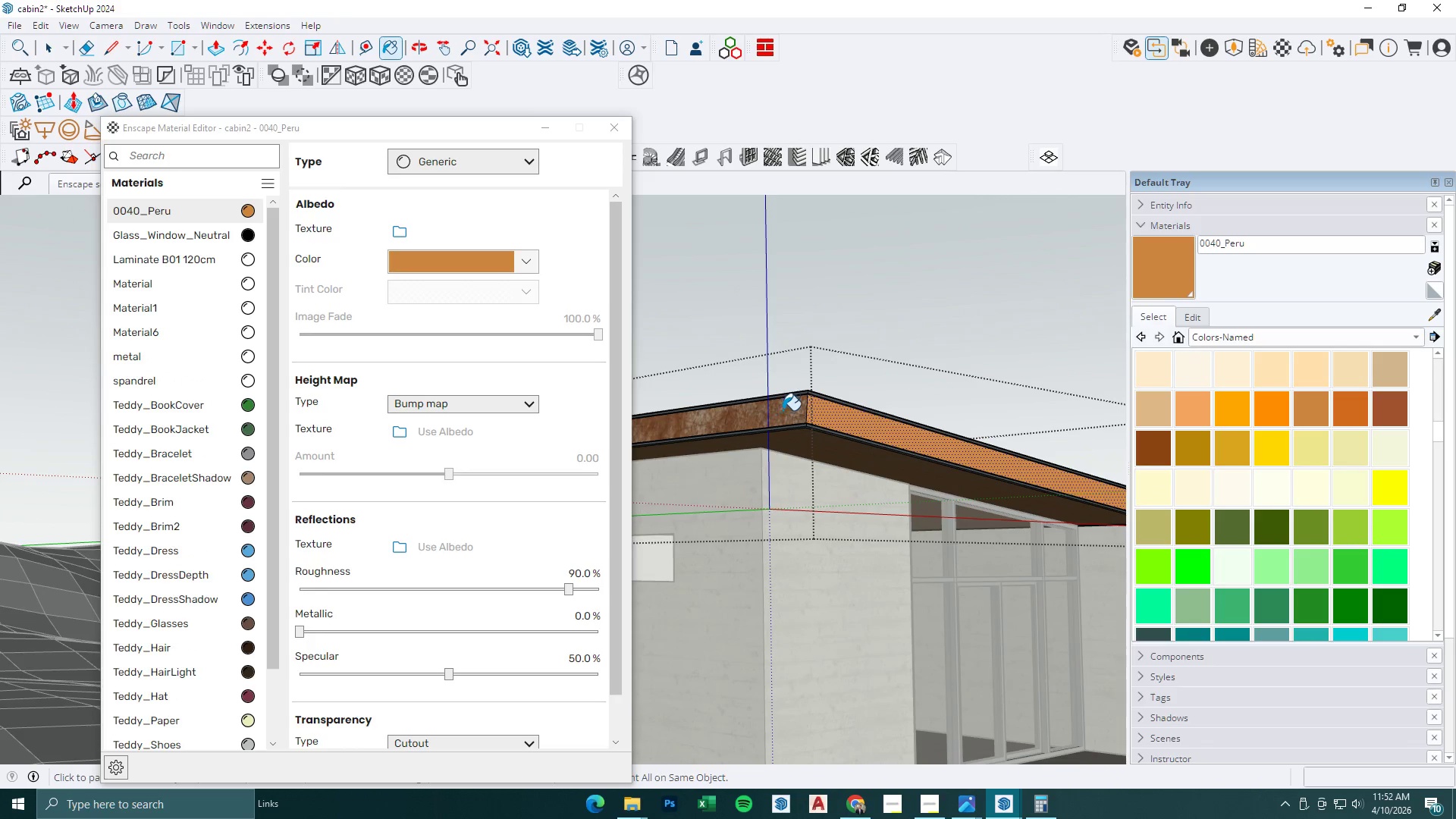 
key(Space)
 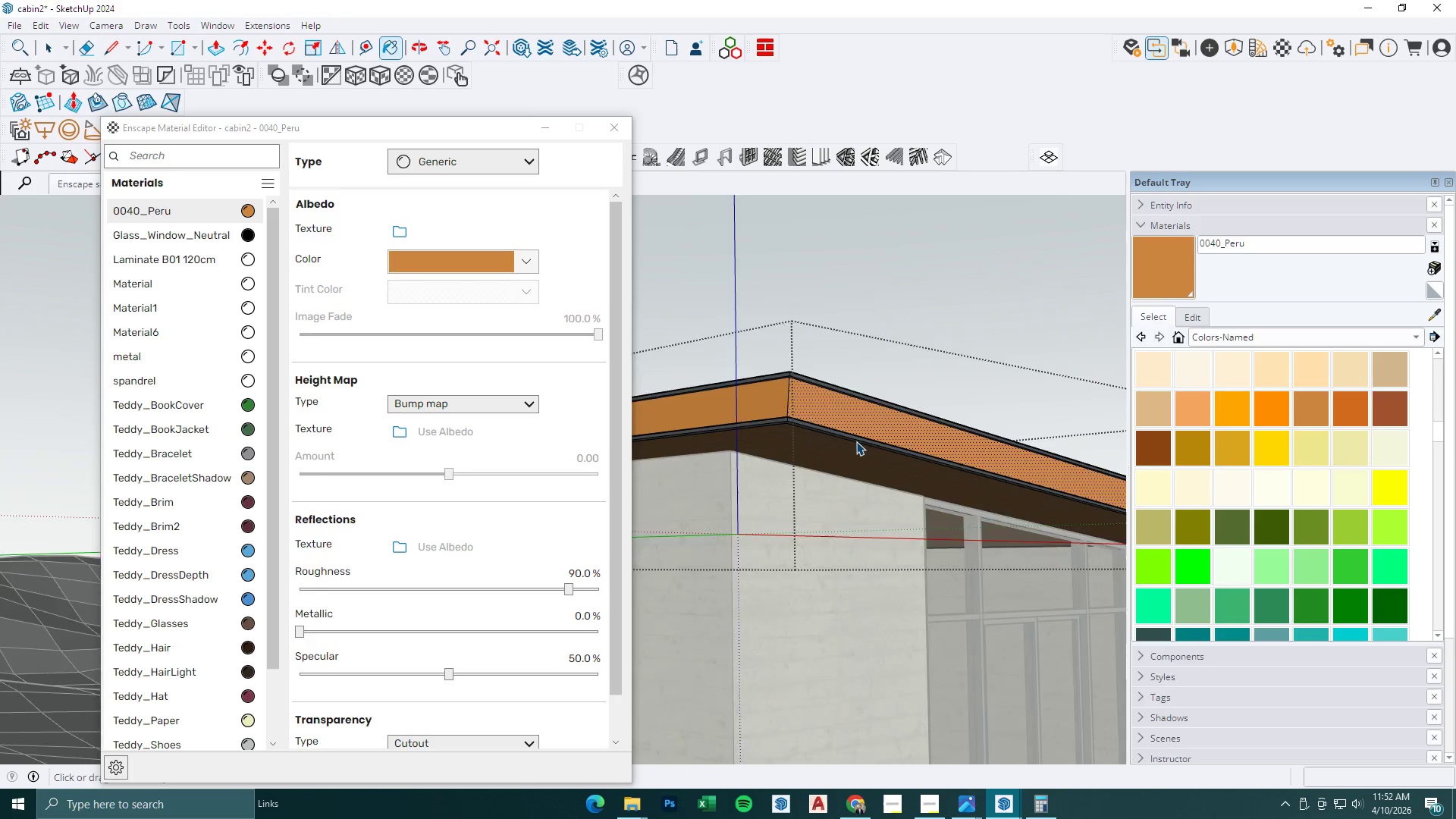 
key(Escape)
 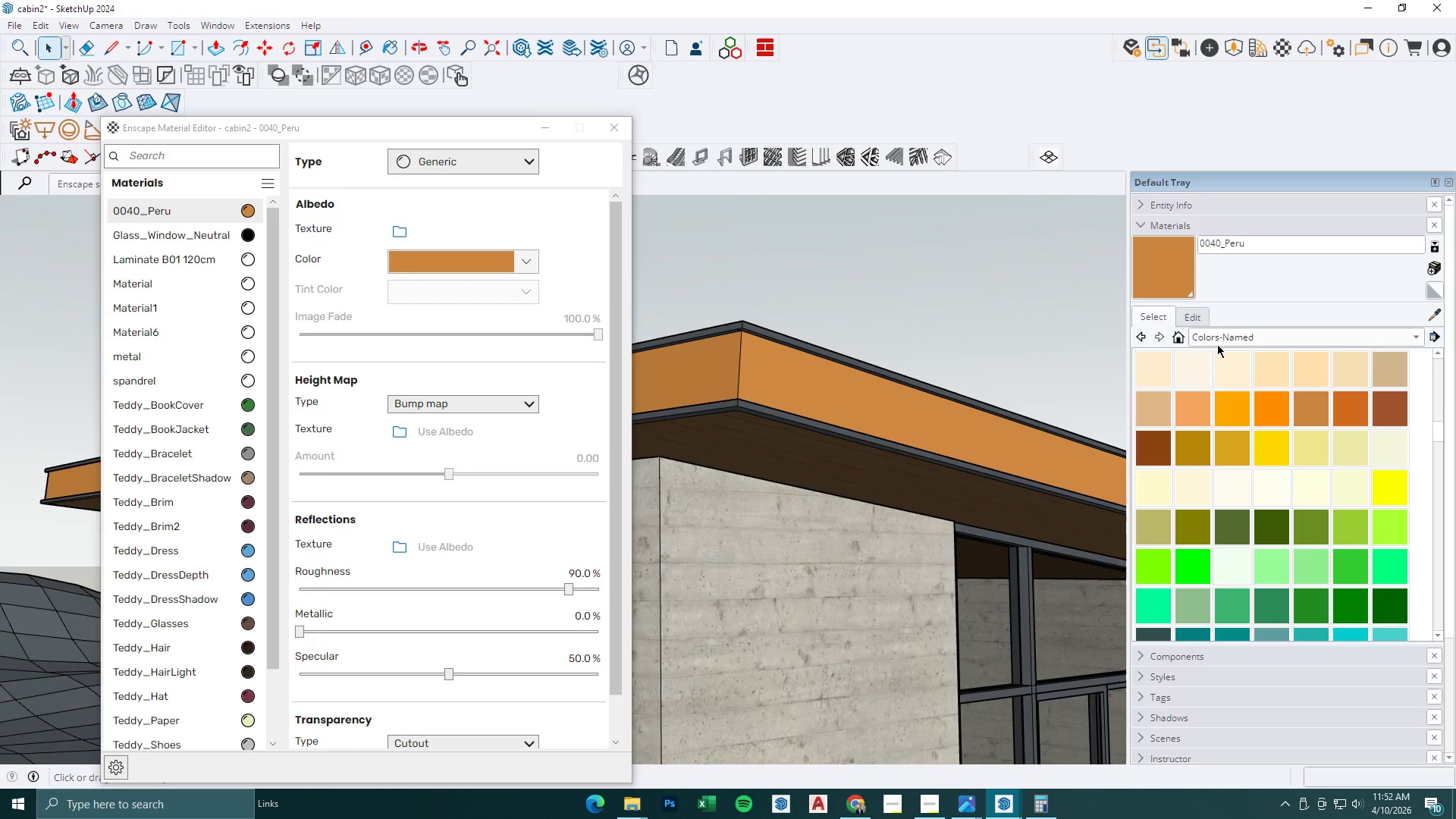 
scroll: coordinate [855, 441], scroll_direction: up, amount: 8.0
 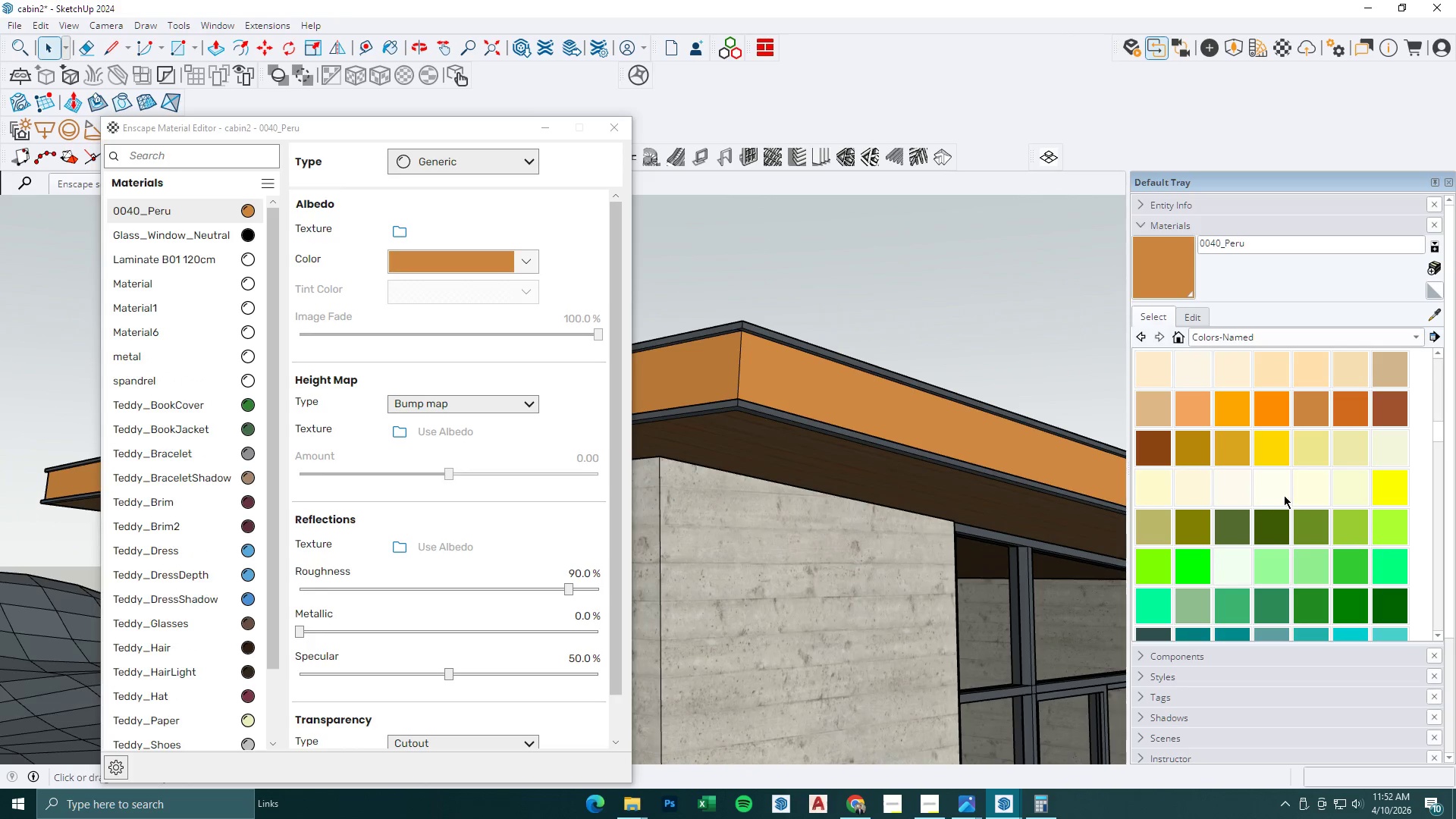 
left_click([1197, 313])
 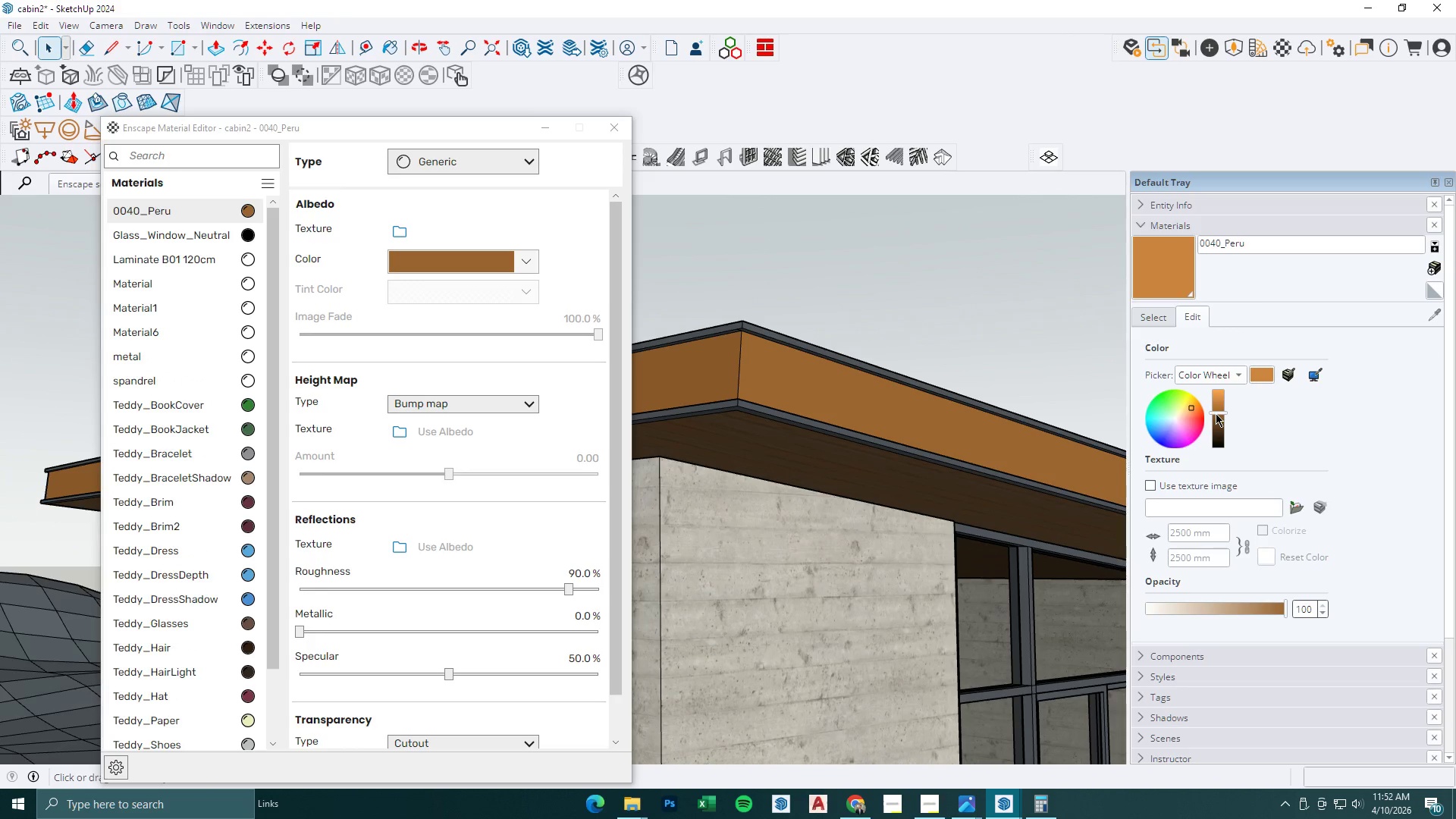 
left_click([1216, 416])
 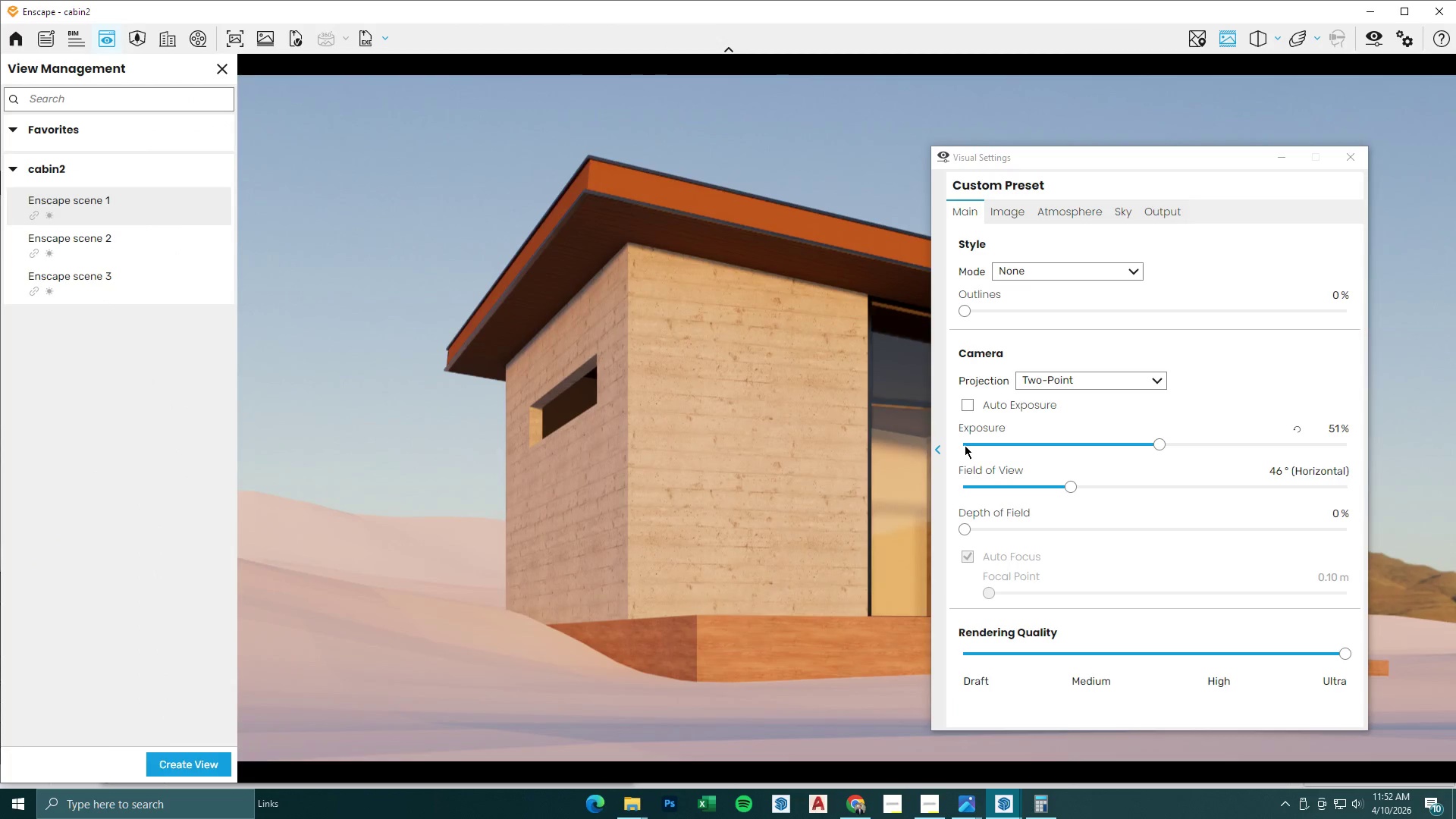 
left_click([1295, 154])
 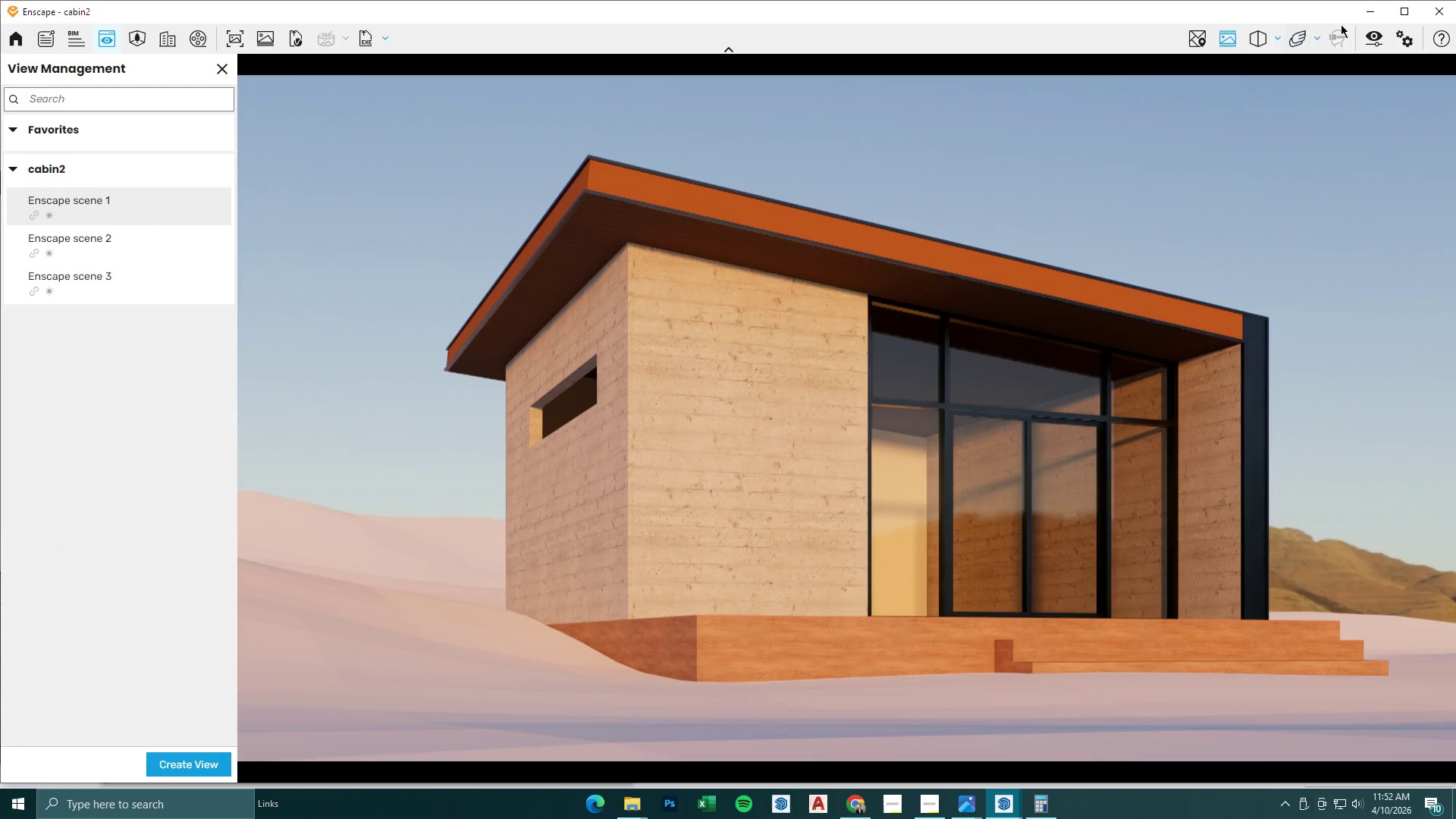 
left_click([1366, 12])
 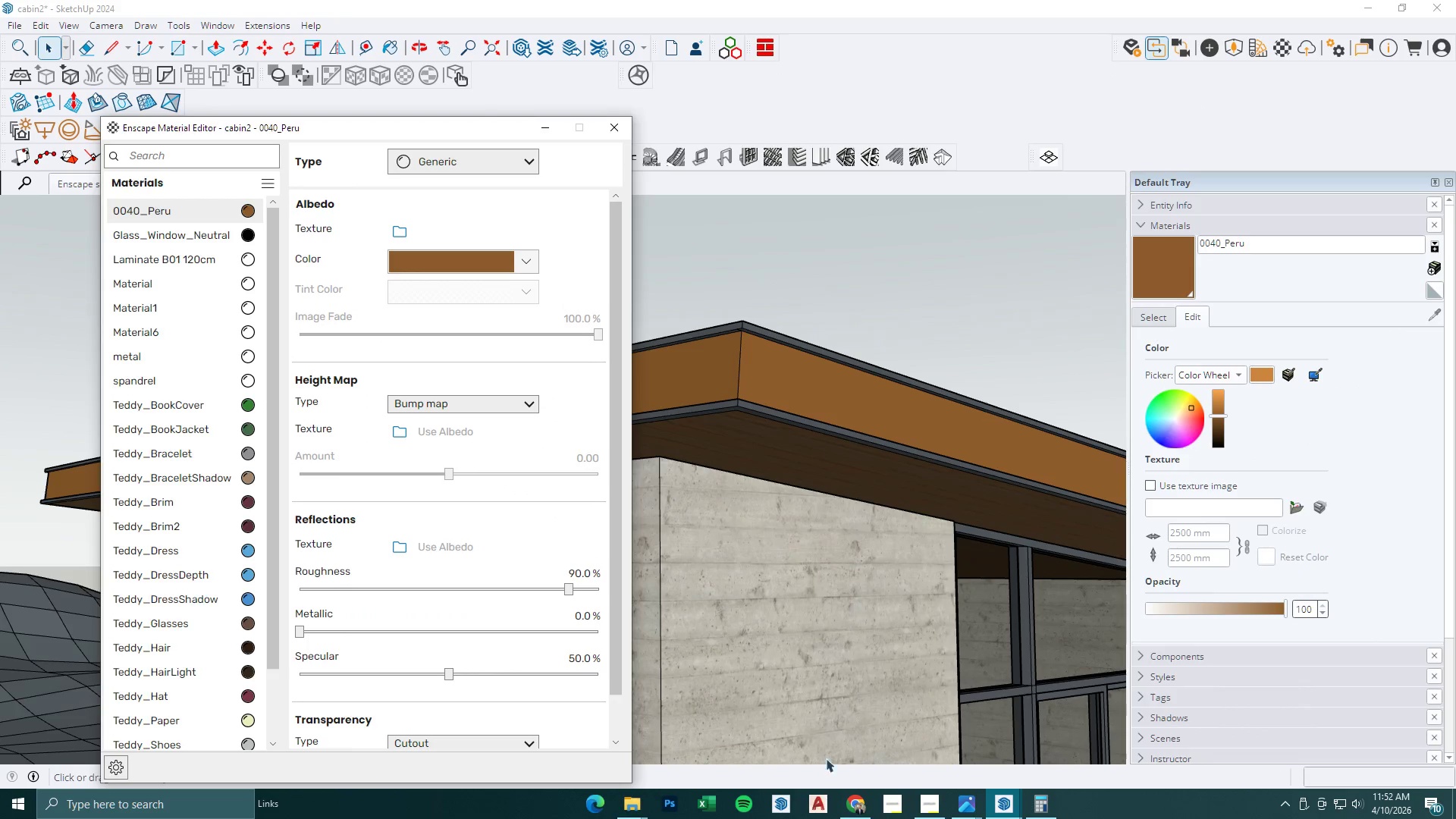 
left_click([865, 805])
 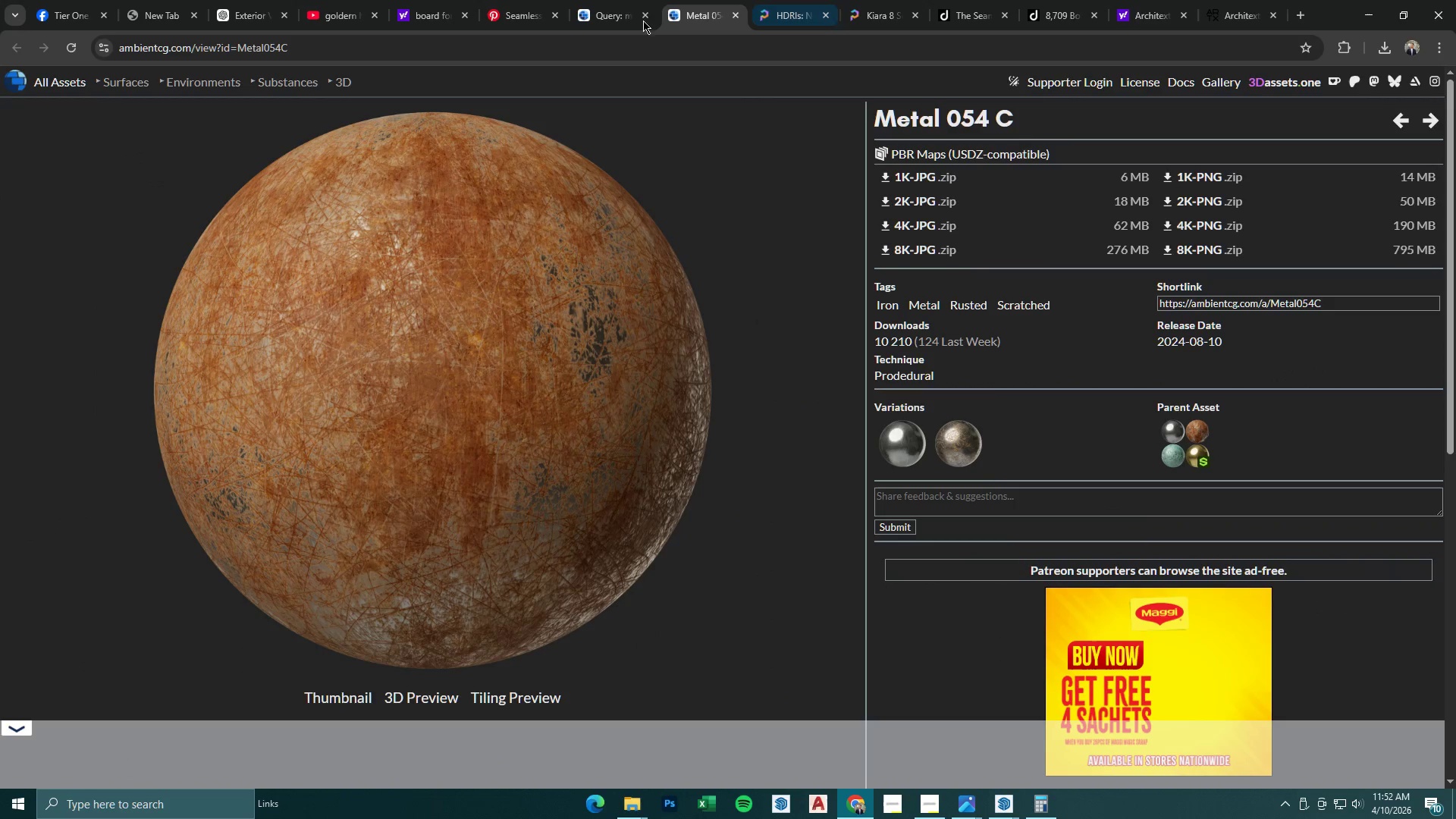 
scroll: coordinate [682, 417], scroll_direction: up, amount: 12.0
 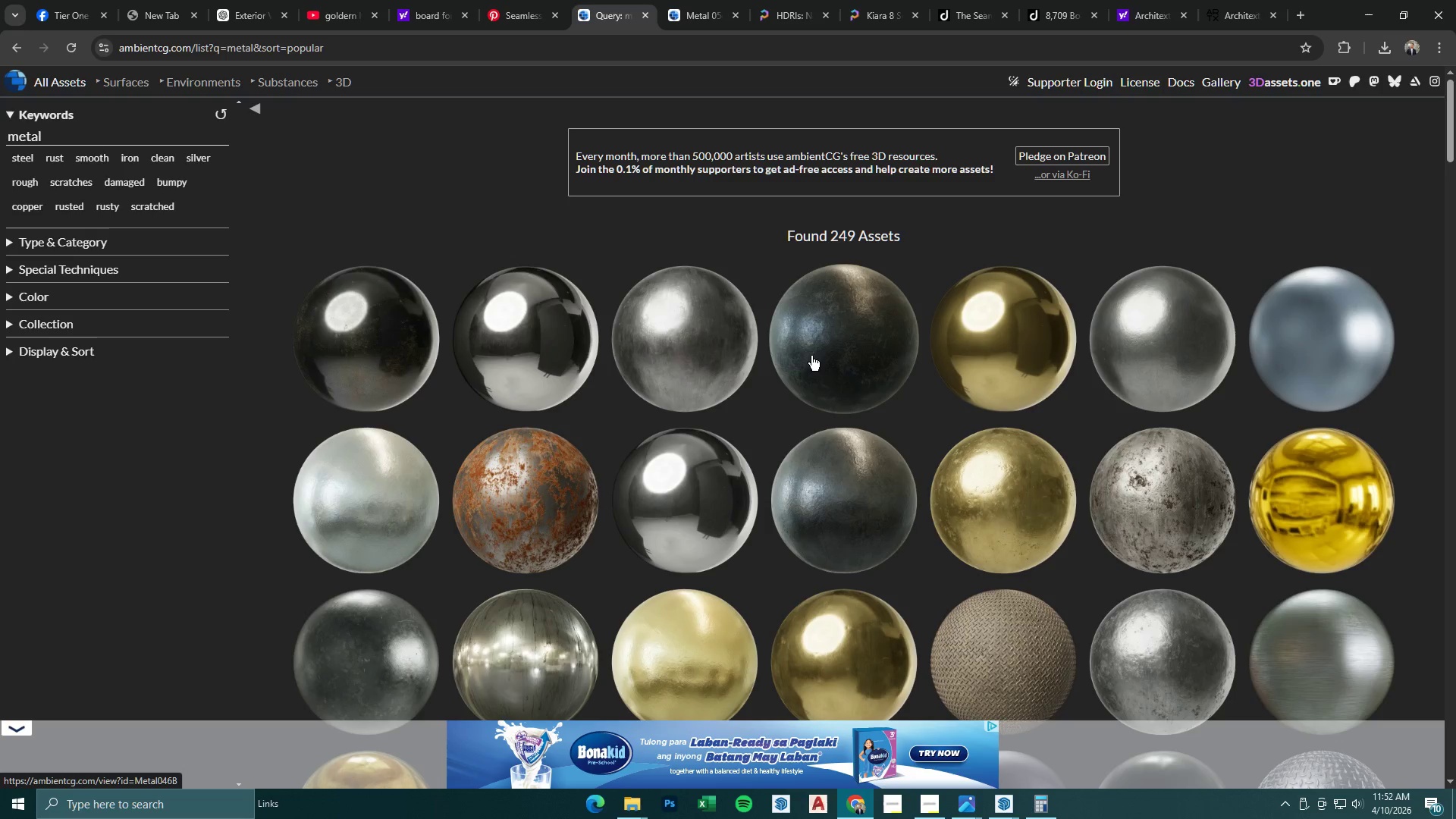 
right_click([811, 356])
 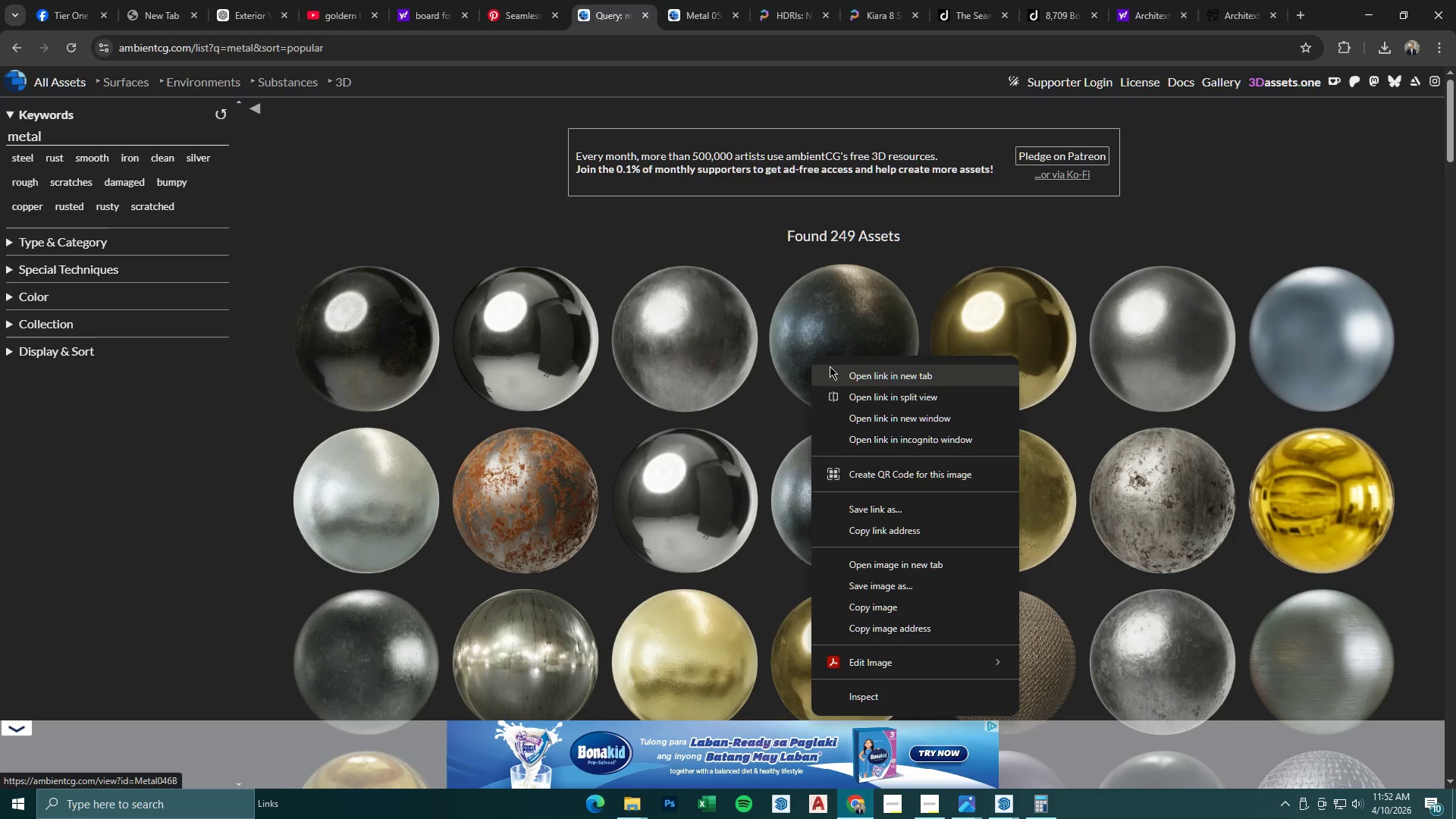 
left_click([832, 368])
 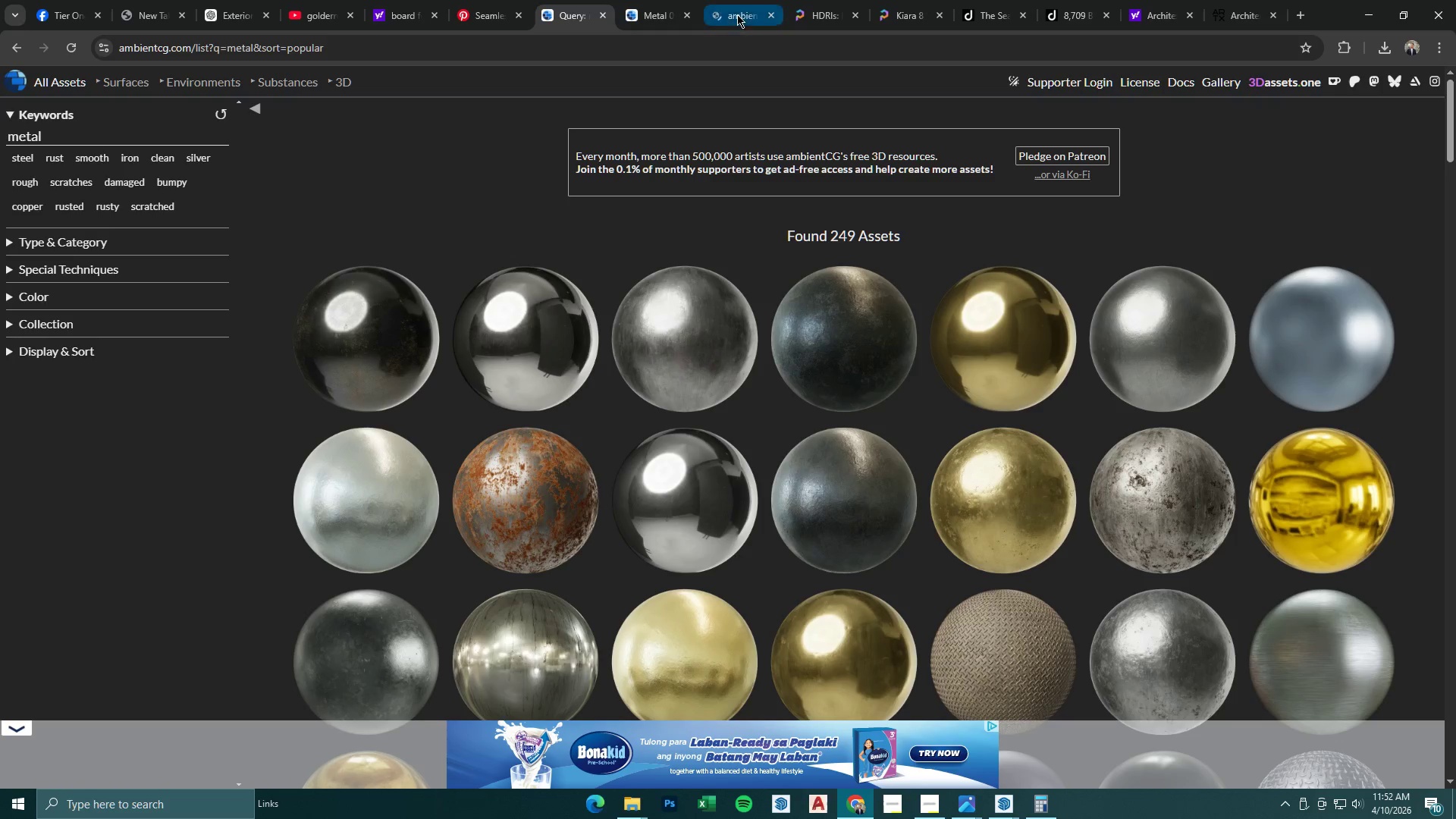 
left_click([737, 14])
 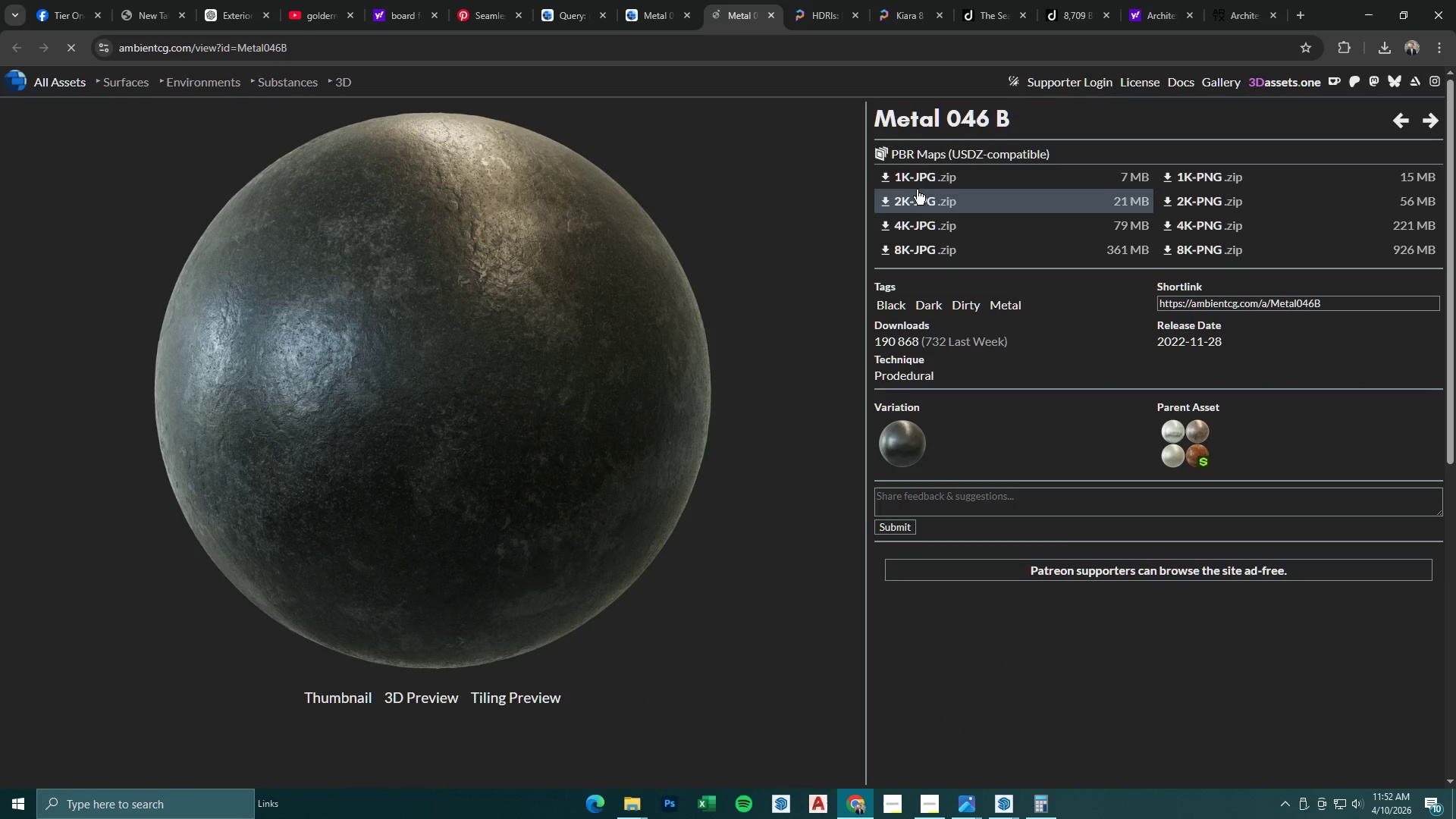 
left_click([921, 197])
 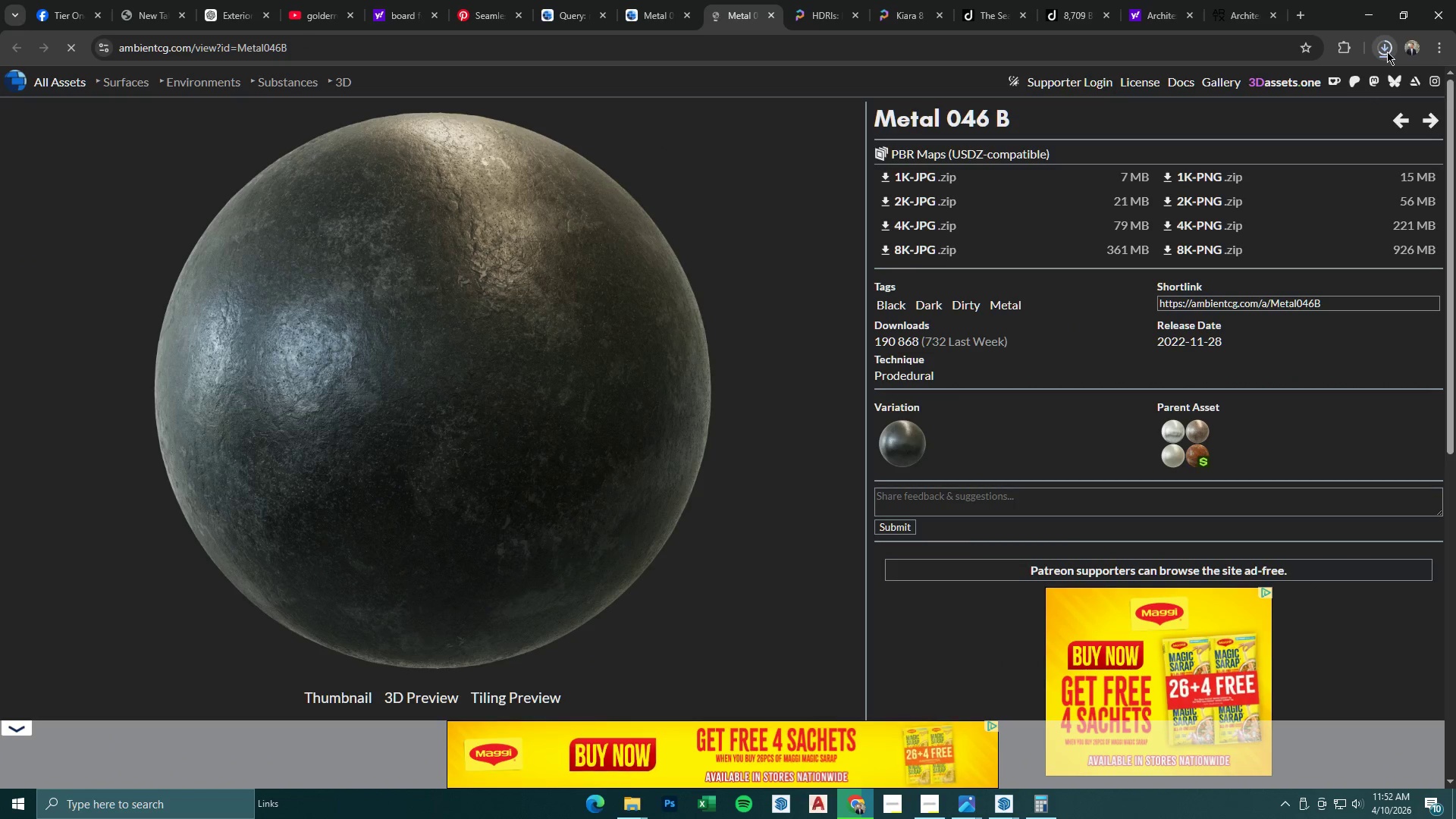 
left_click([1385, 49])
 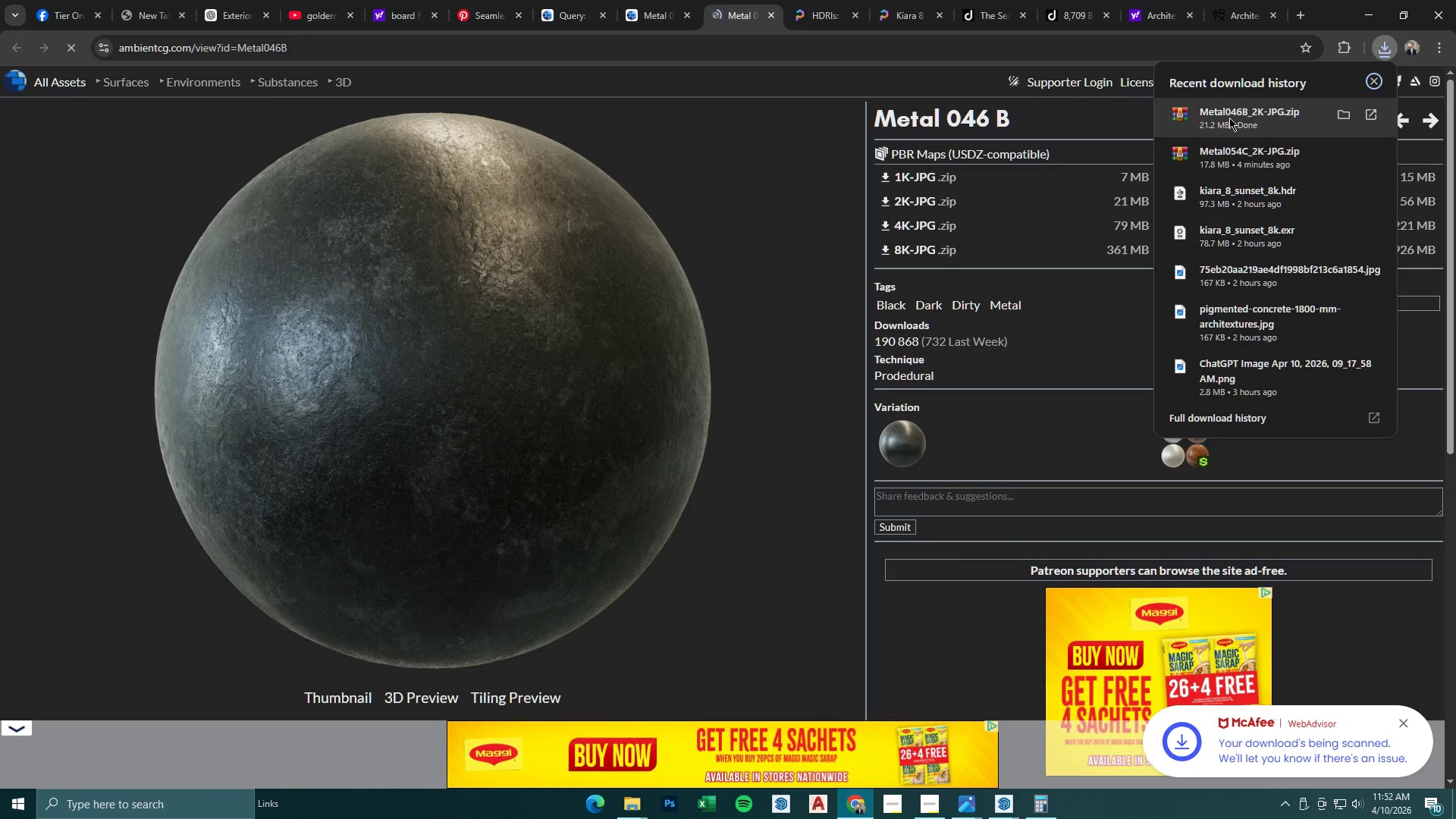 
left_click([1341, 115])
 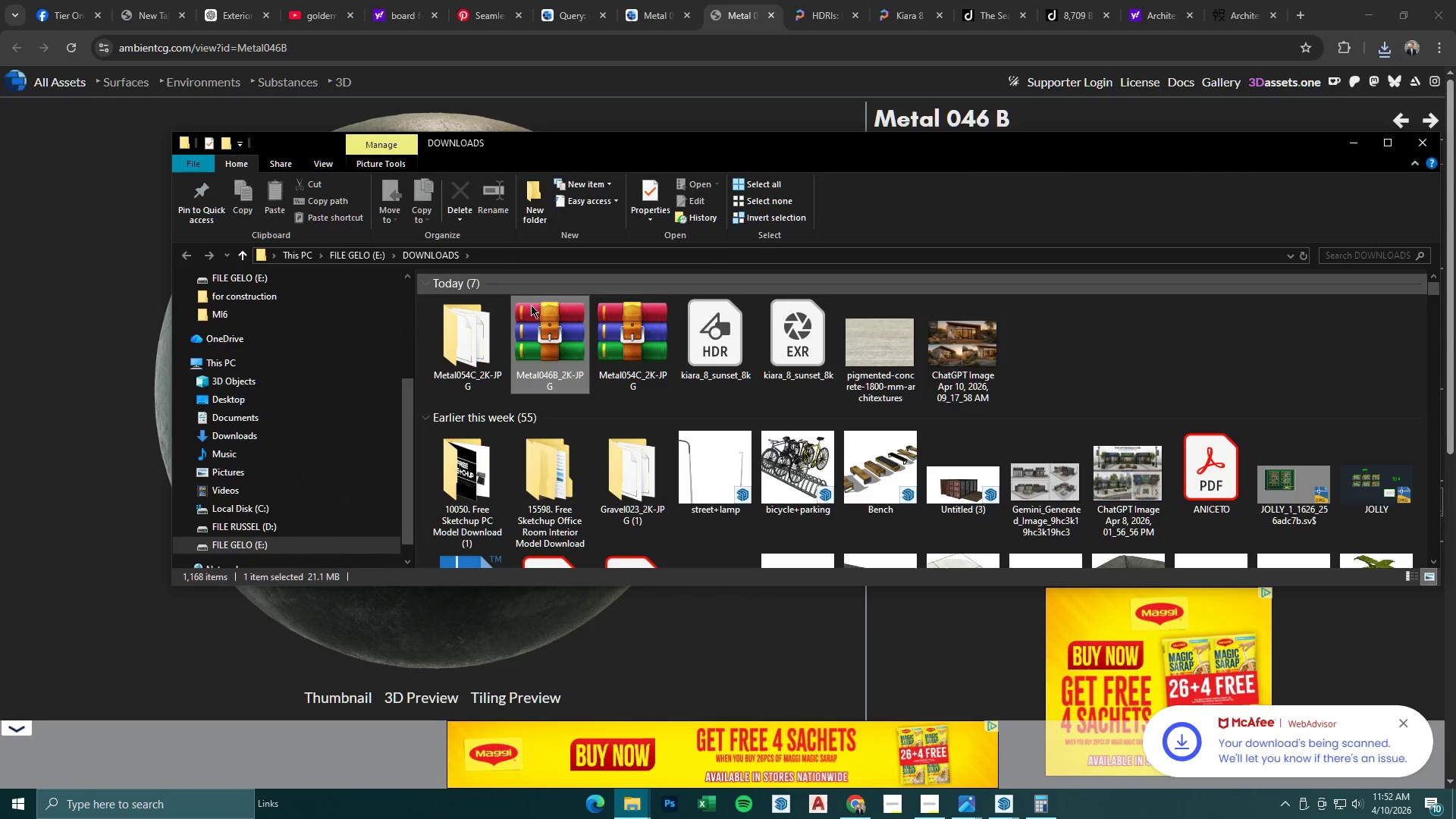 
right_click([575, 337])
 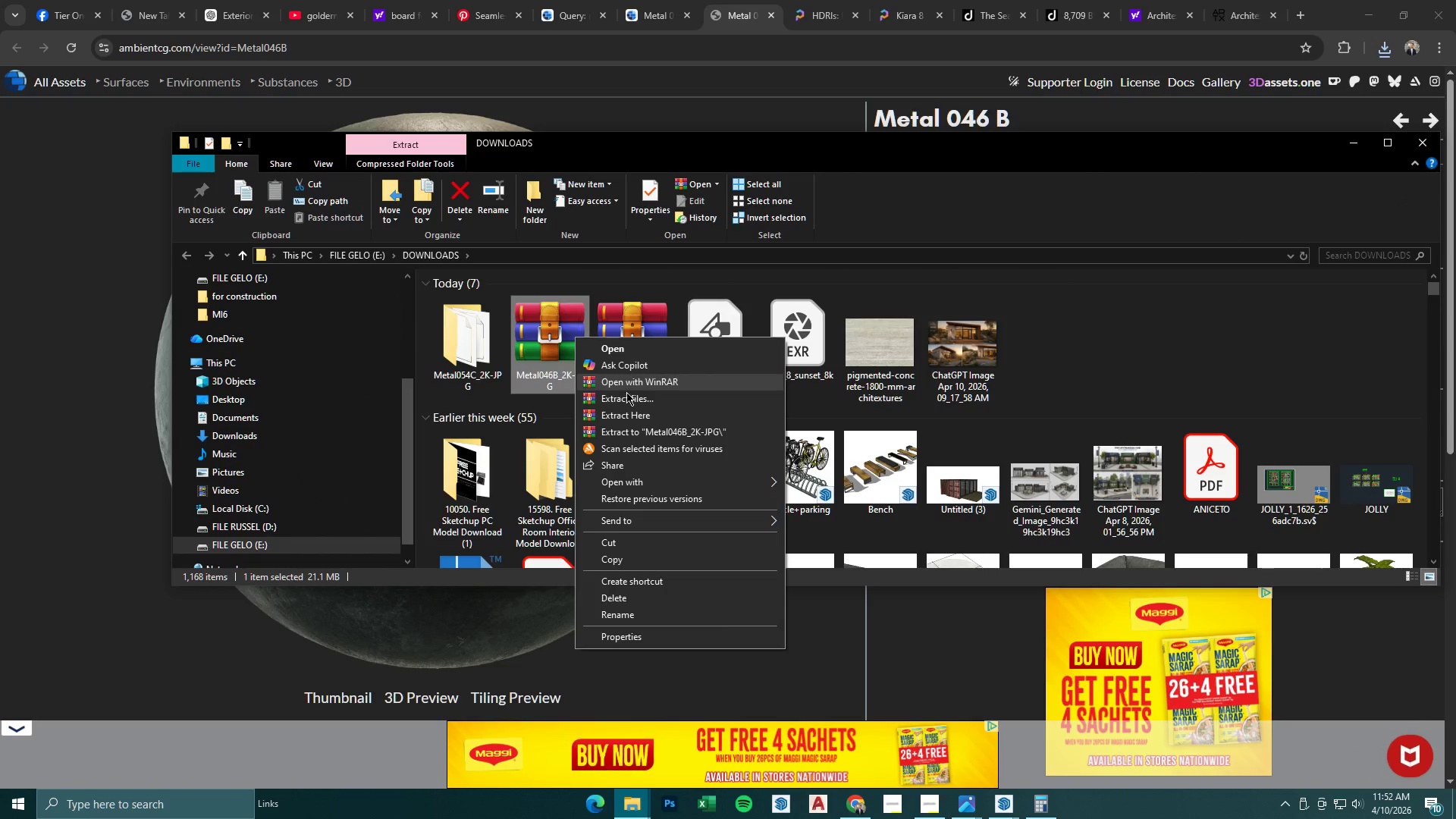 
left_click([630, 400])
 